 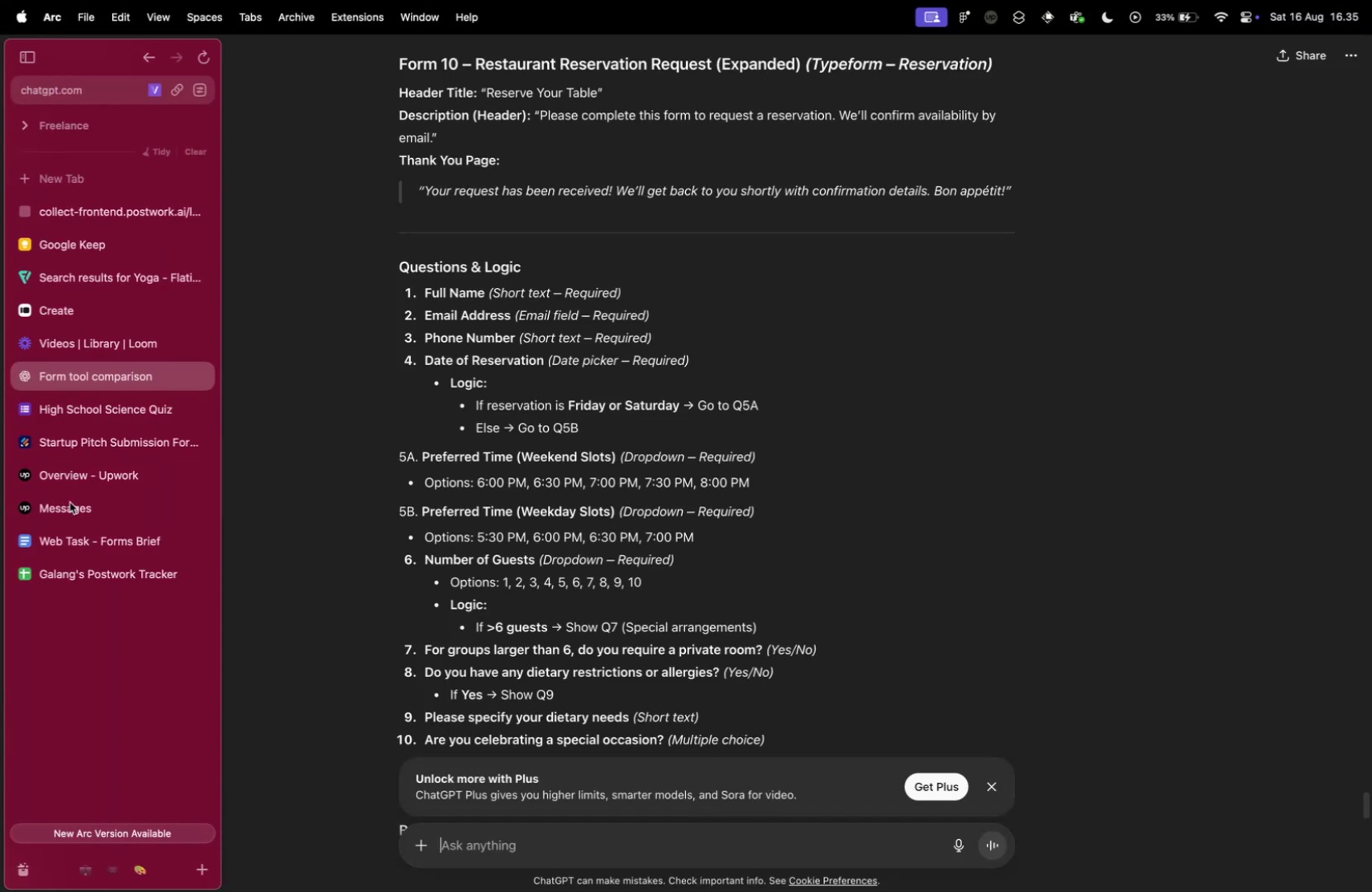 
key(Meta+CommandLeft)
 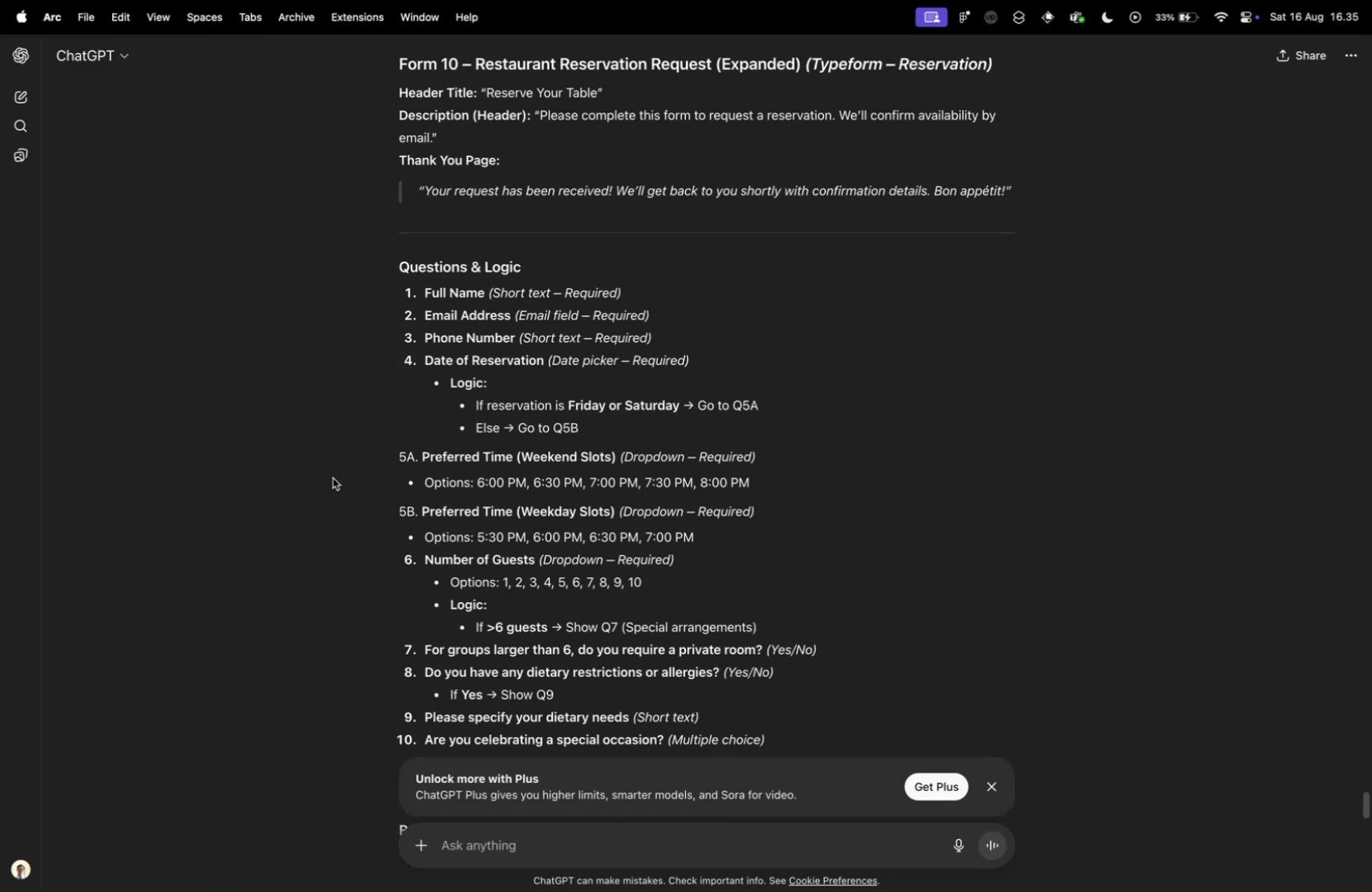 
key(Meta+Tab)
 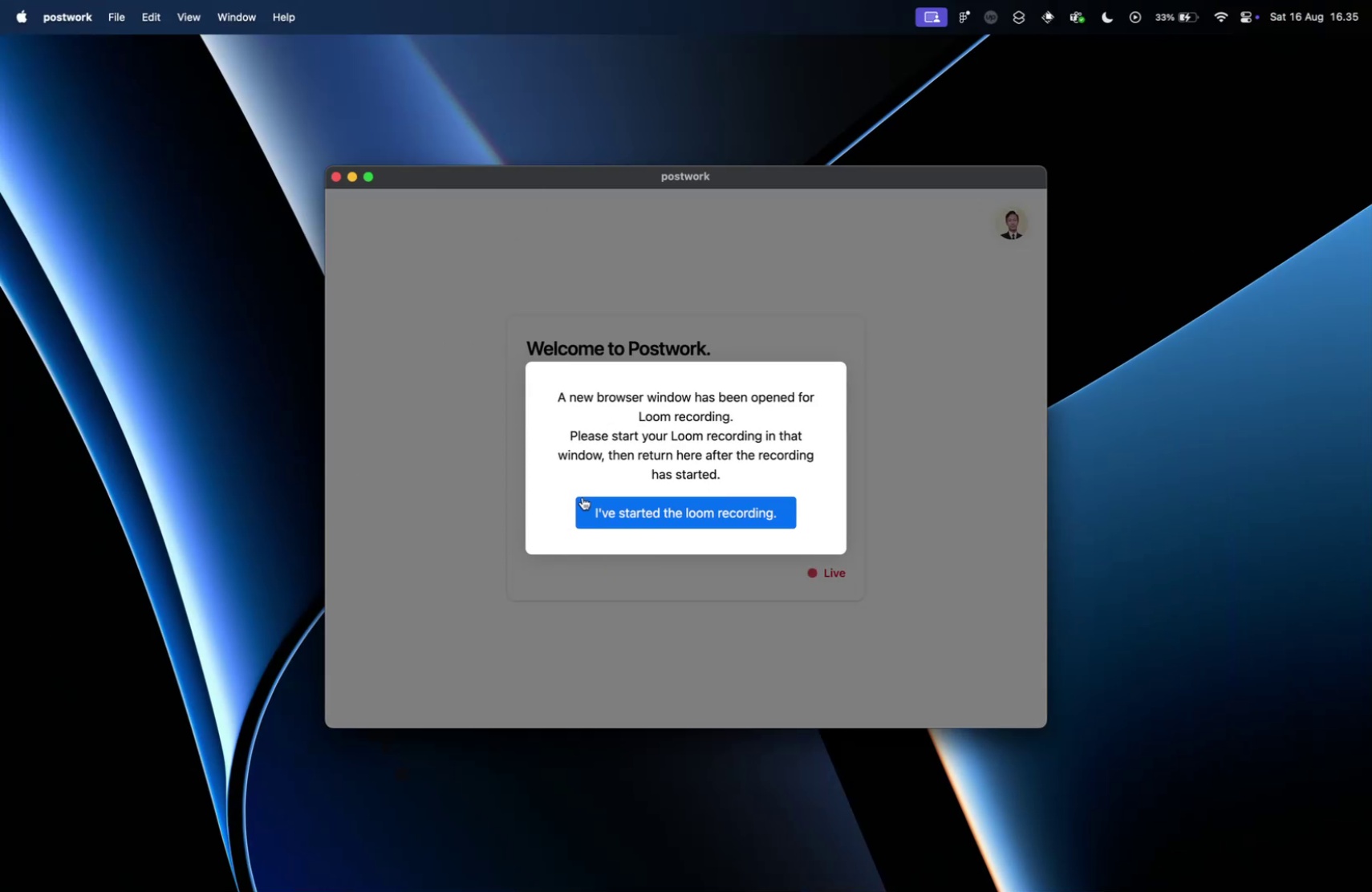 
left_click([617, 514])
 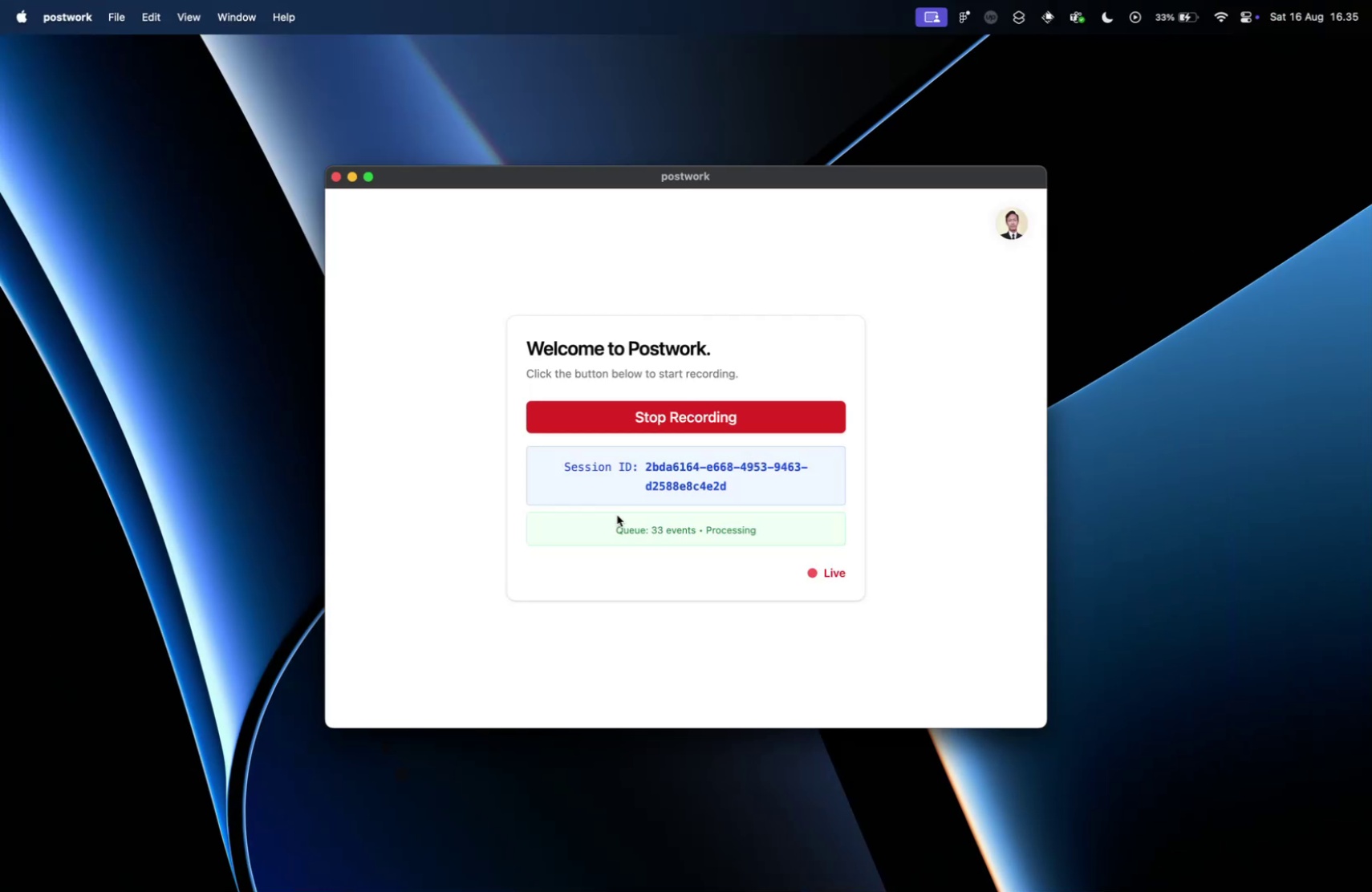 
key(Meta+CommandLeft)
 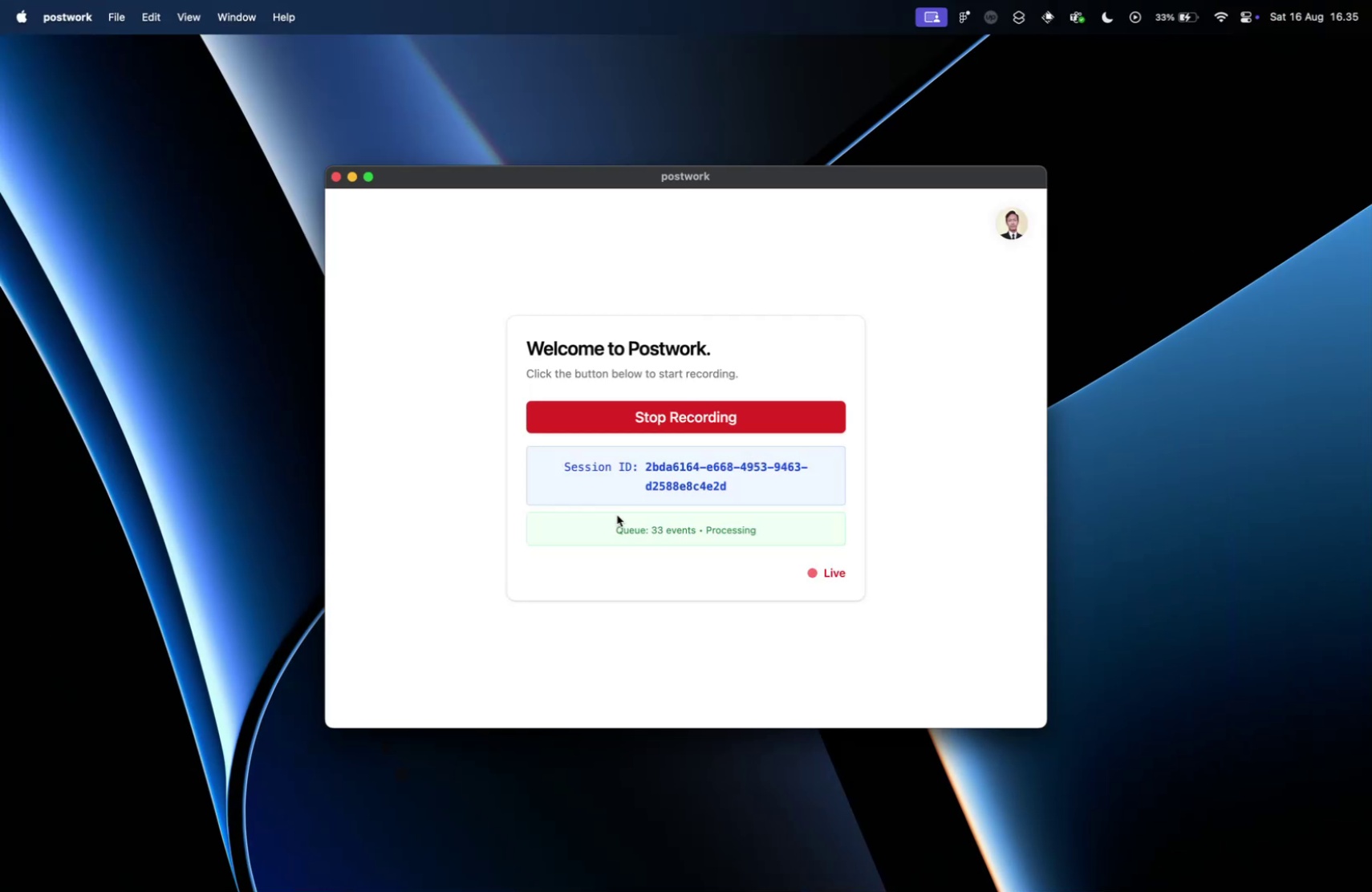 
key(Meta+Tab)
 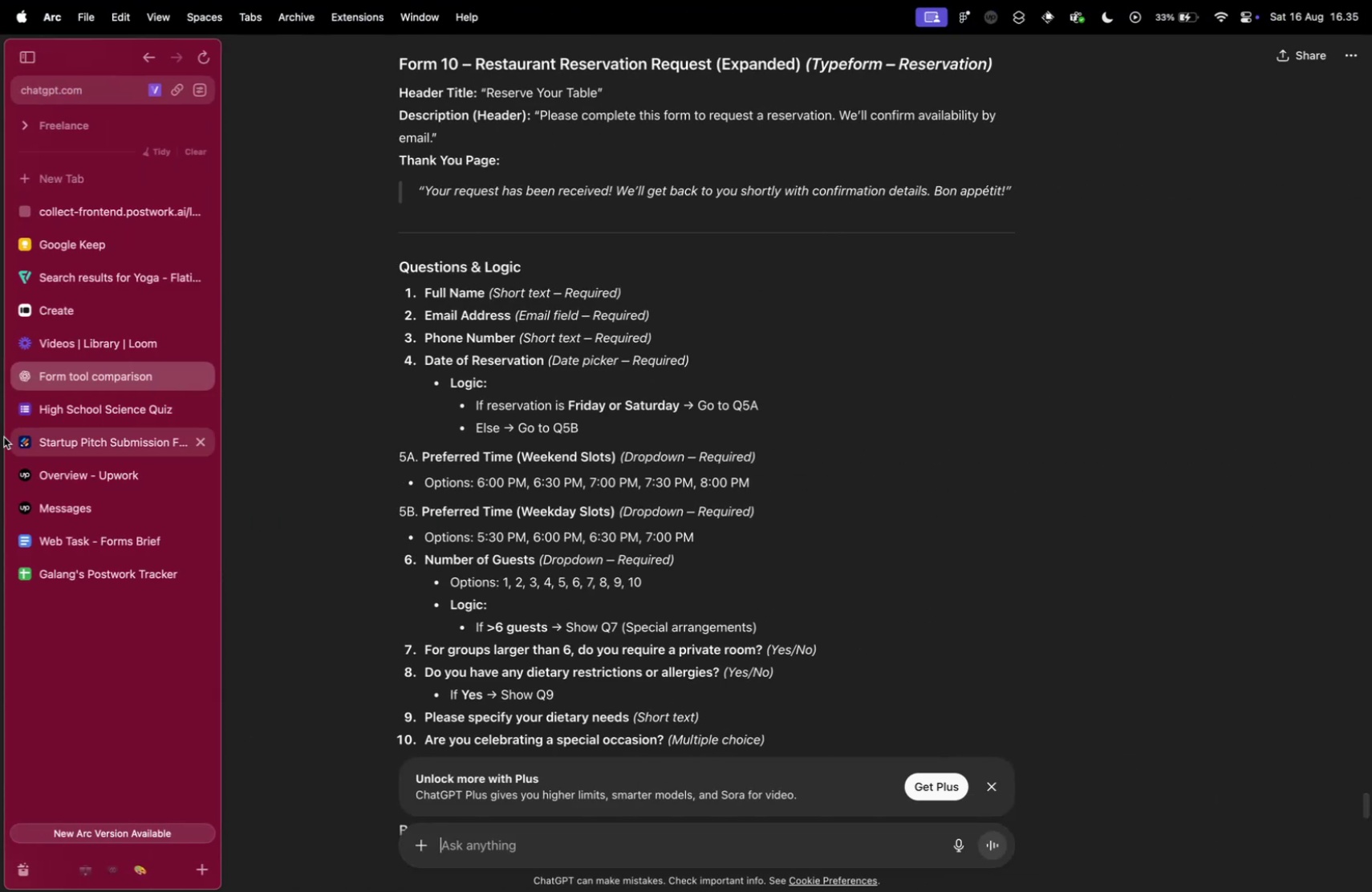 
mouse_move([115, 327])
 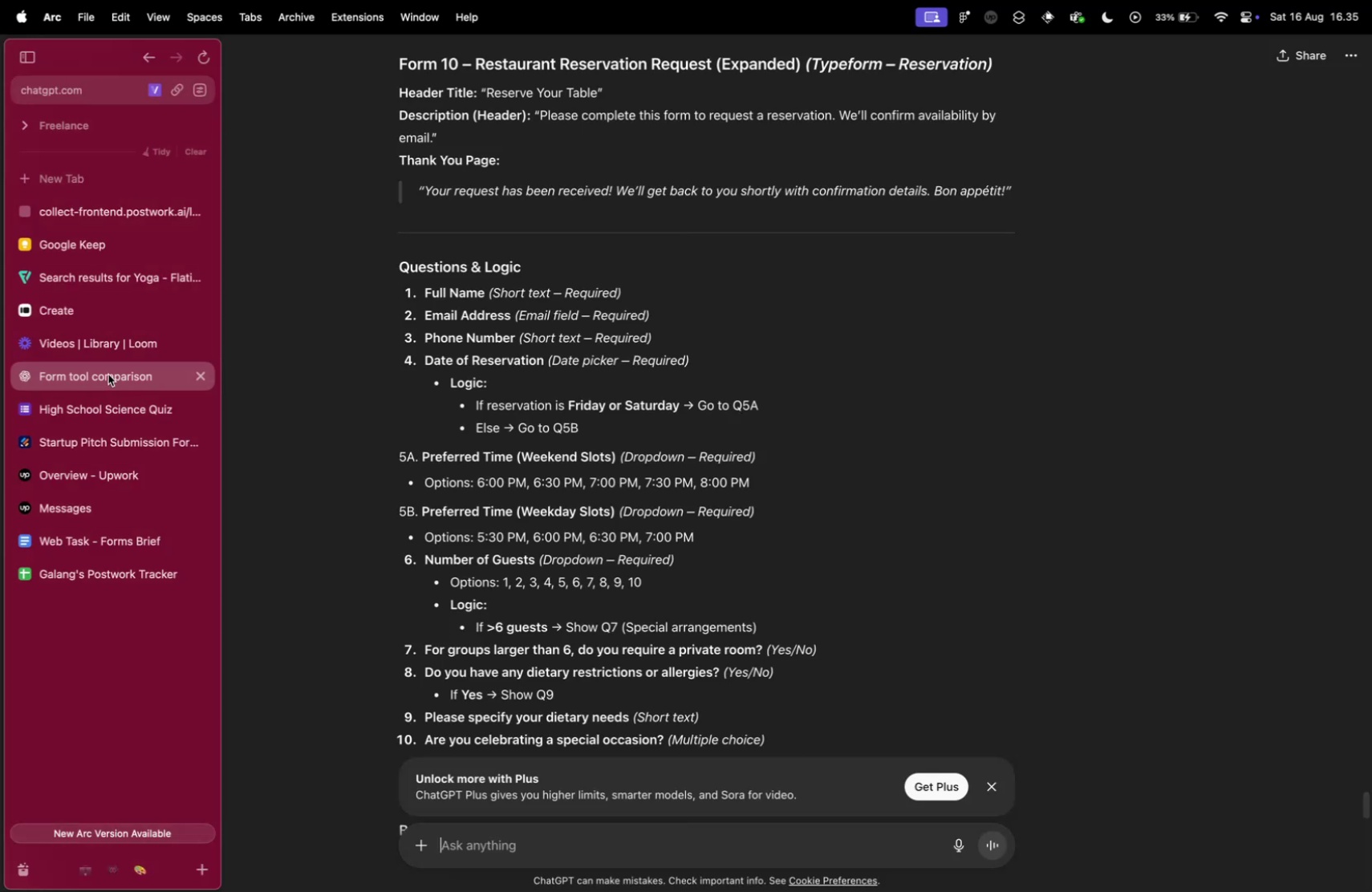 
scroll: coordinate [555, 371], scroll_direction: down, amount: 13.0
 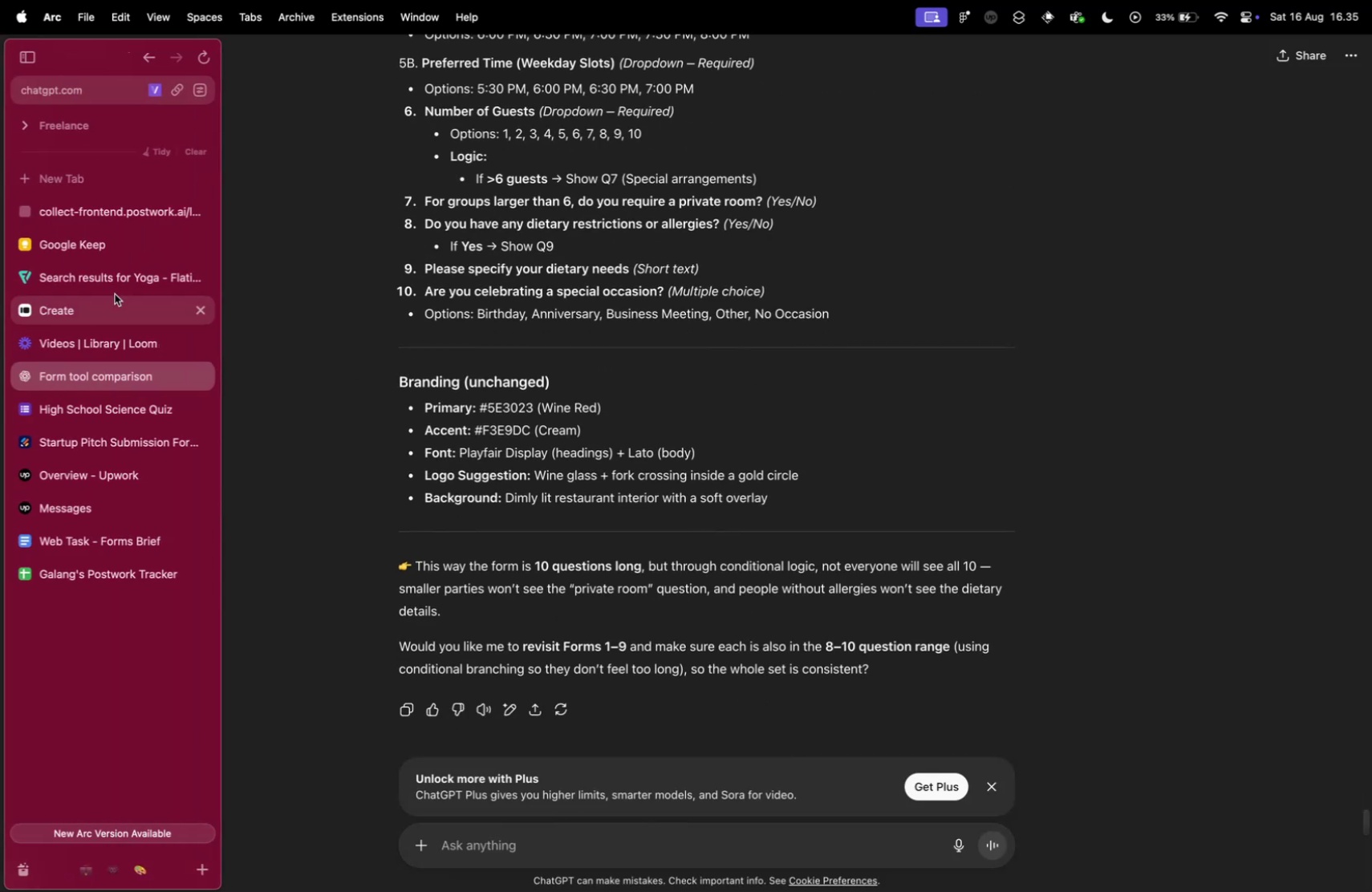 
scroll: coordinate [525, 306], scroll_direction: up, amount: 5.0
 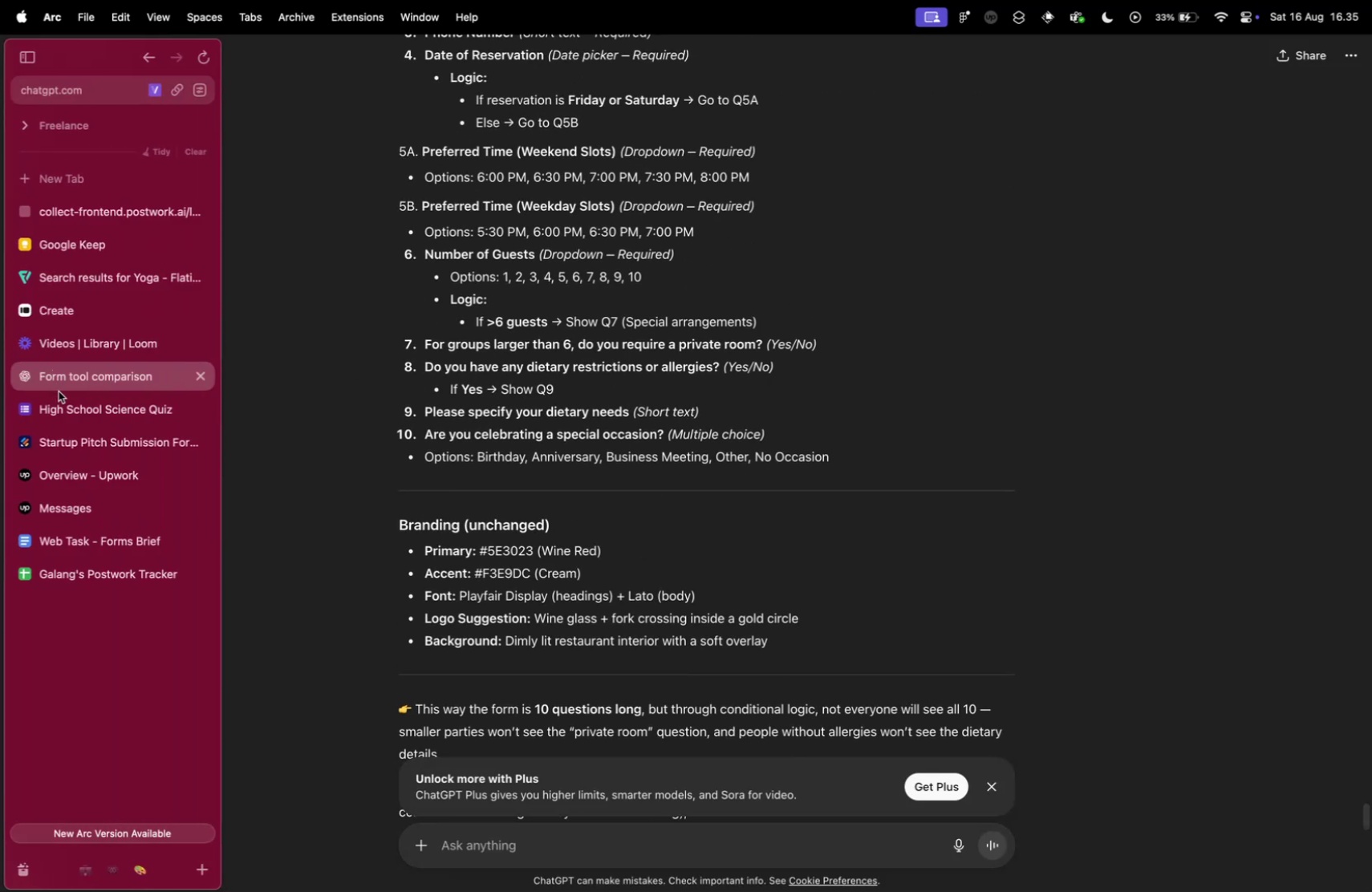 
key(Control+ControlLeft)
 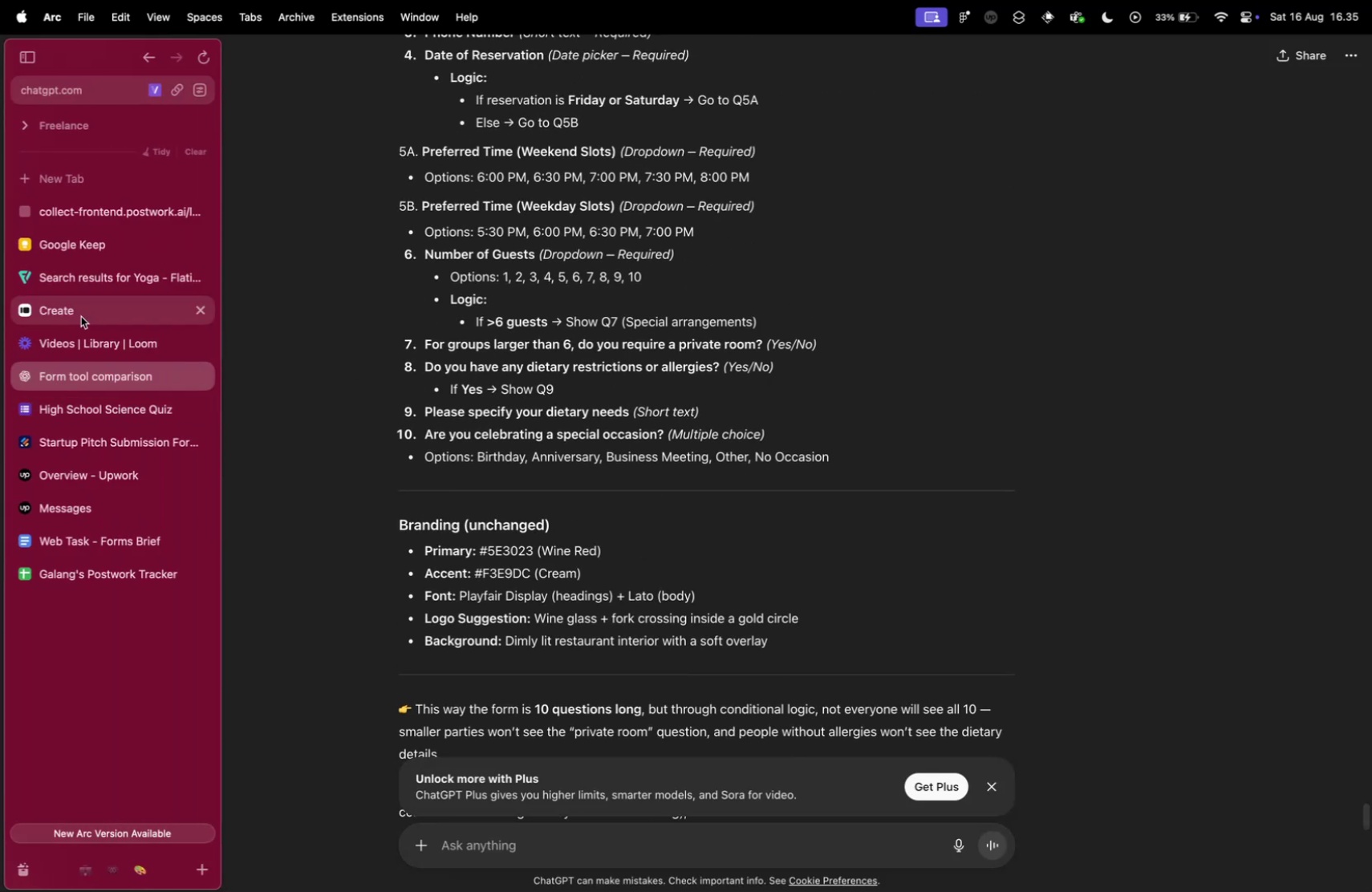 
key(Control+Tab)
 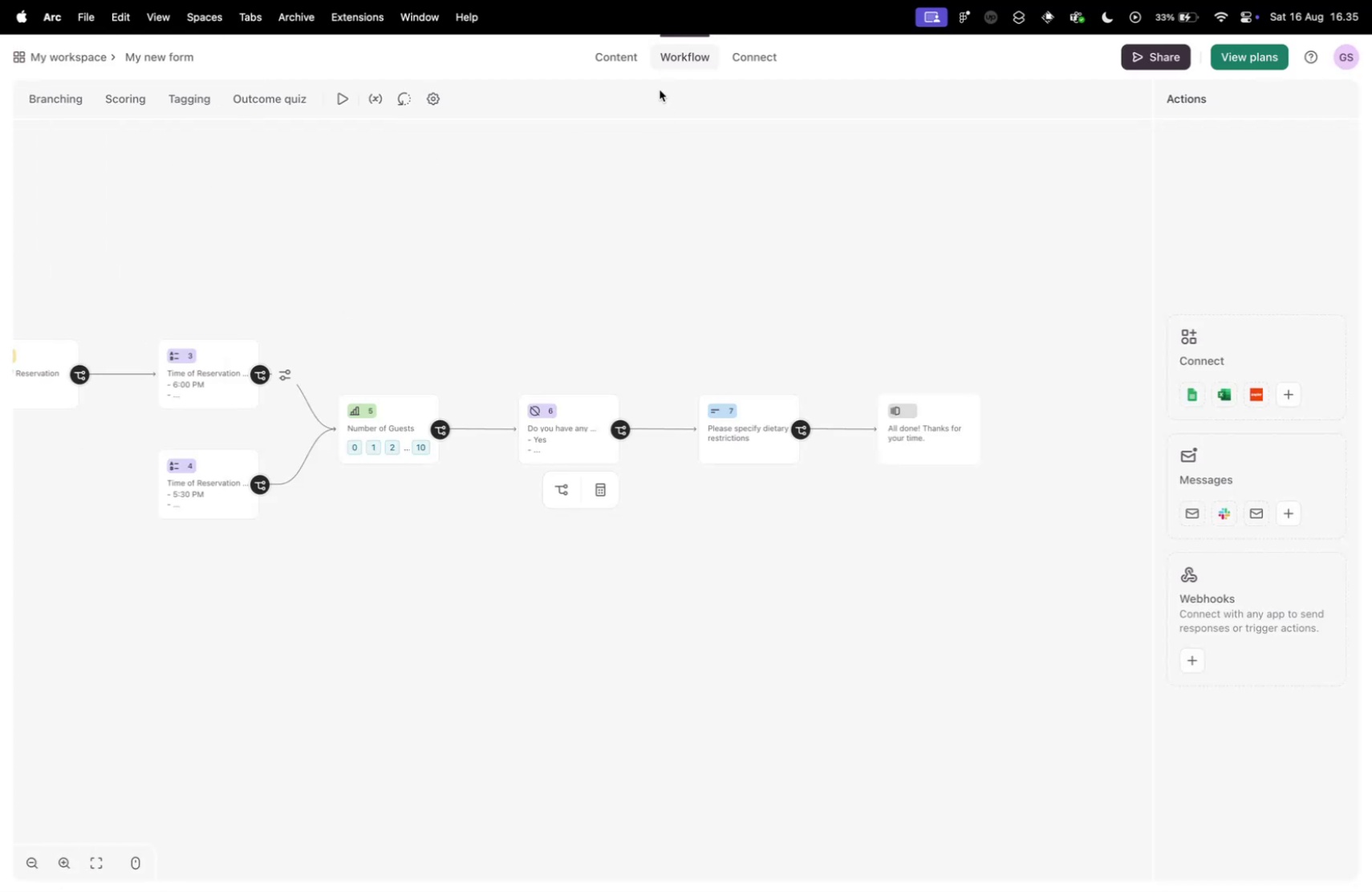 
left_click([622, 55])
 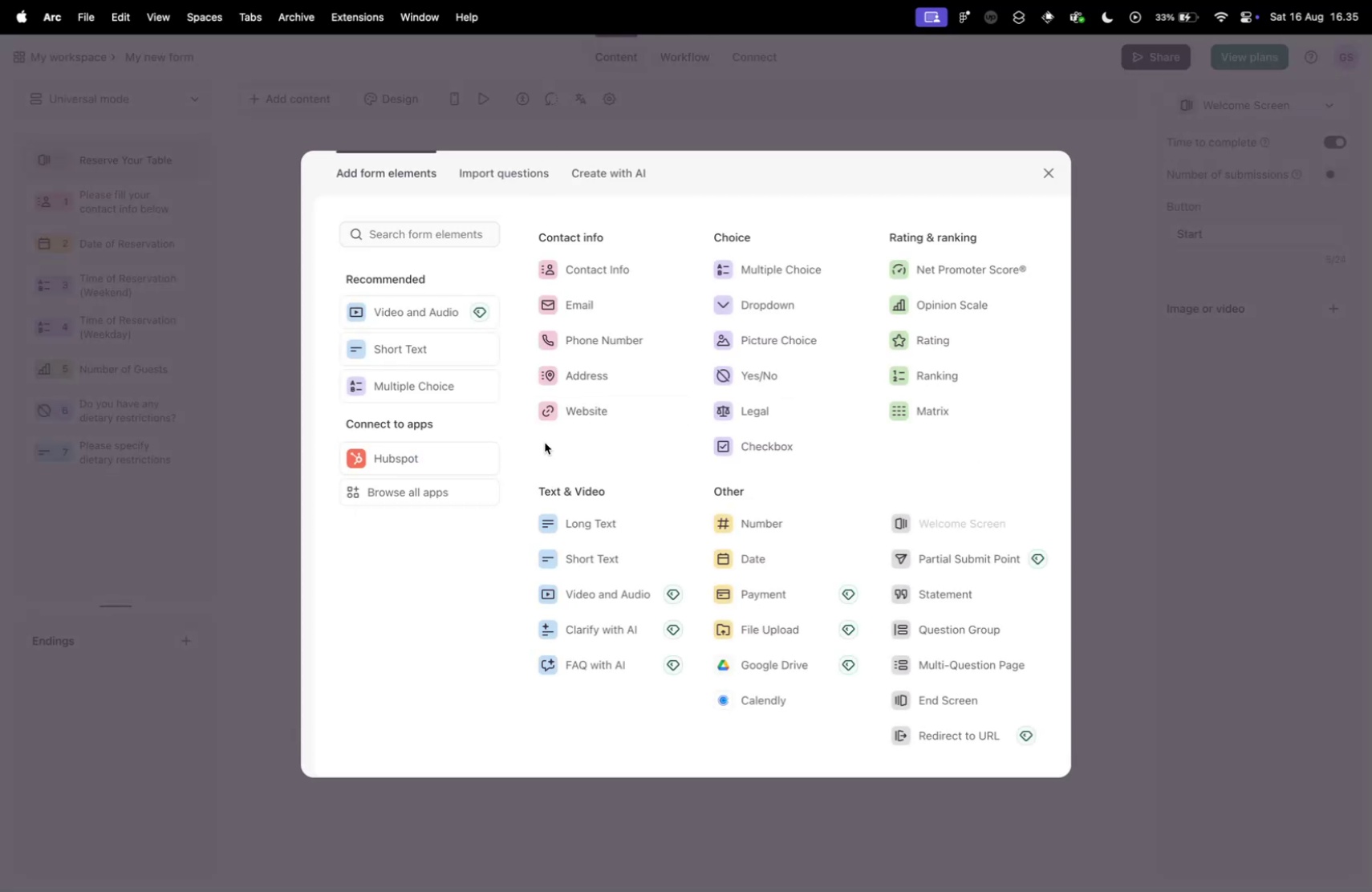 
left_click([263, 452])
 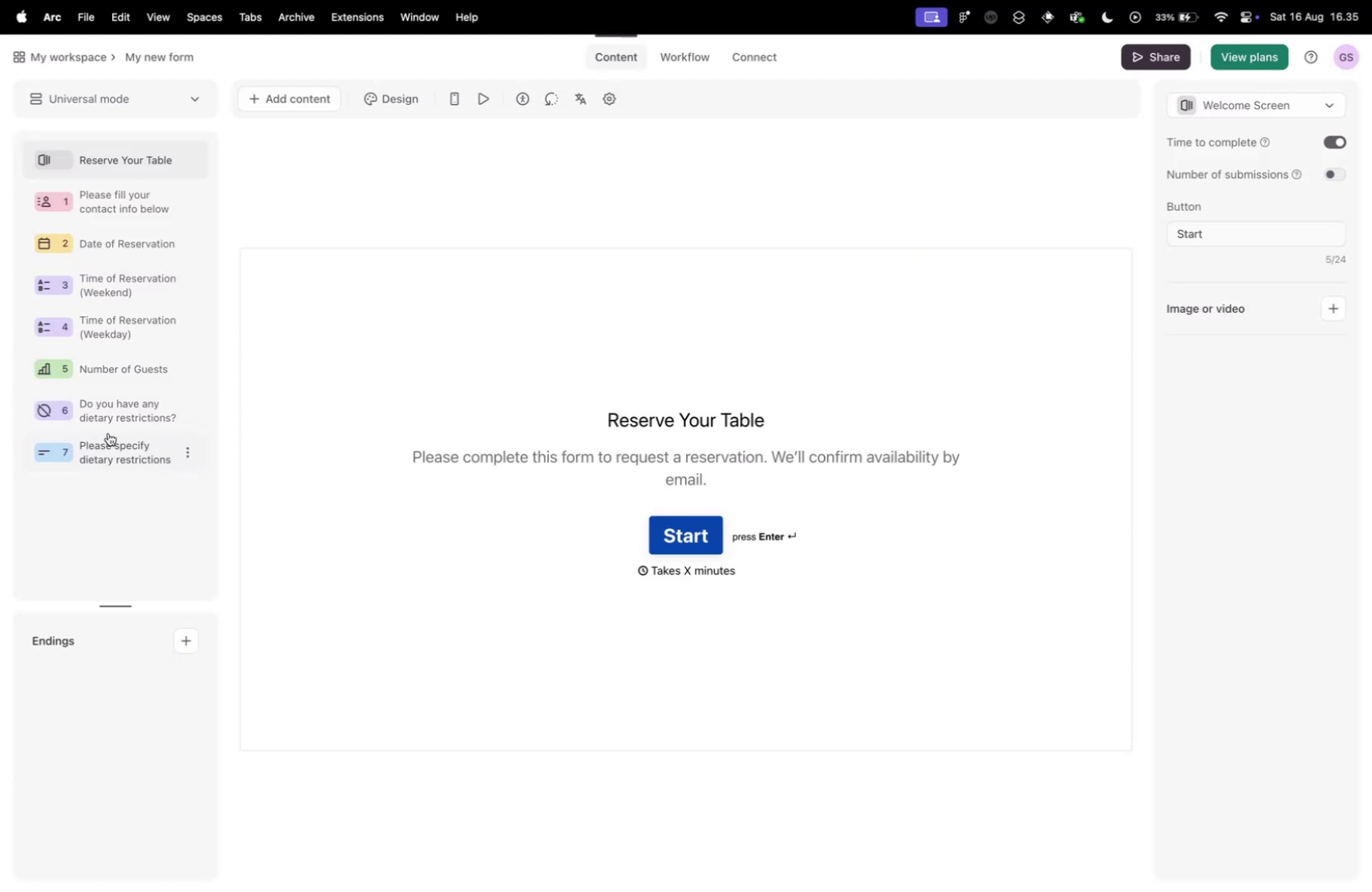 
key(Control+ControlLeft)
 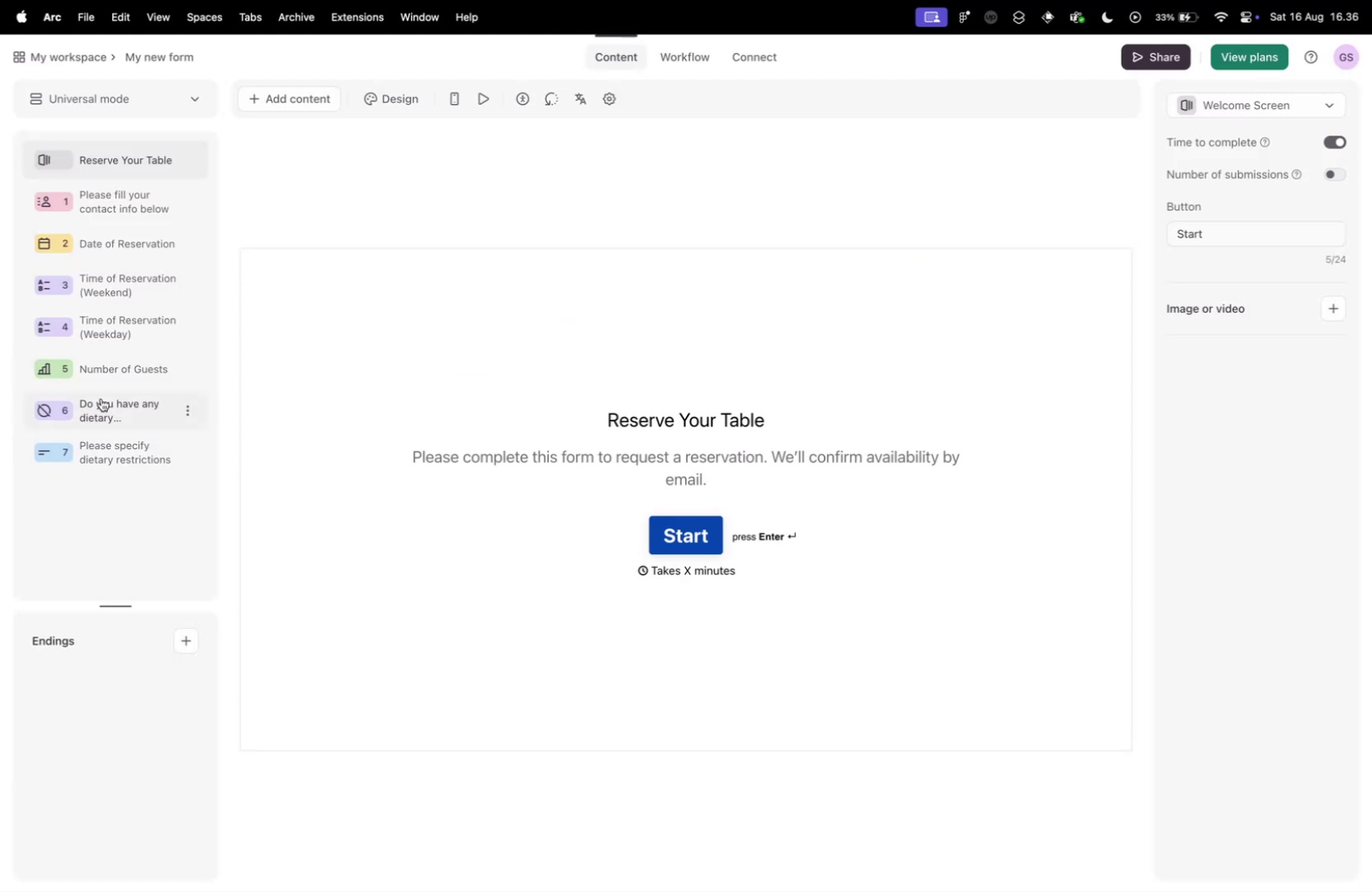 
key(Control+Tab)
 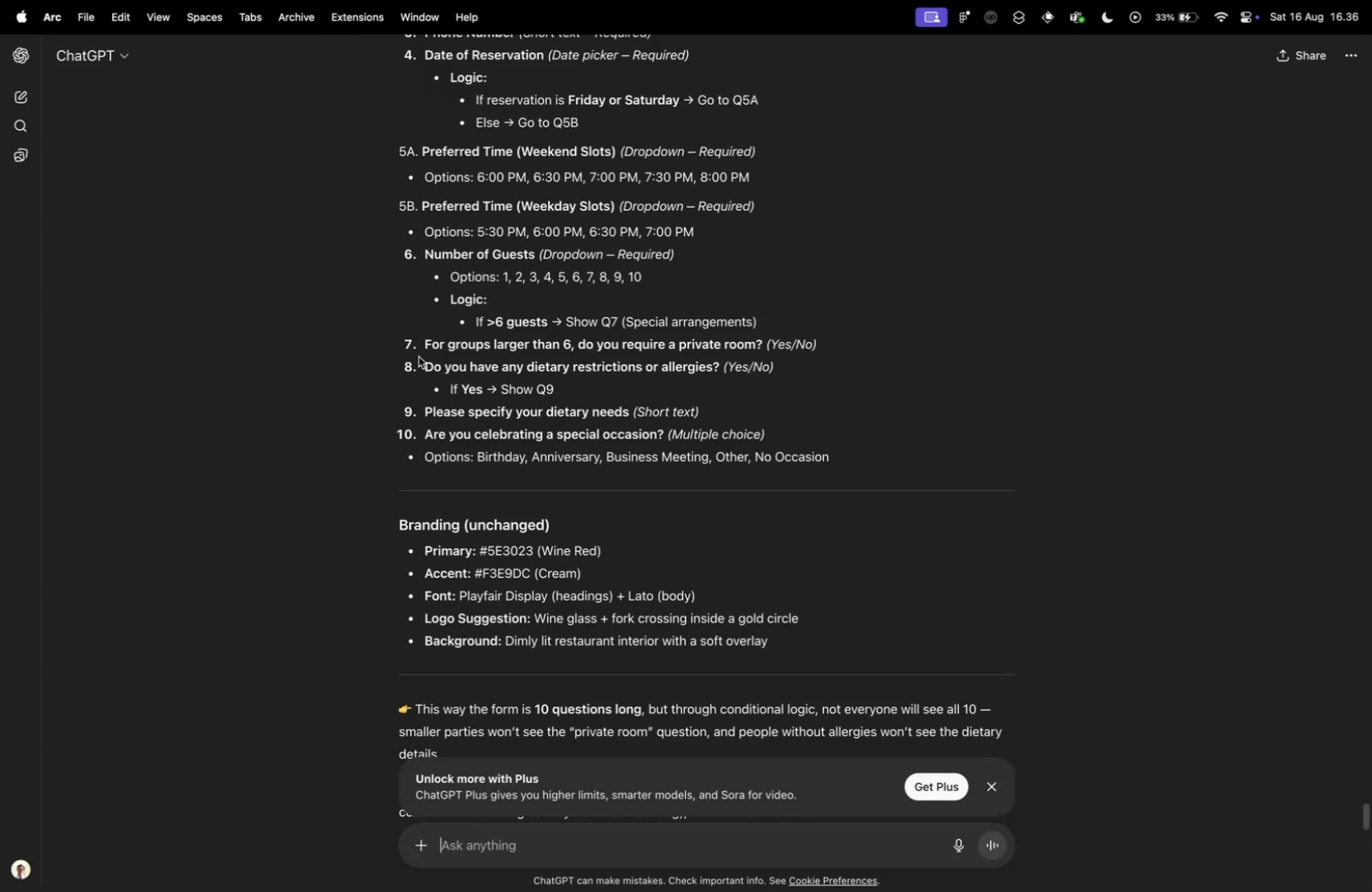 
key(Control+ControlLeft)
 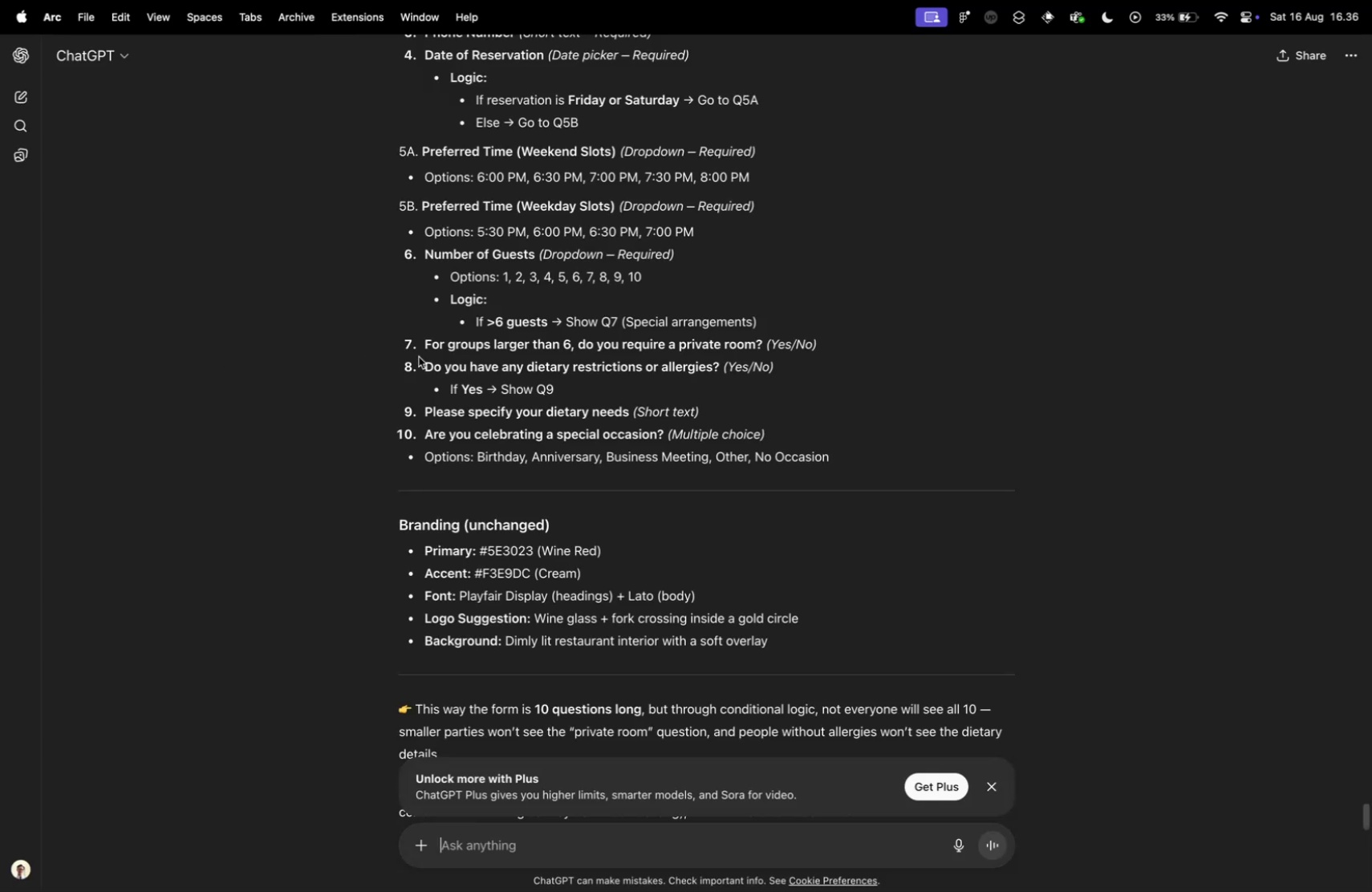 
key(Control+Tab)
 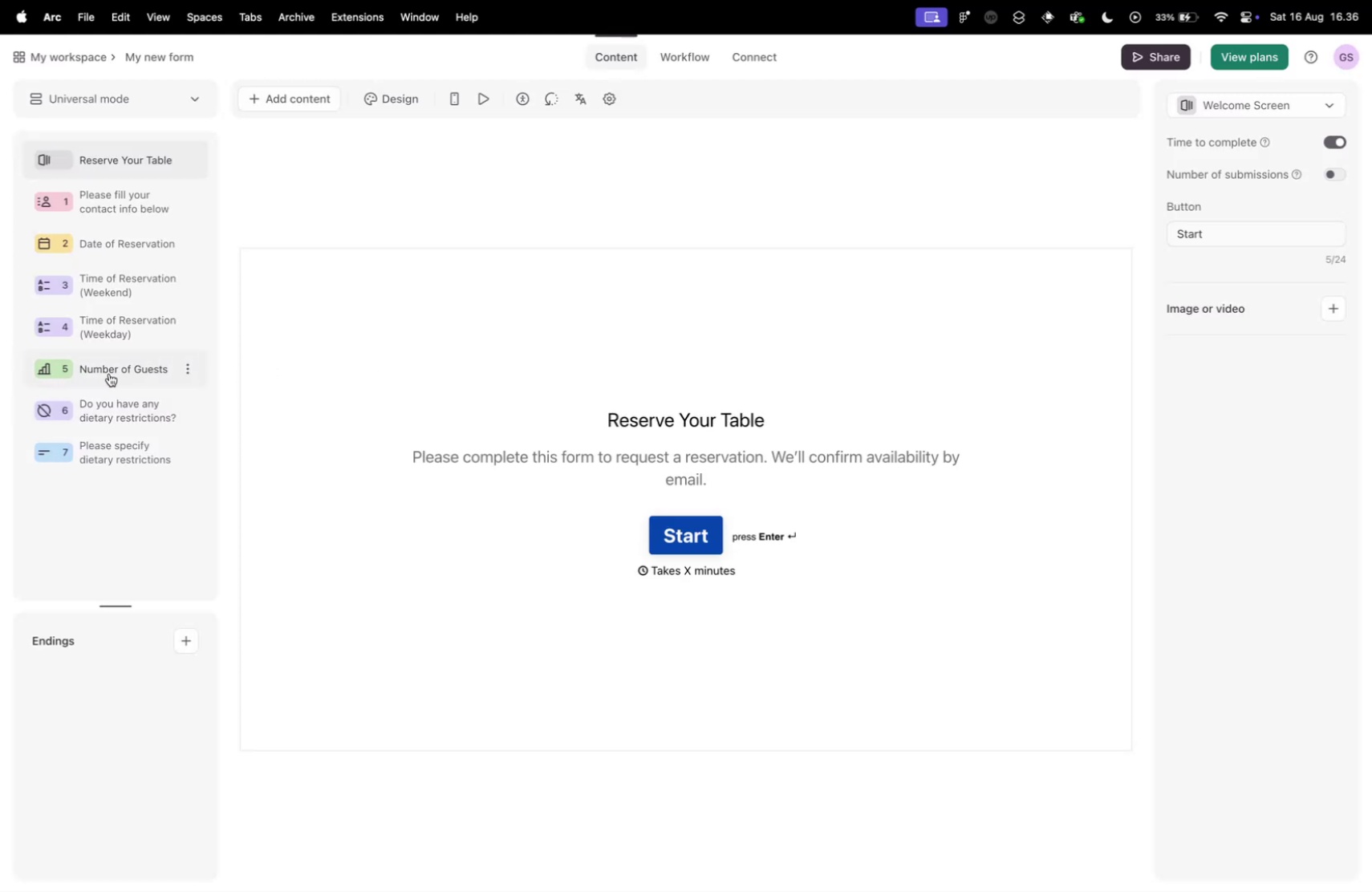 
left_click([112, 372])
 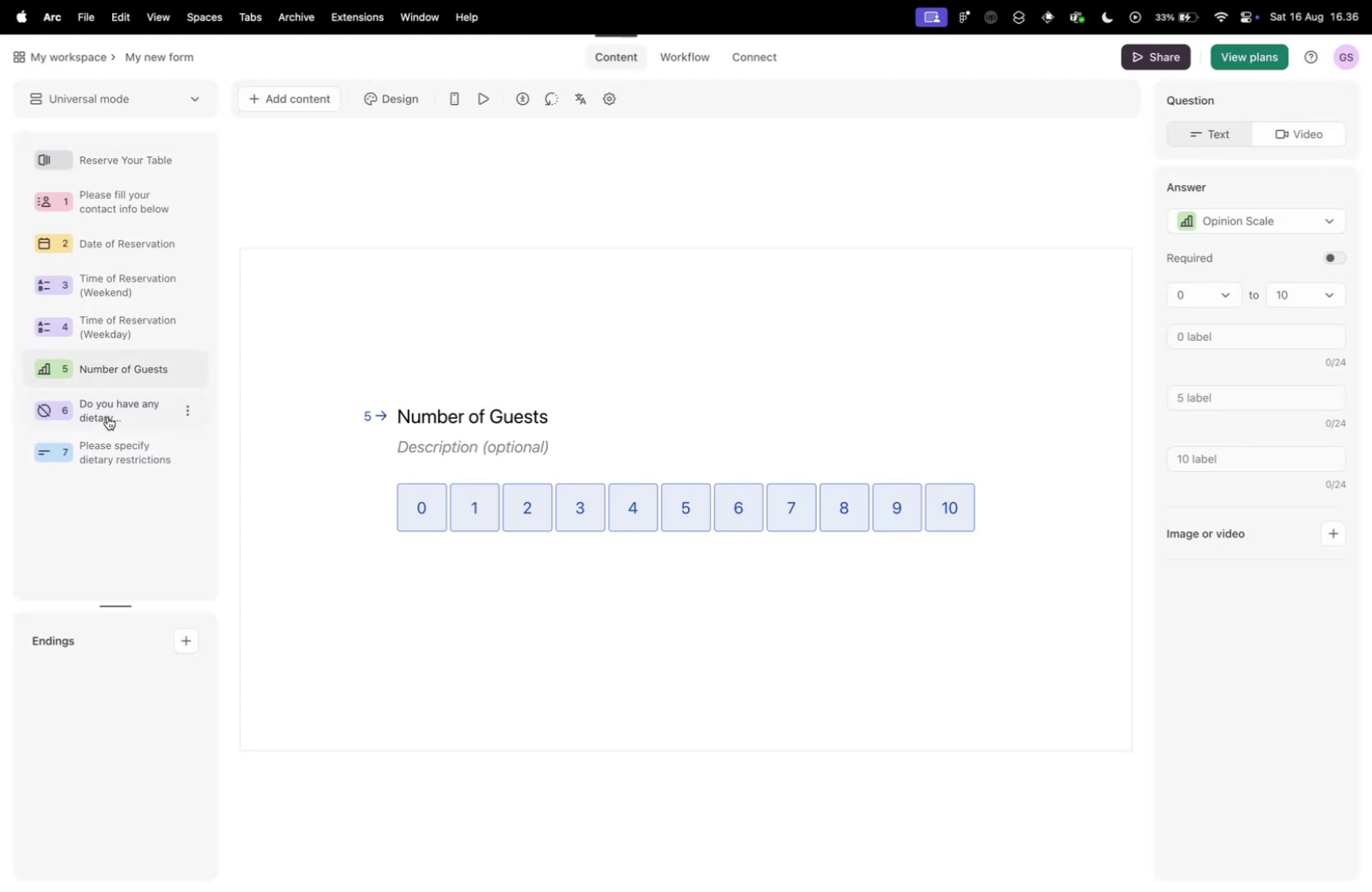 
left_click([108, 416])
 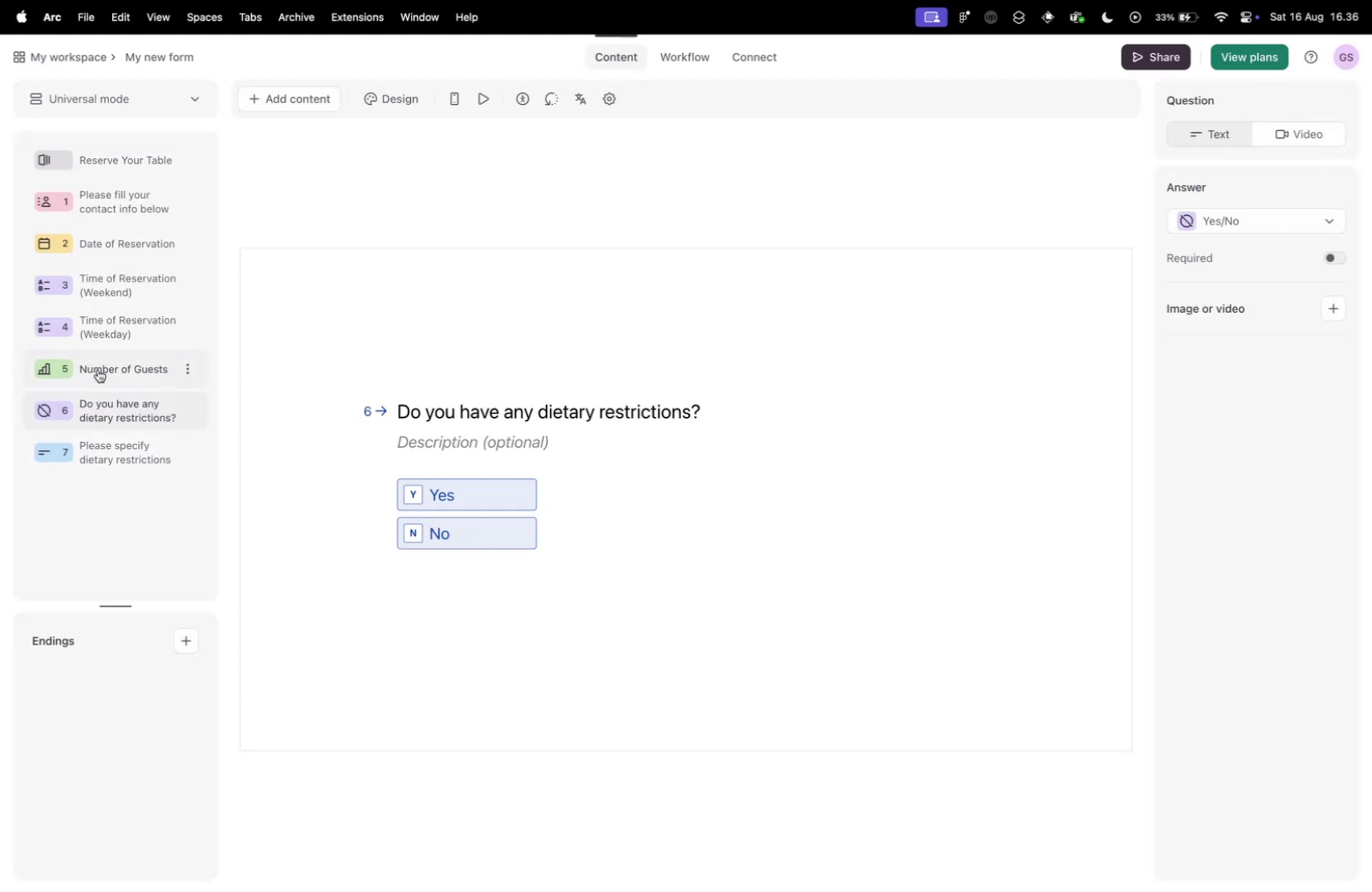 
left_click([98, 369])
 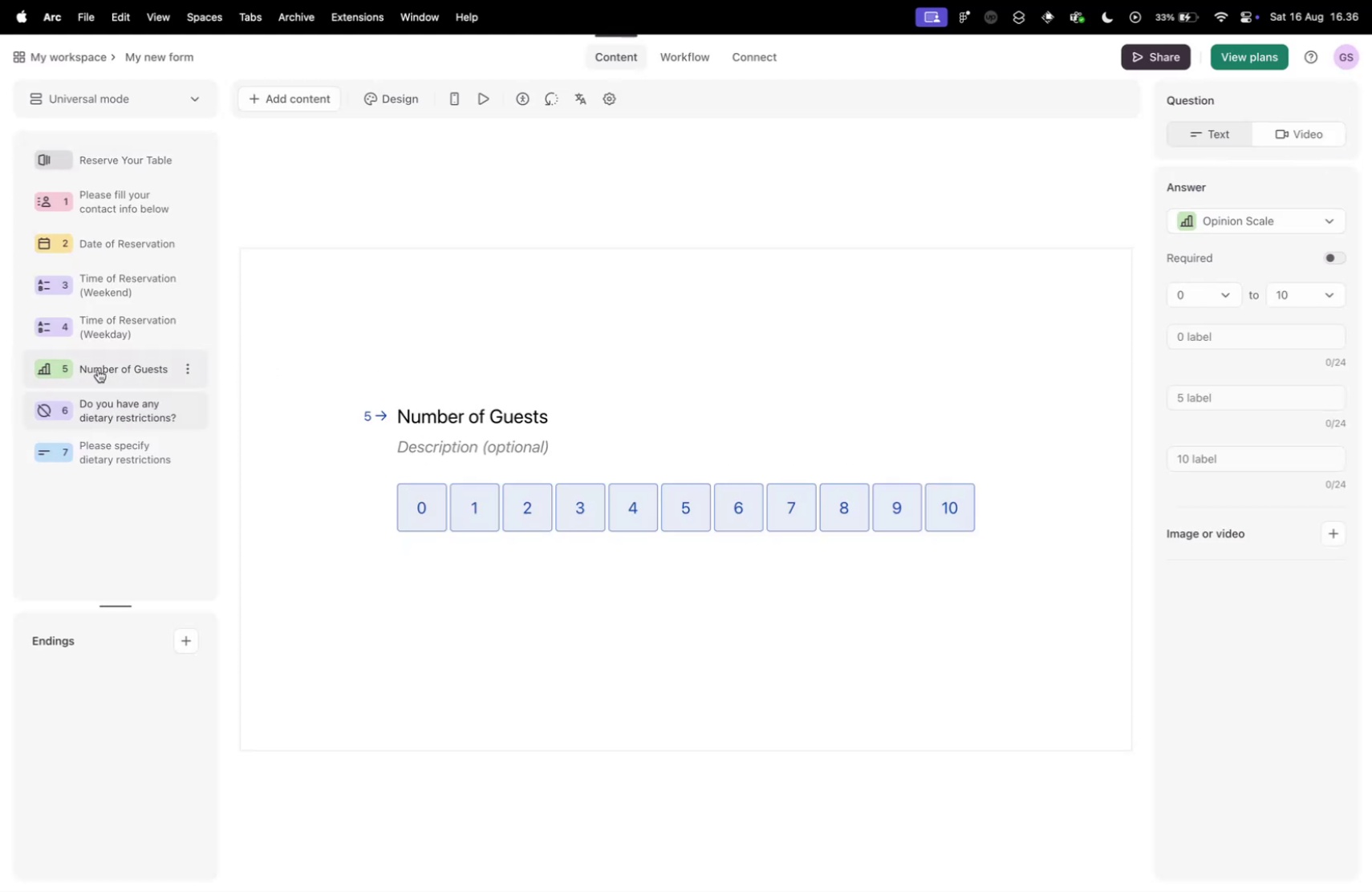 
key(Control+ControlLeft)
 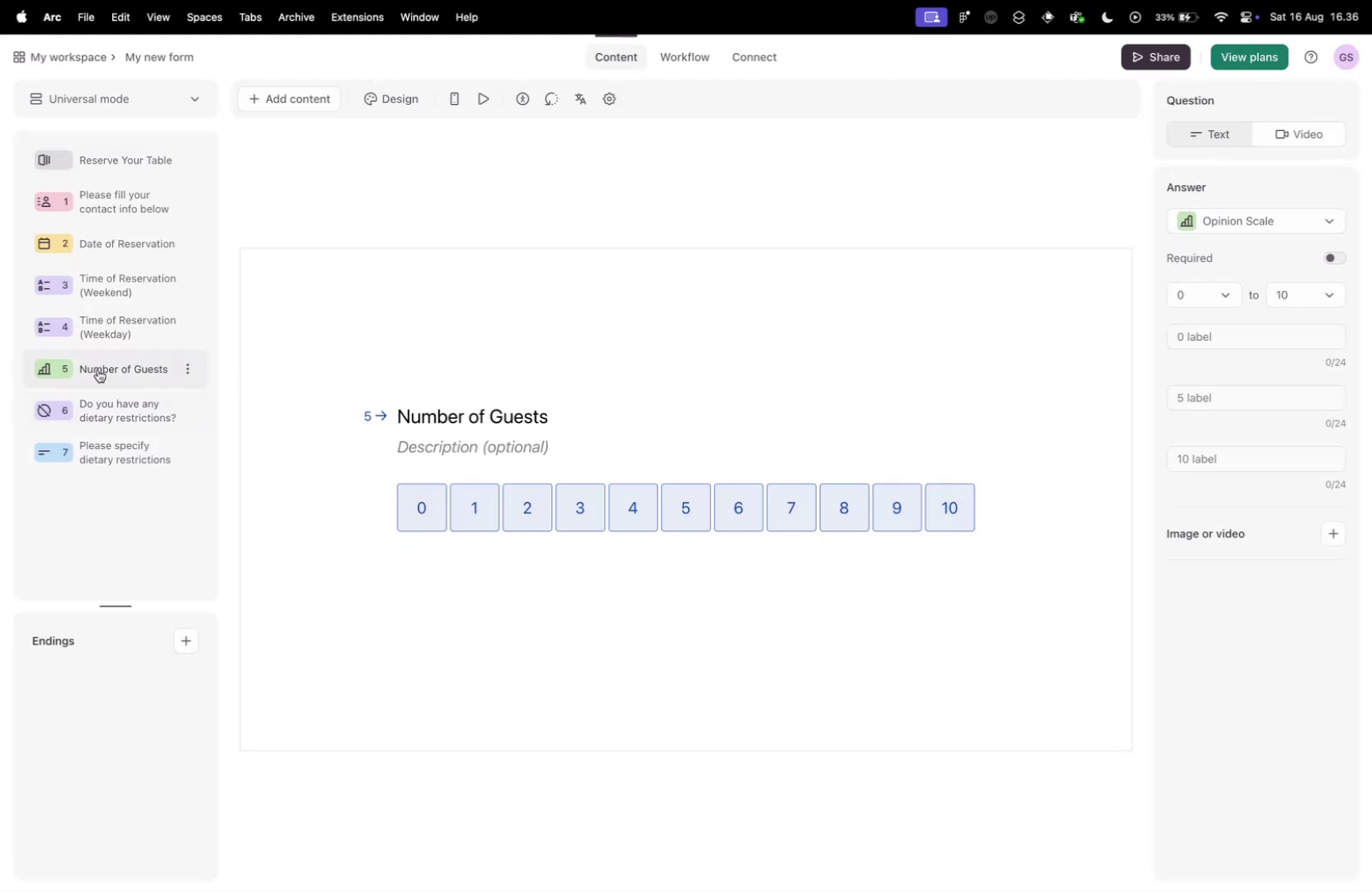 
key(Control+Tab)
 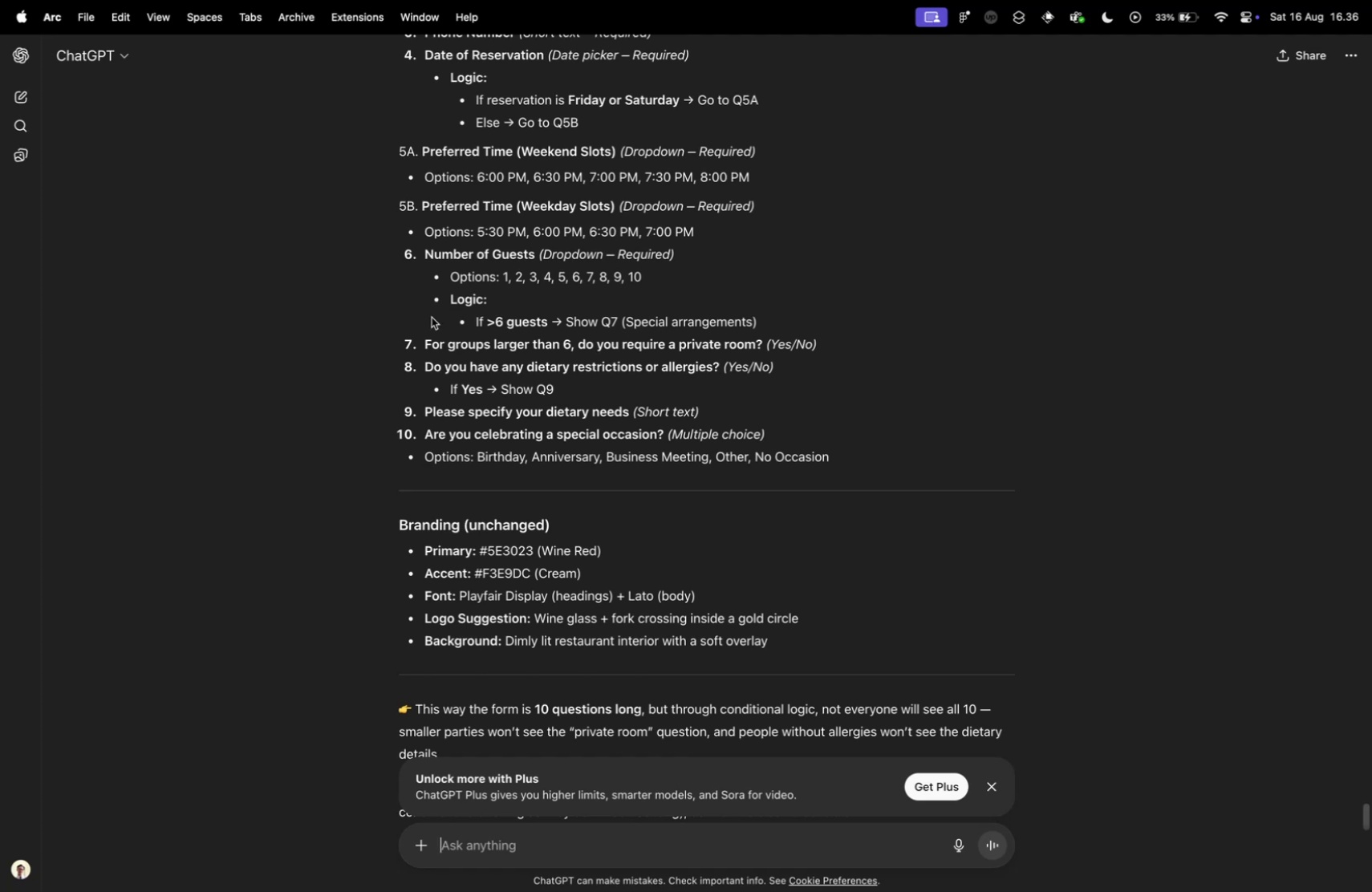 
wait(6.01)
 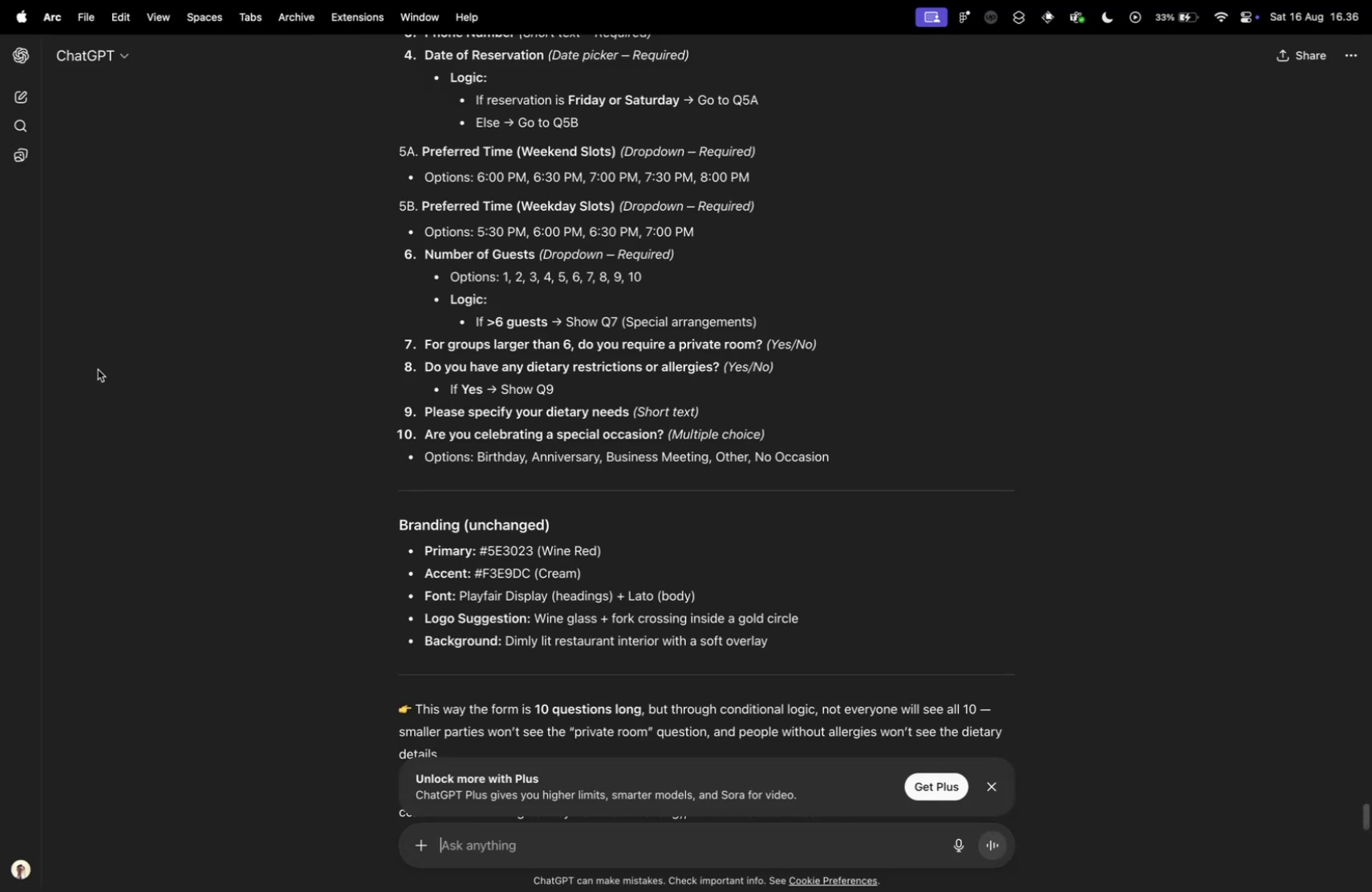 
left_click_drag(start_coordinate=[425, 343], to_coordinate=[761, 346])
 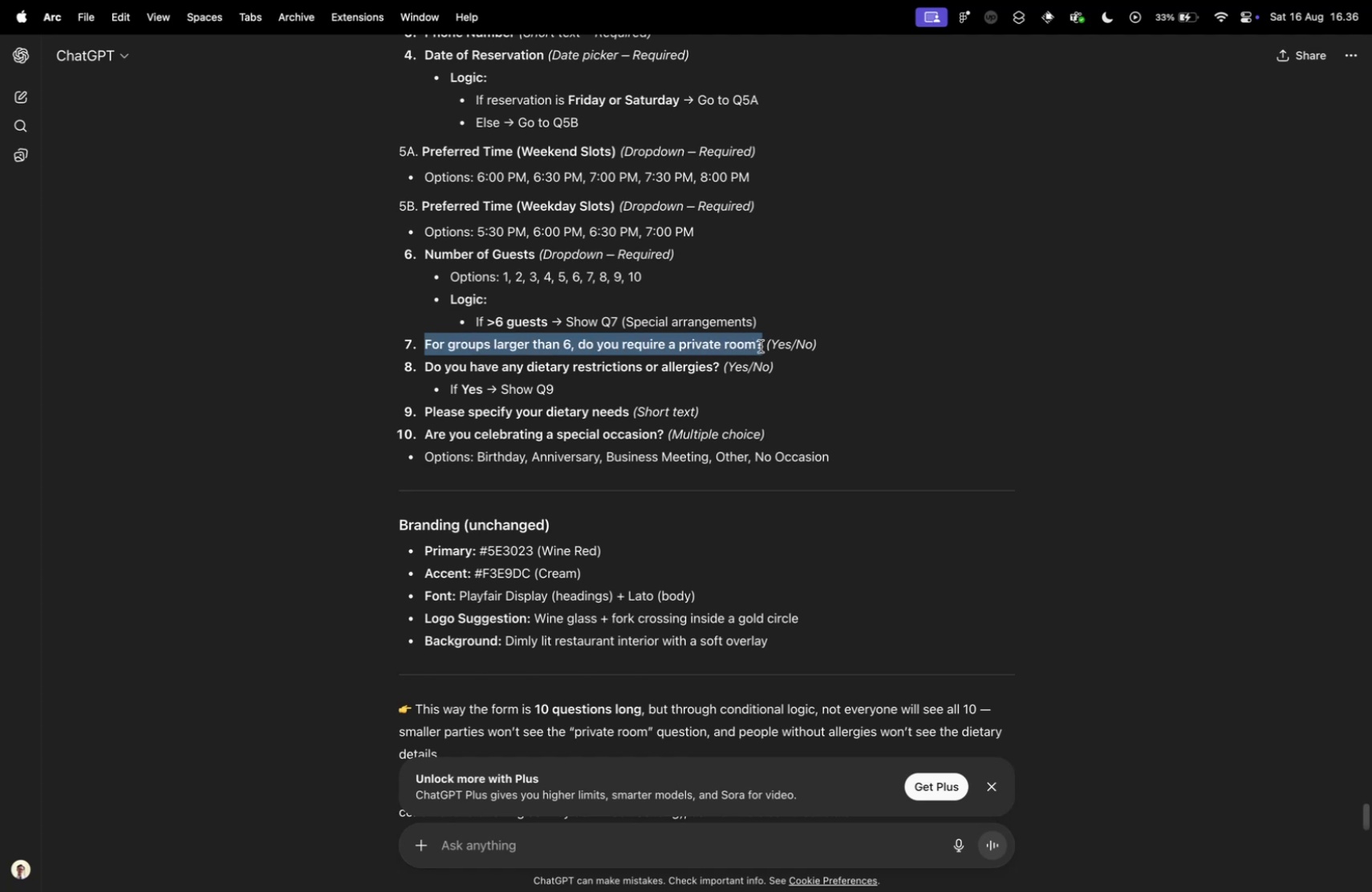 
key(Meta+CommandLeft)
 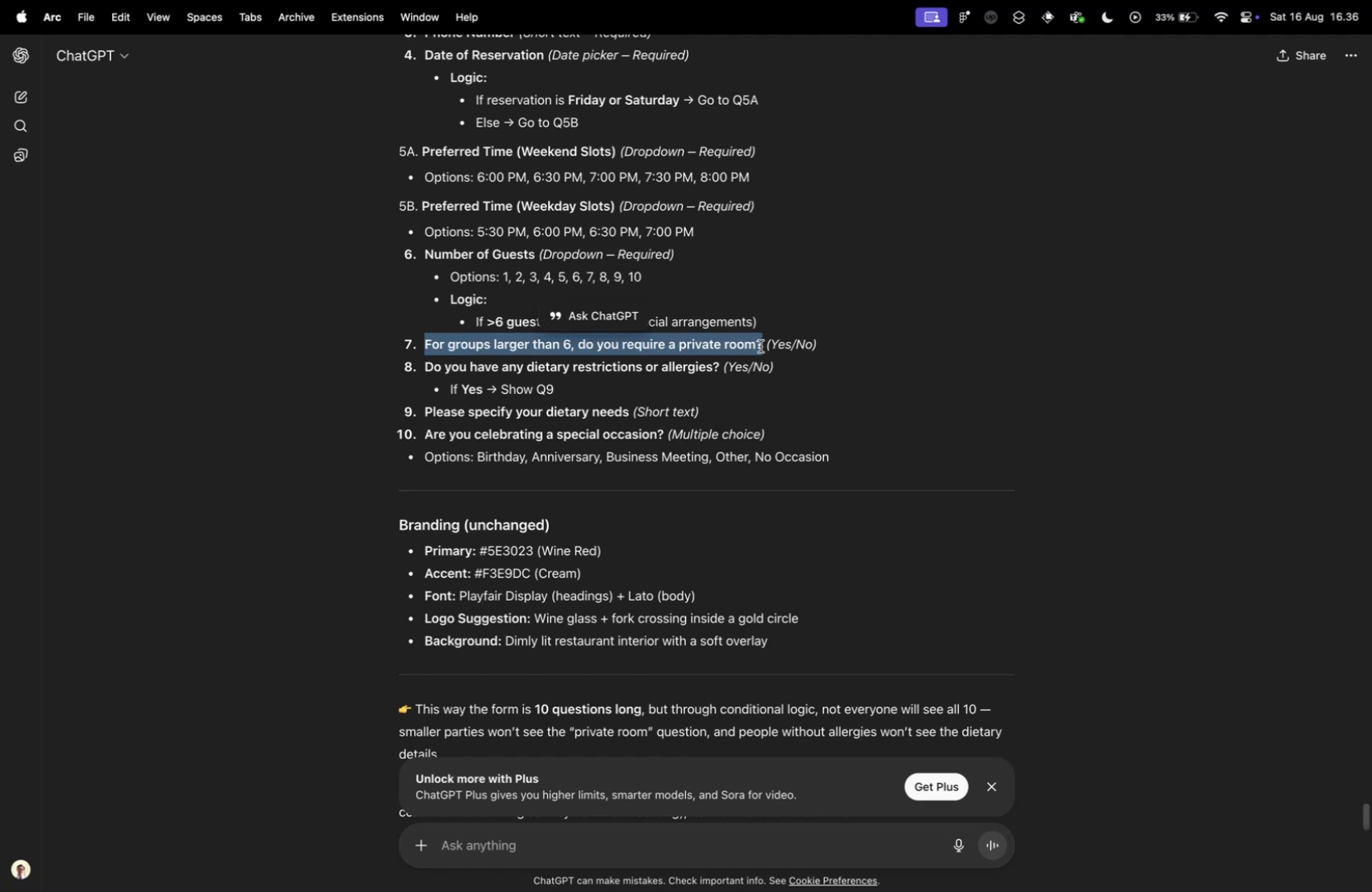 
key(Meta+C)
 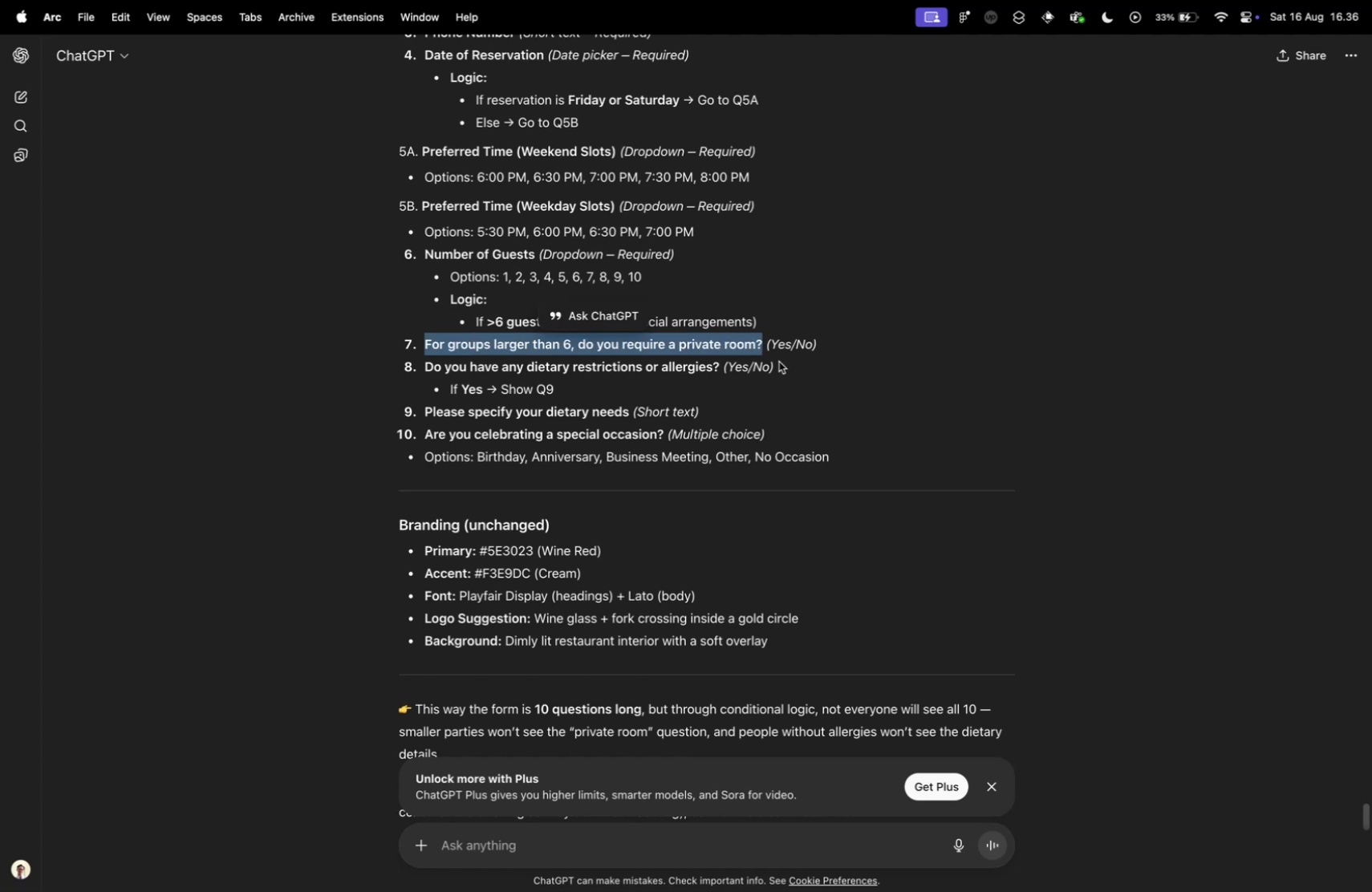 
key(Control+ControlLeft)
 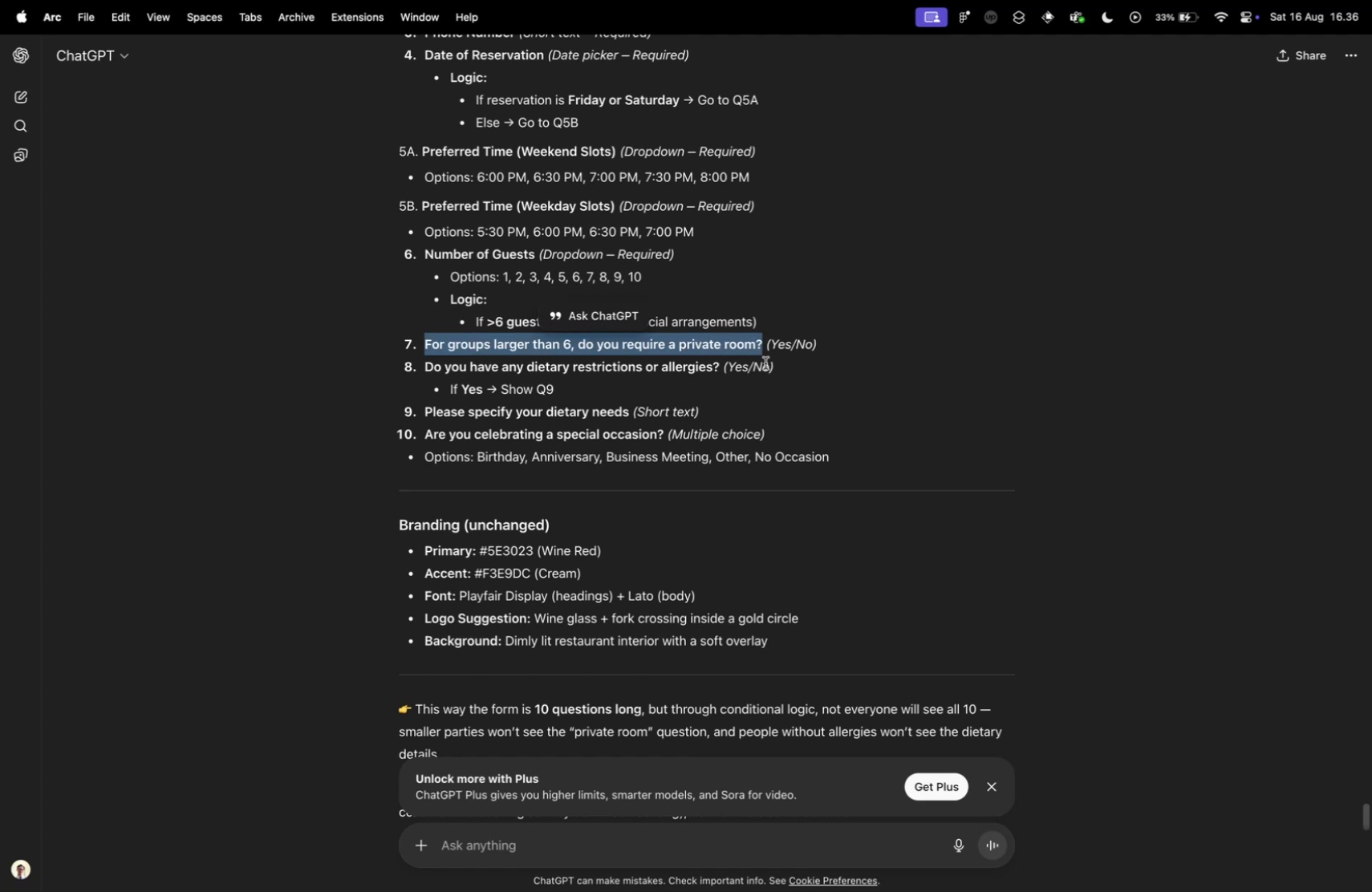 
key(Control+Tab)
 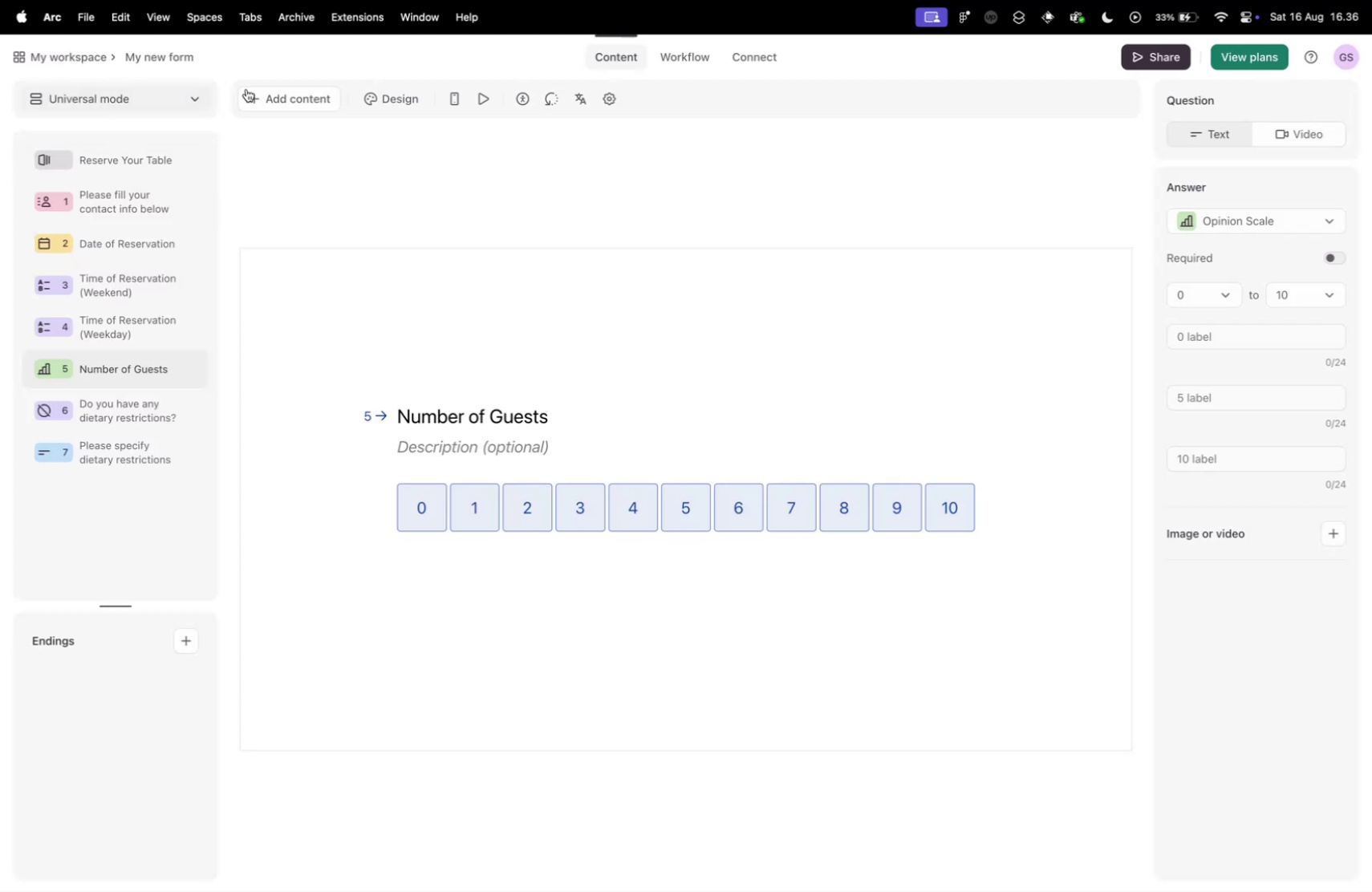 
left_click([308, 99])
 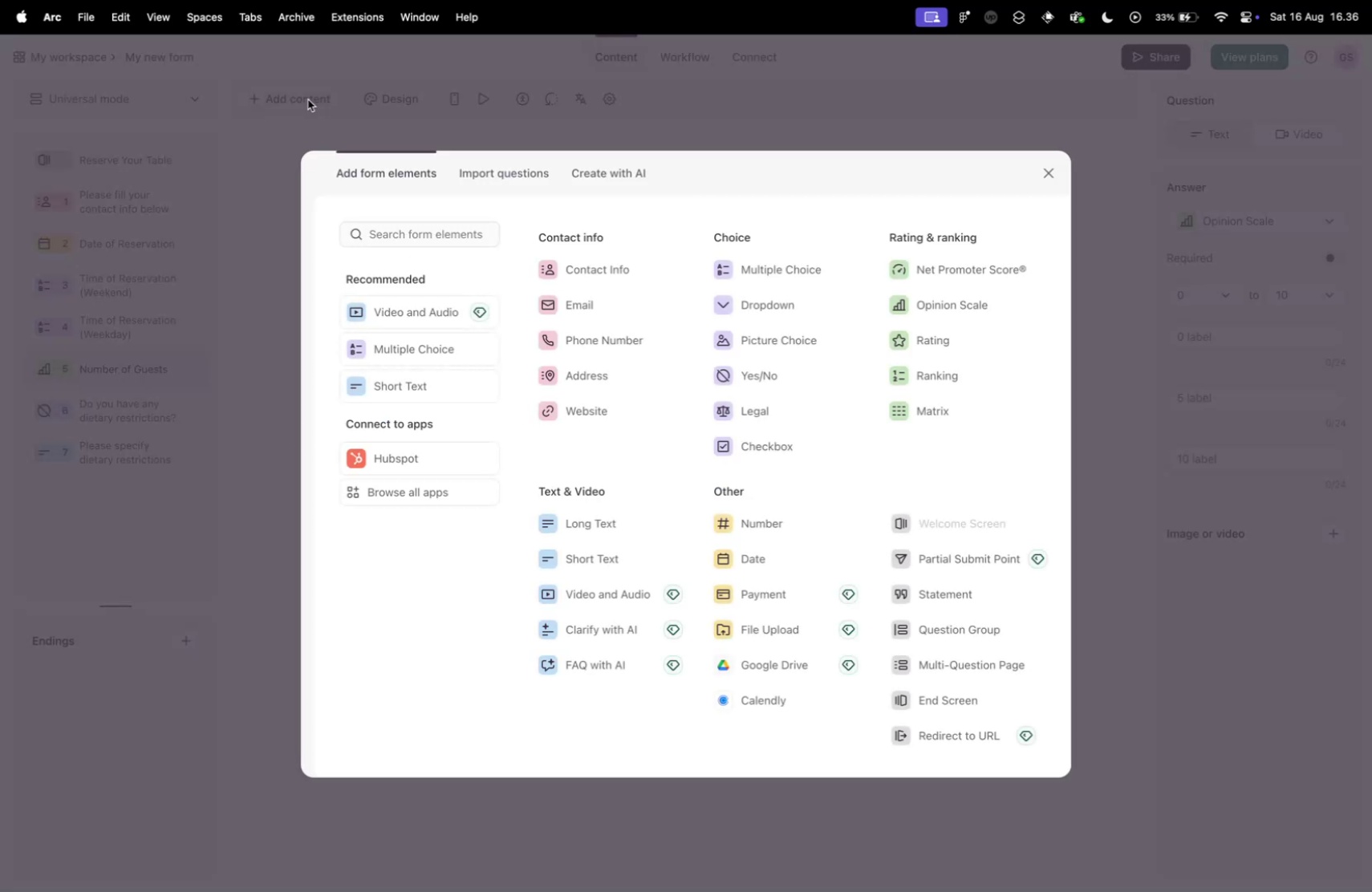 
key(Control+ControlLeft)
 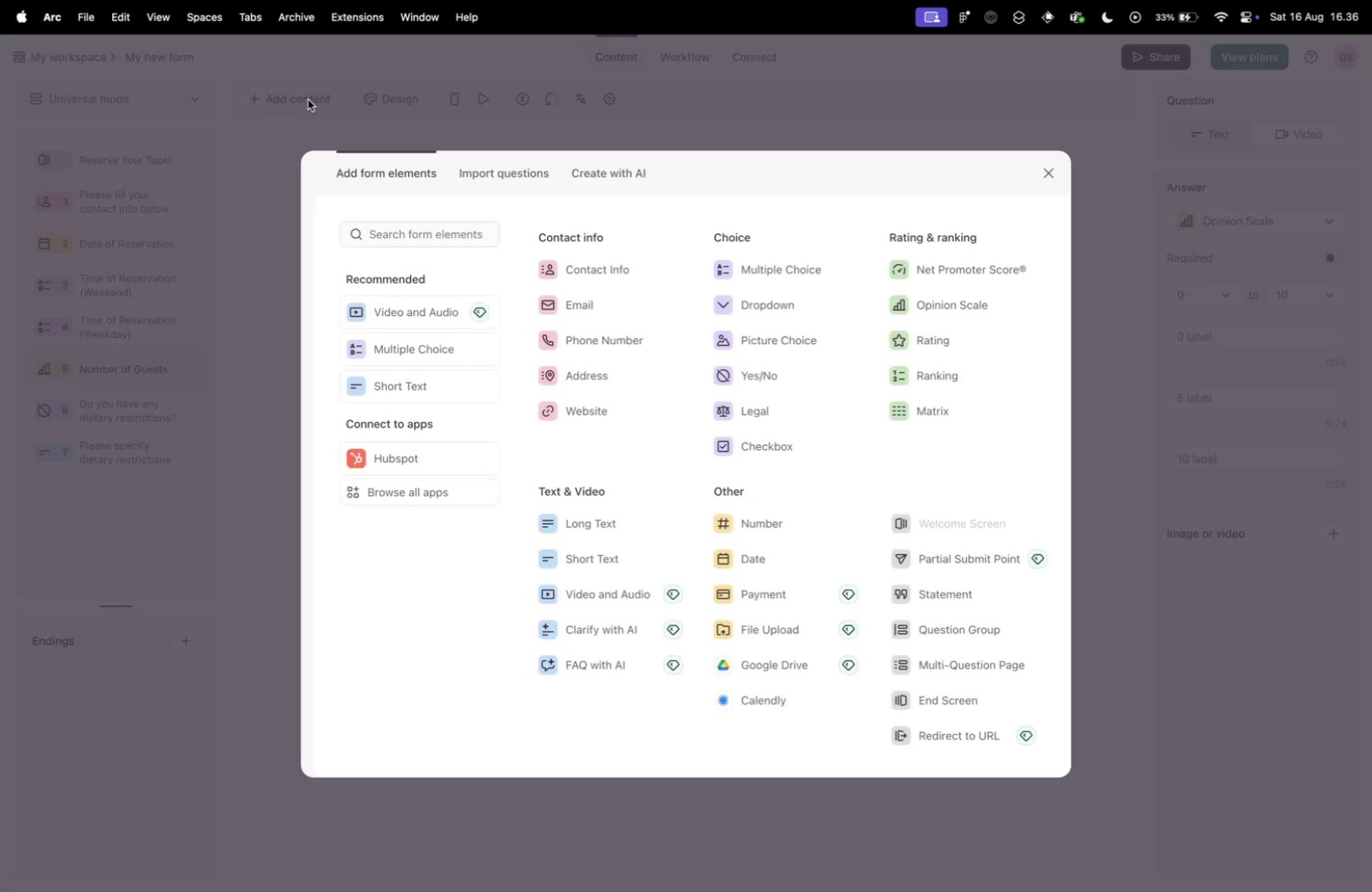 
key(Control+Tab)
 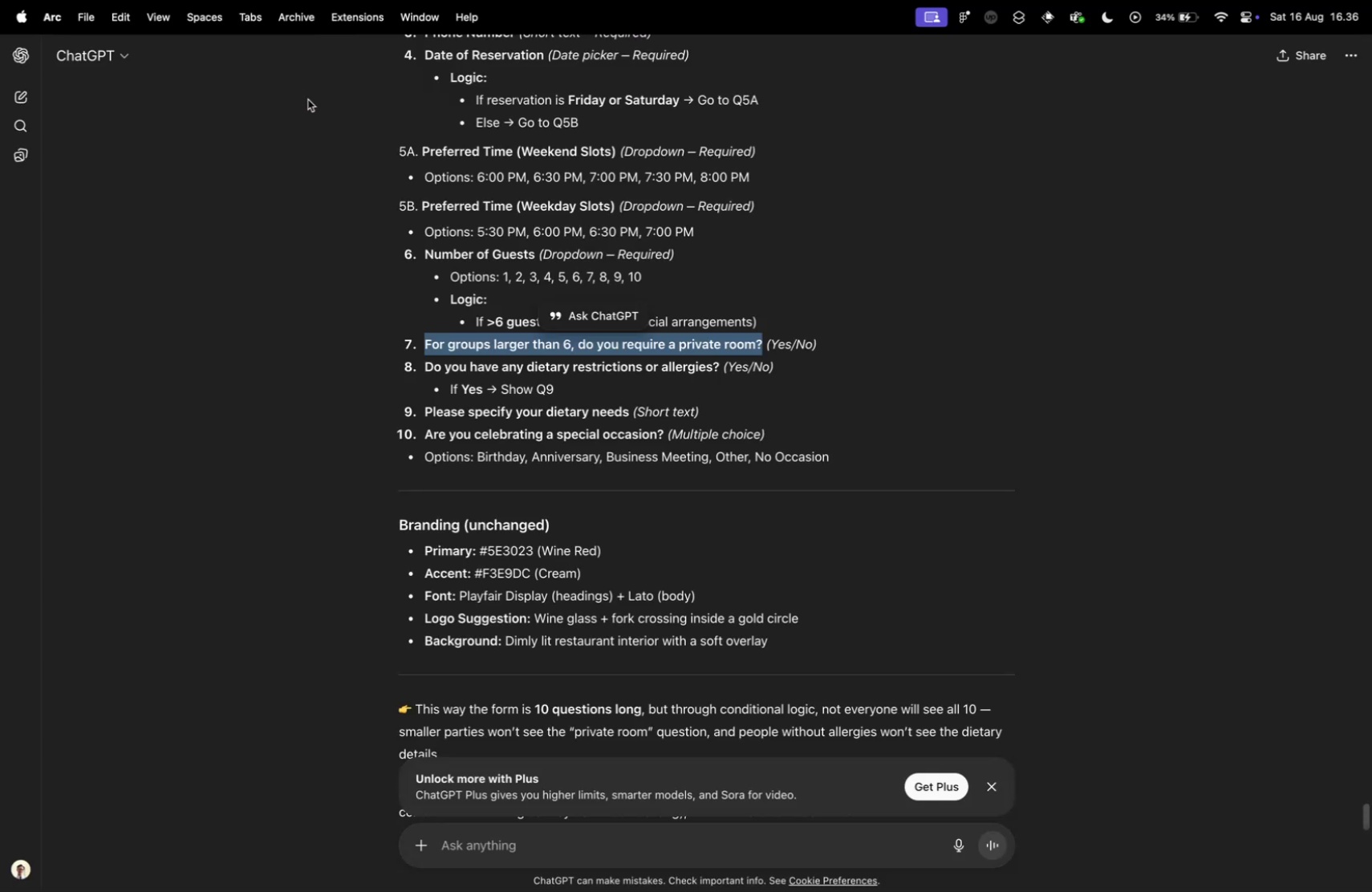 
key(Control+ControlLeft)
 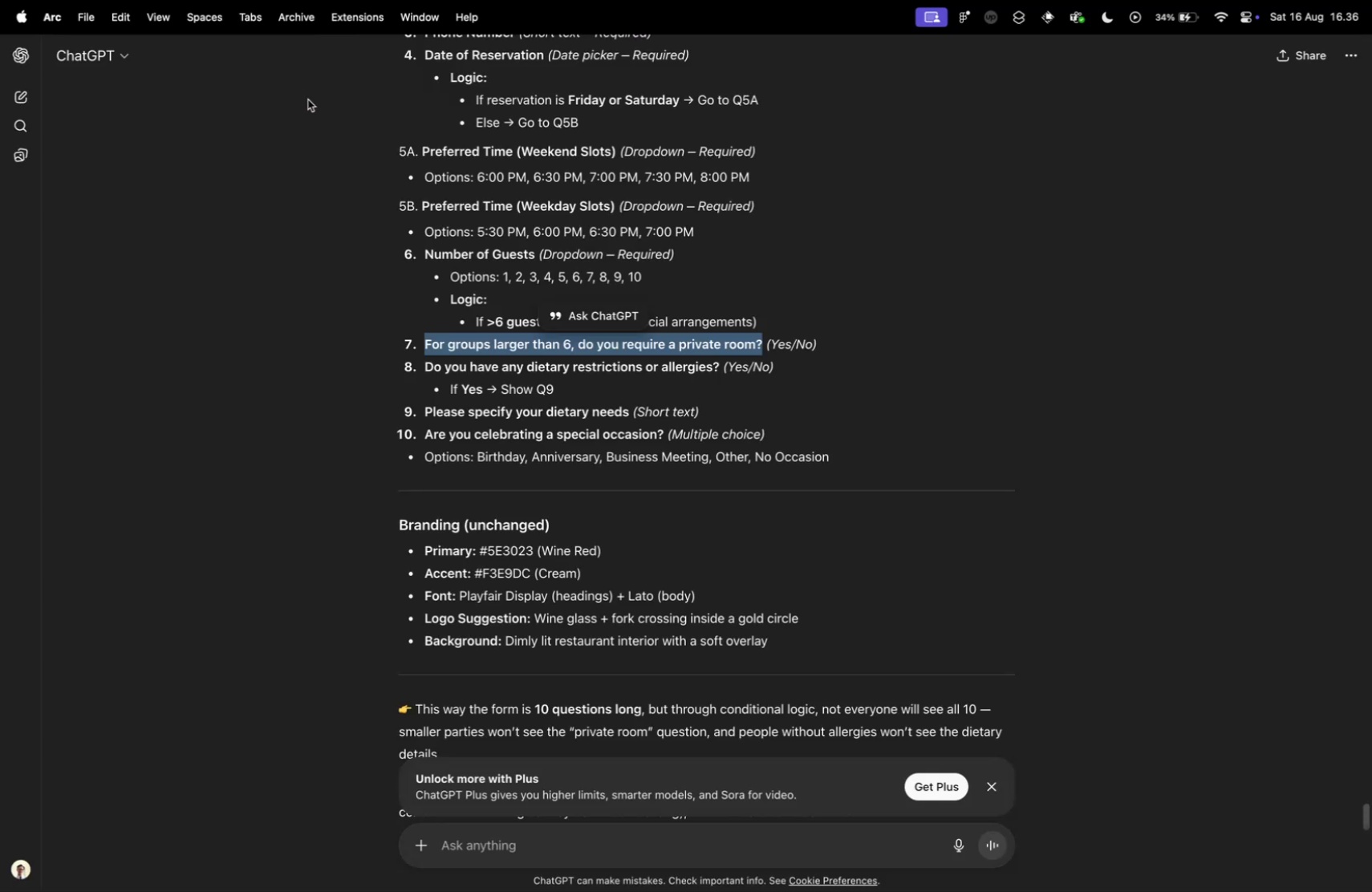 
key(Control+Tab)
 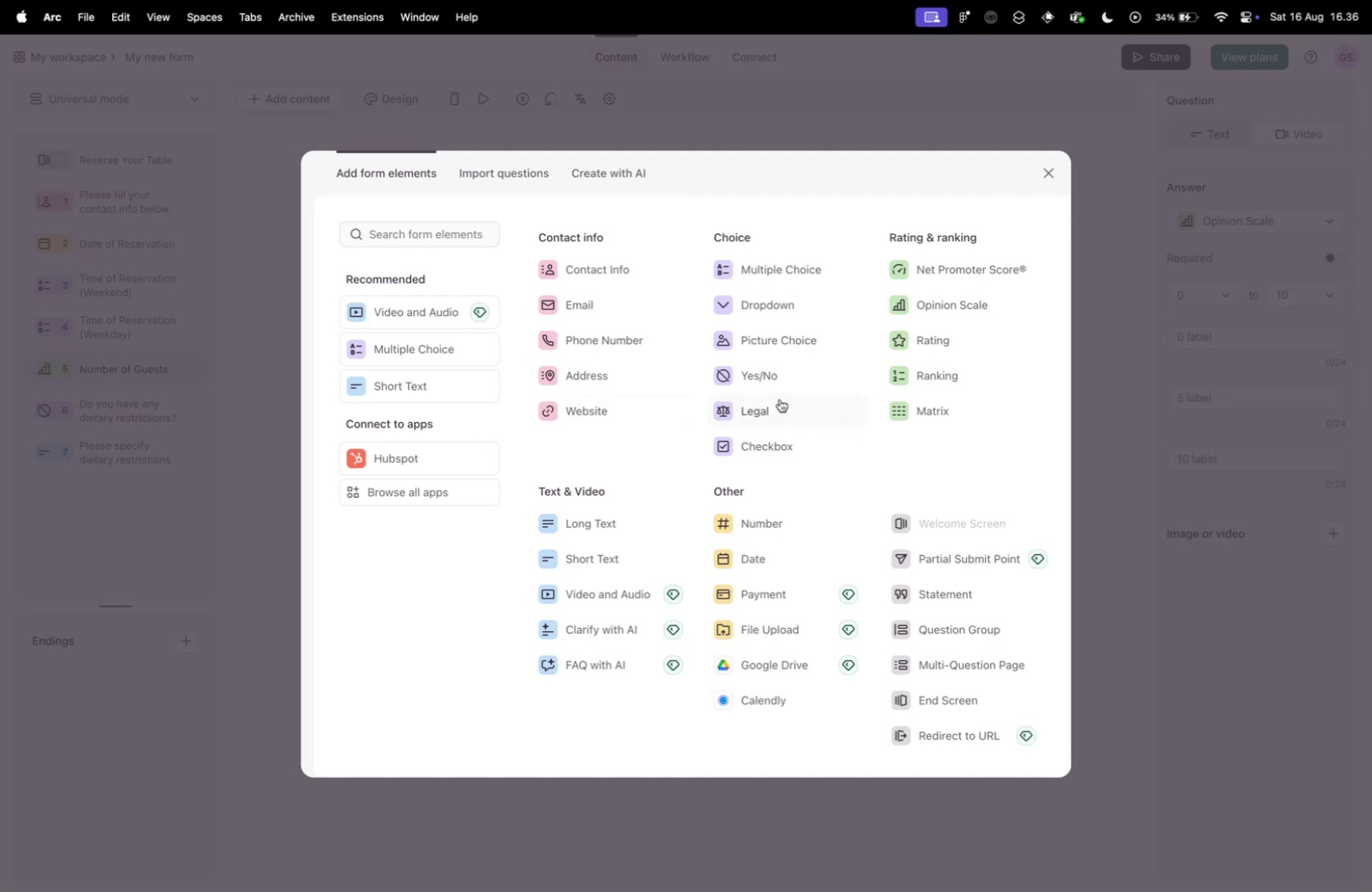 
left_click([755, 374])
 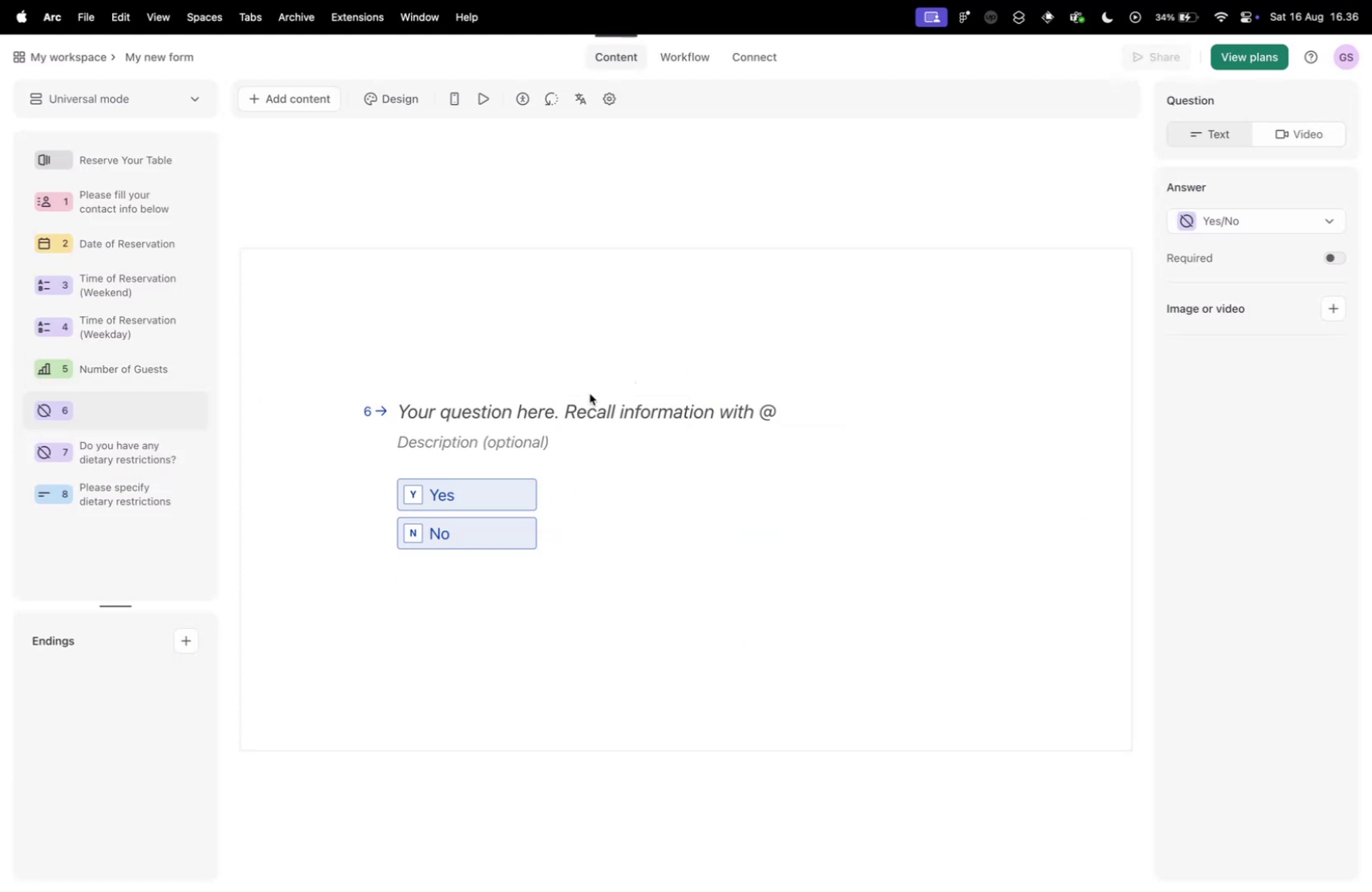 
left_click([587, 408])
 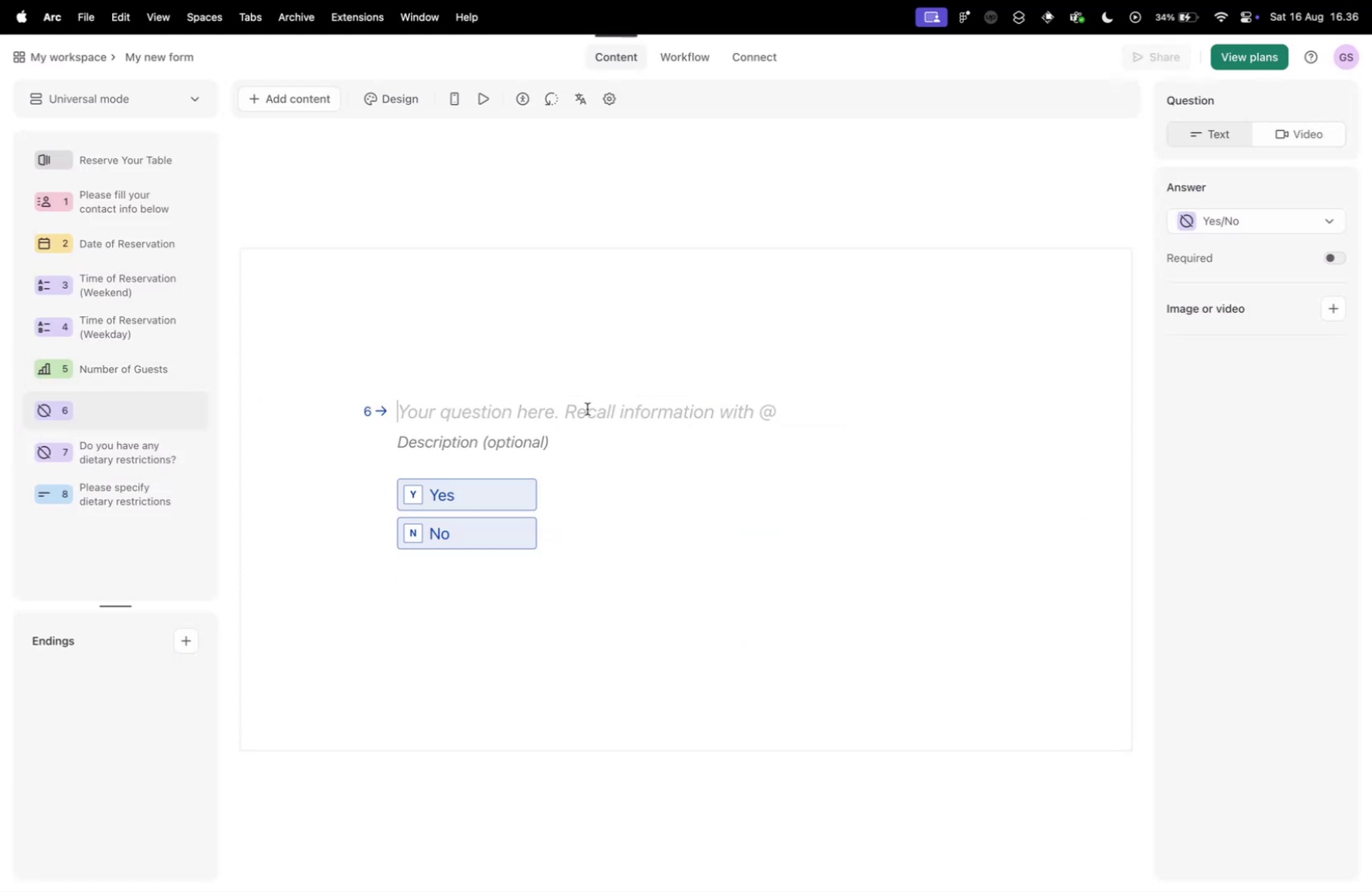 
key(Meta+V)
 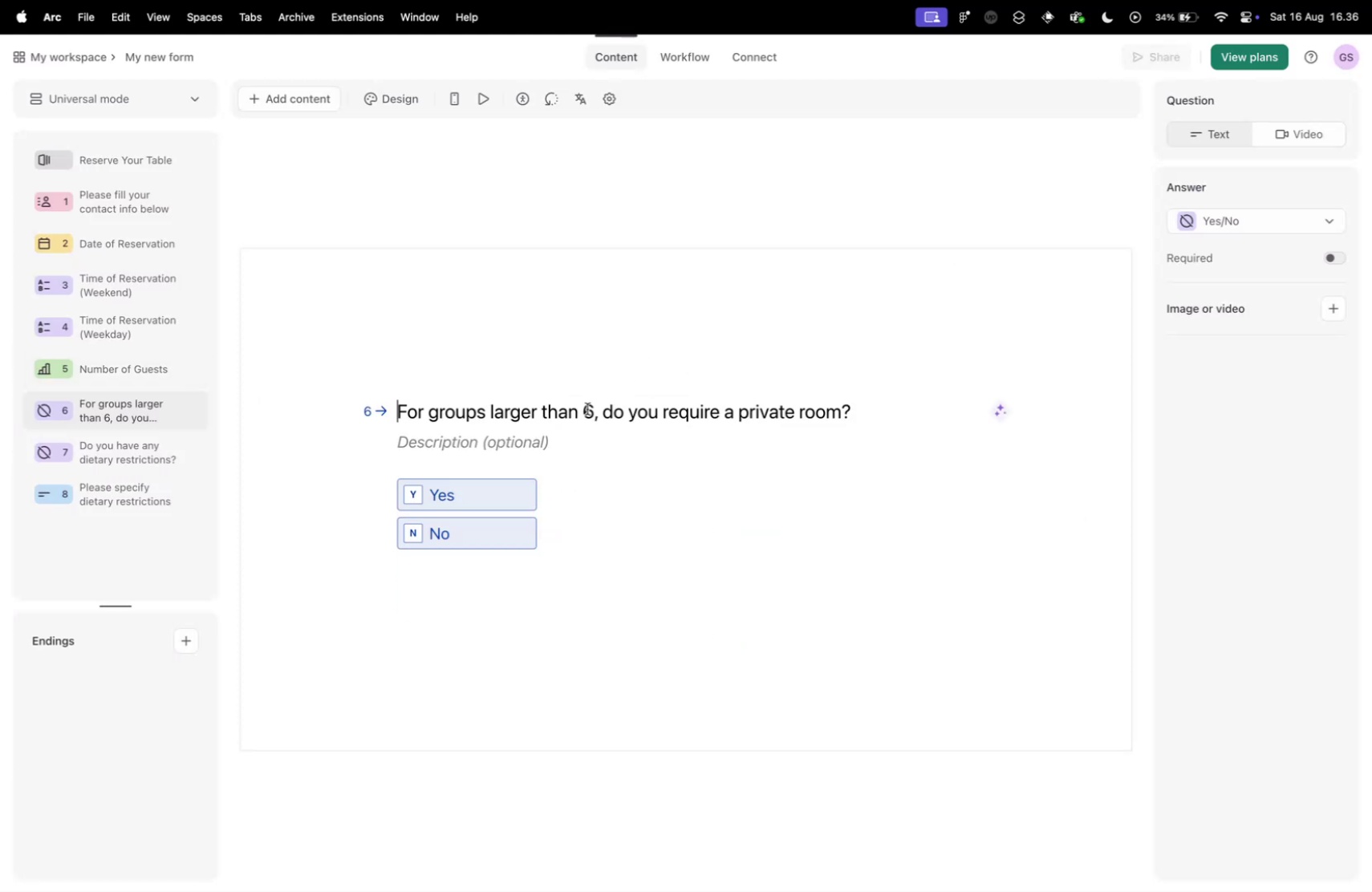 
key(Control+ControlLeft)
 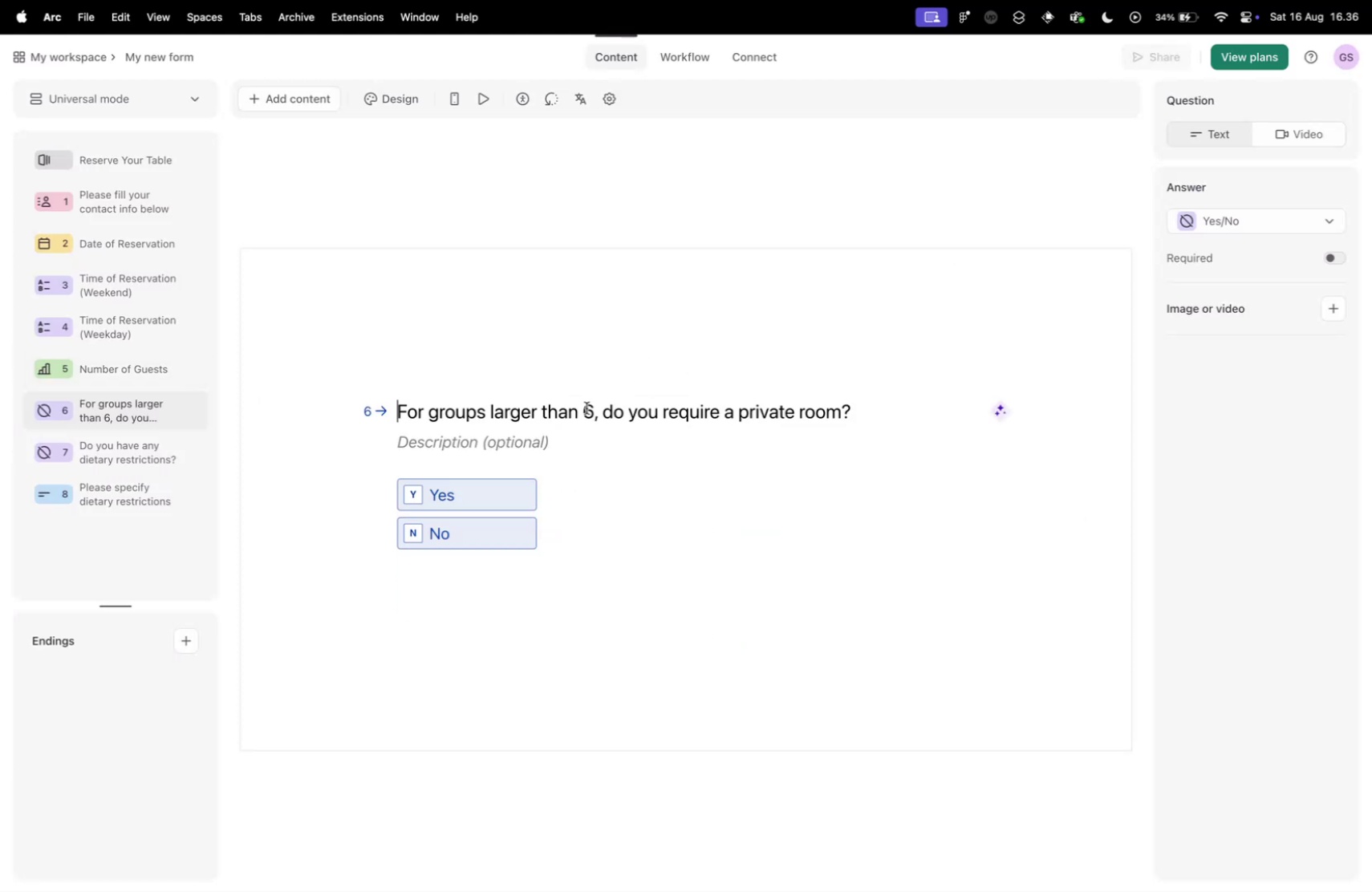 
key(Control+Tab)
 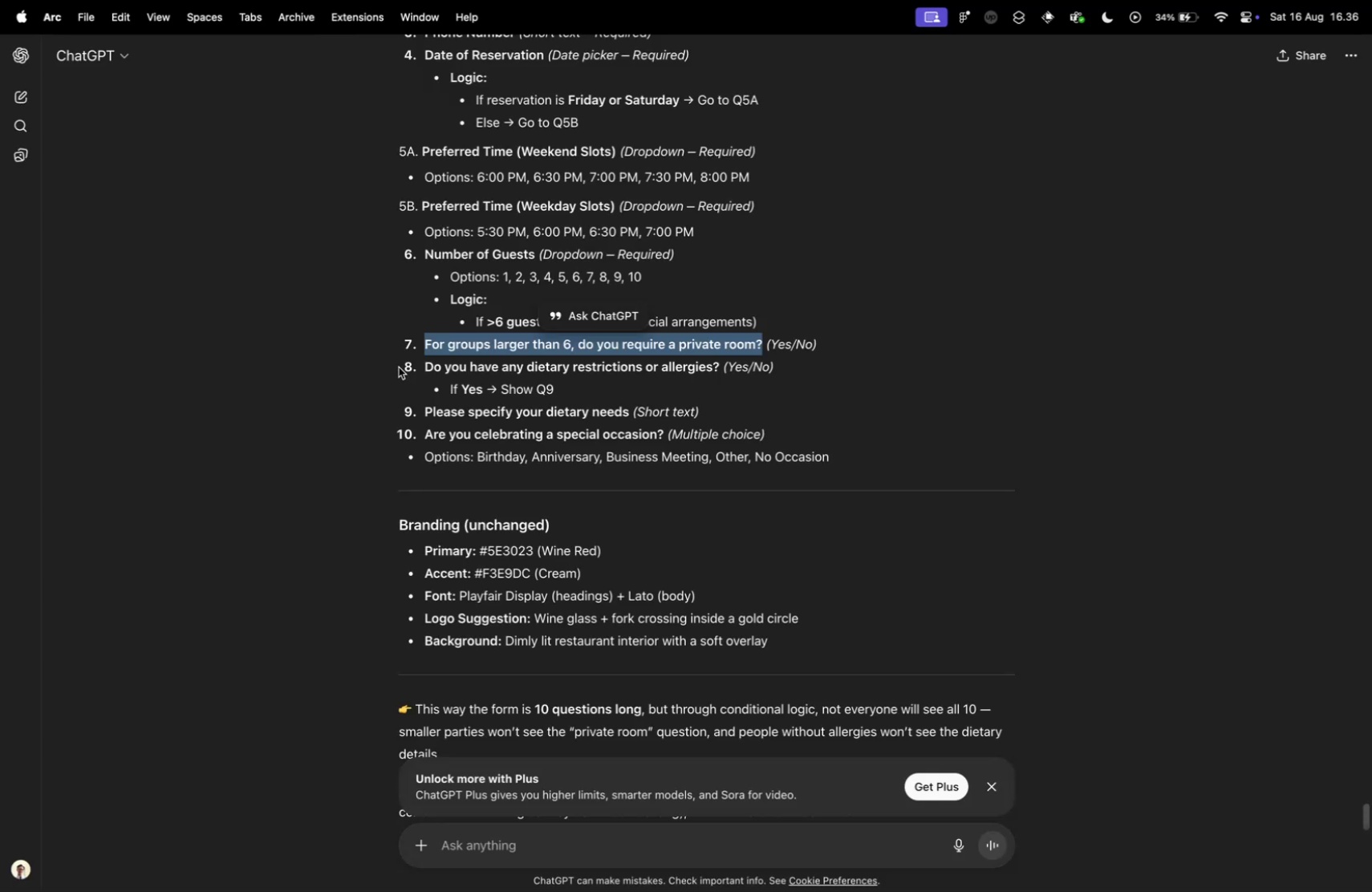 
key(Control+ControlLeft)
 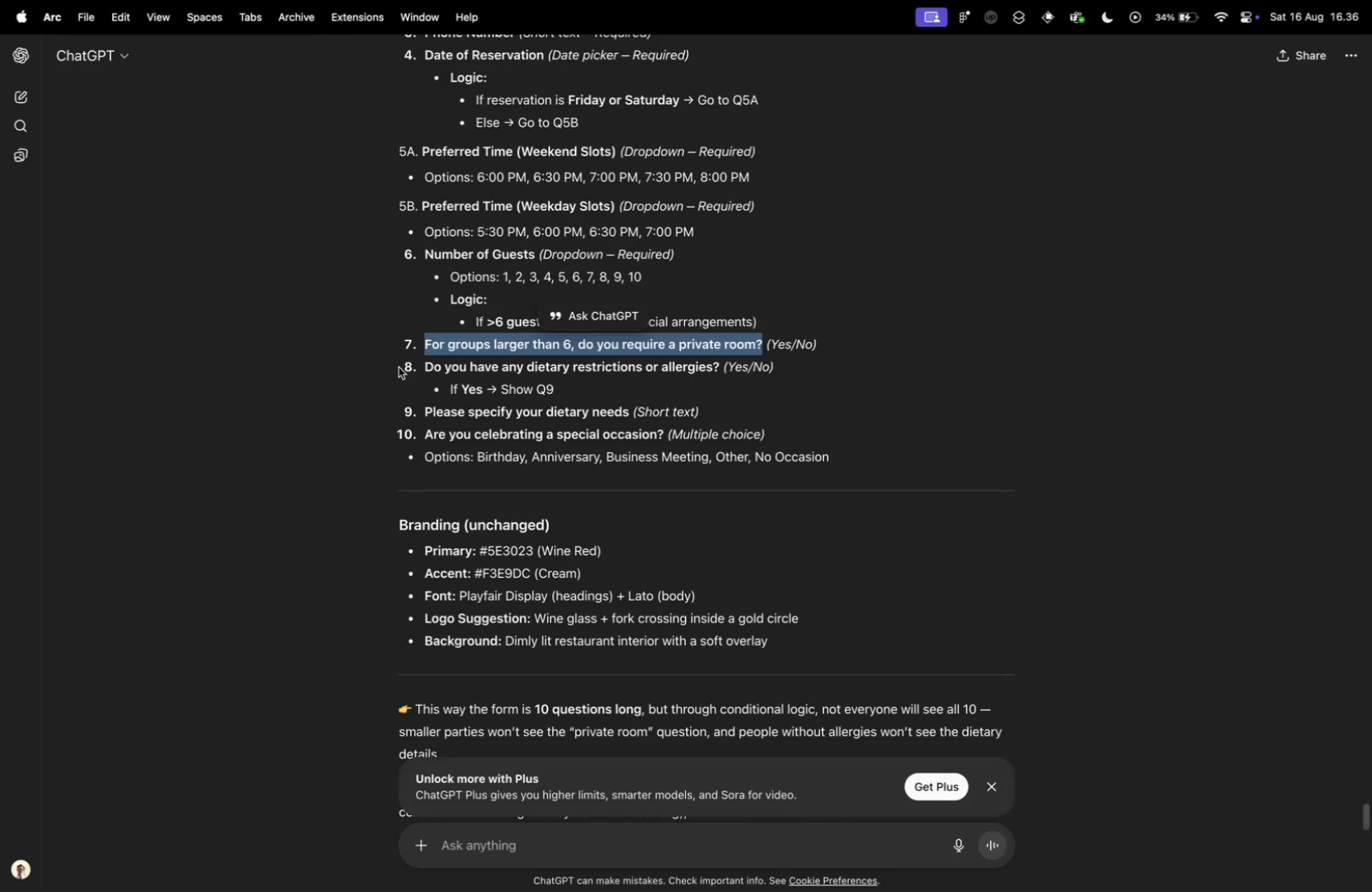 
key(Control+Tab)
 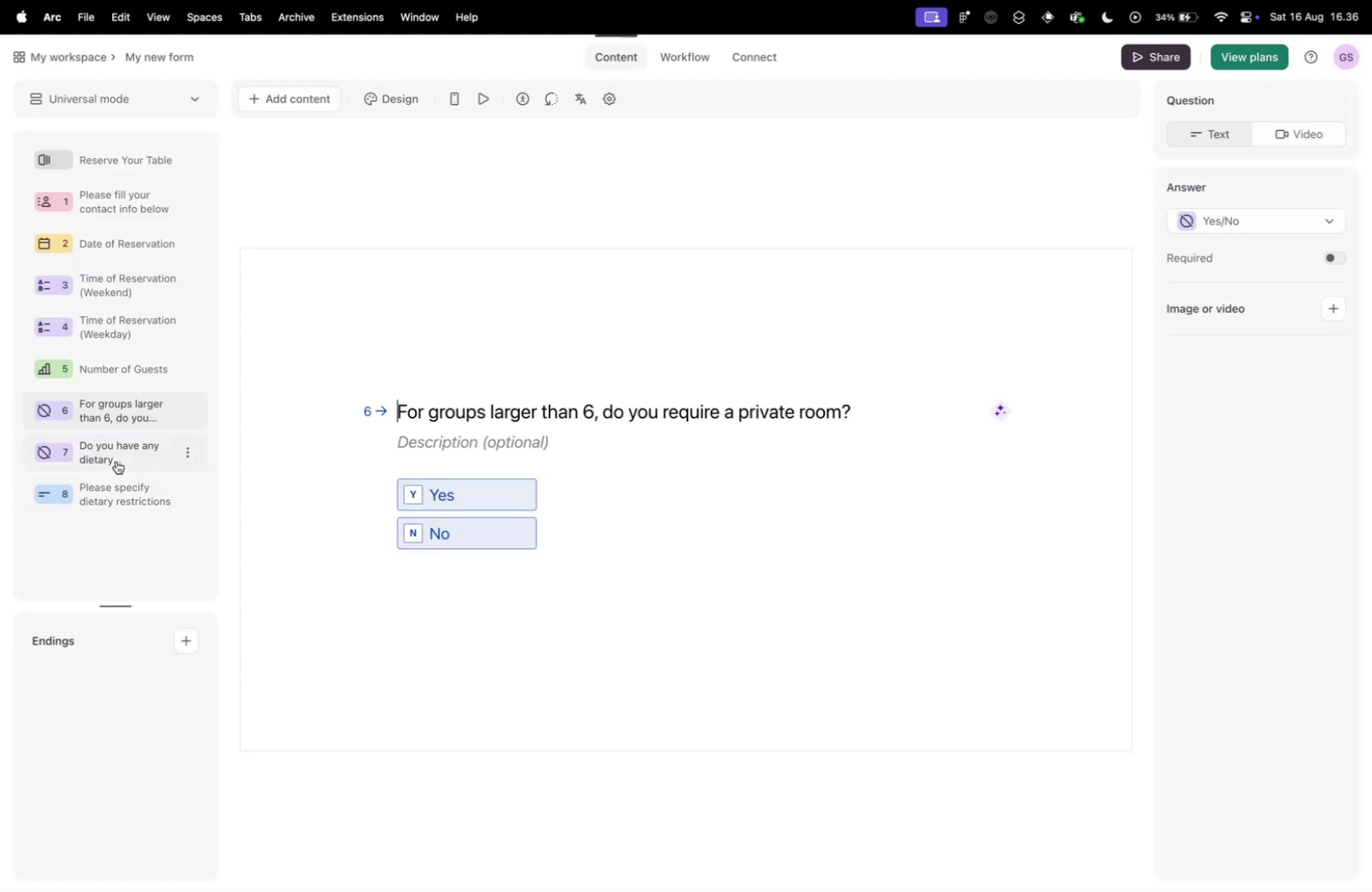 
left_click([113, 447])
 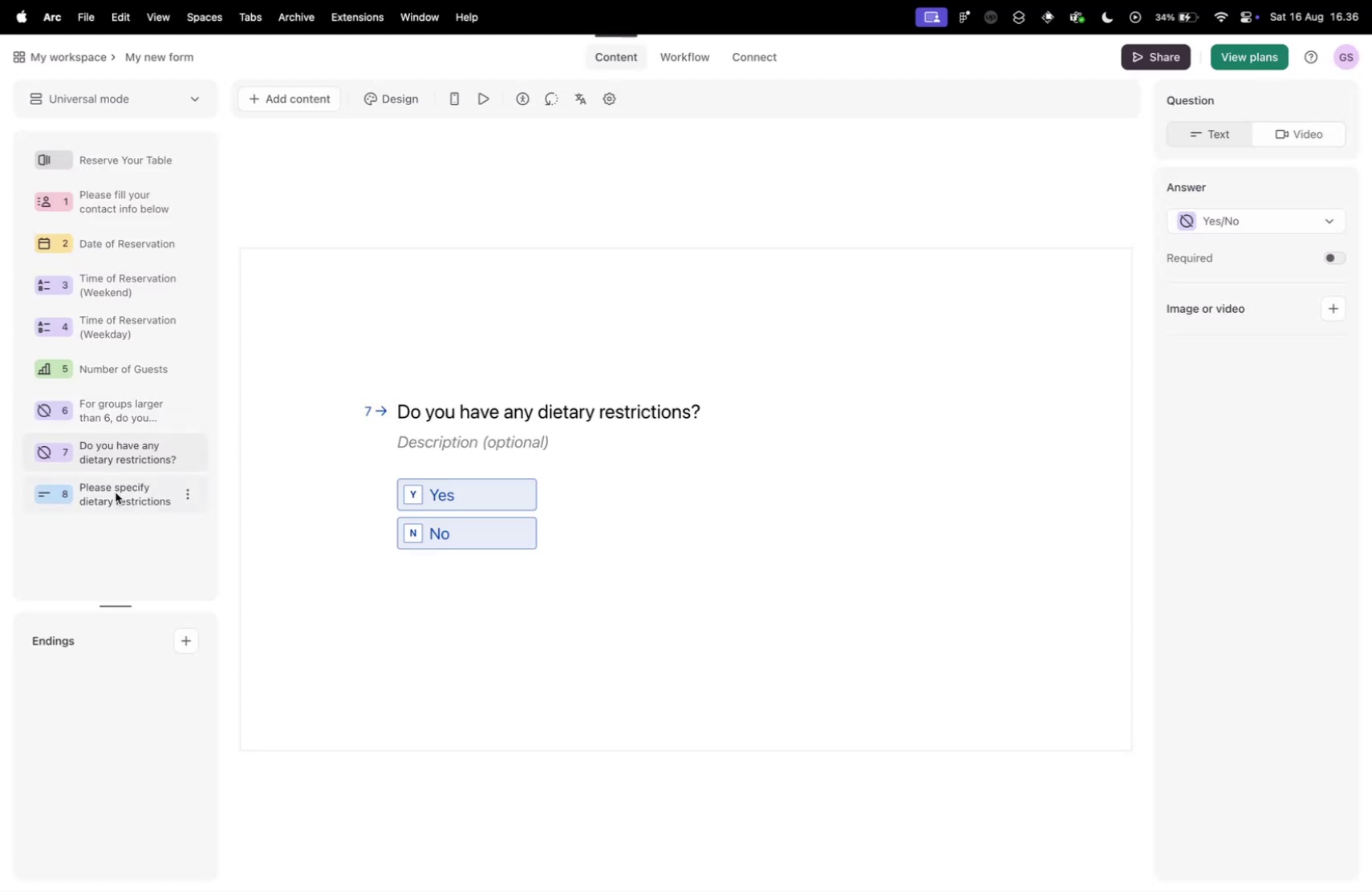 
left_click([110, 488])
 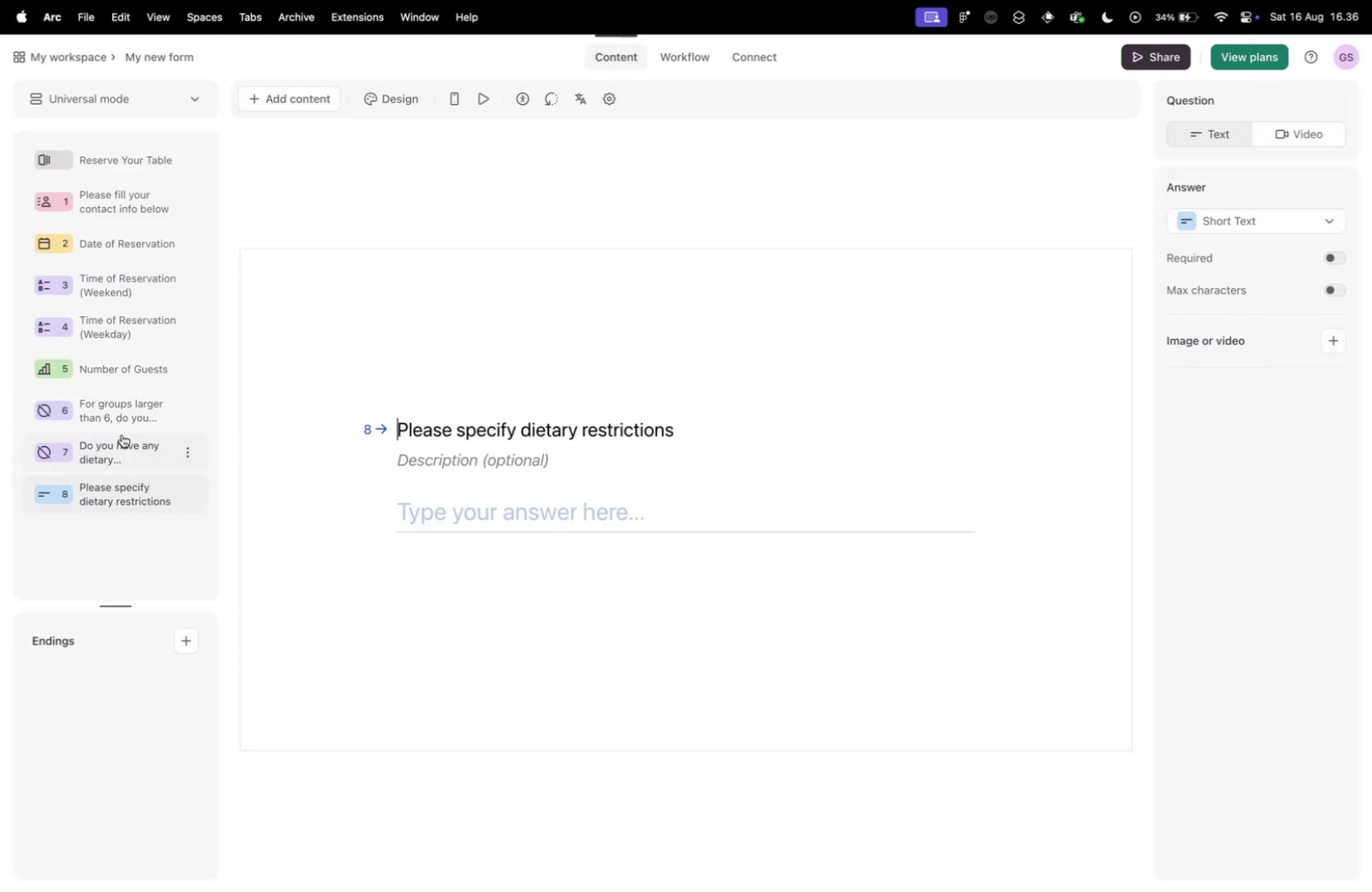 
key(Control+ControlLeft)
 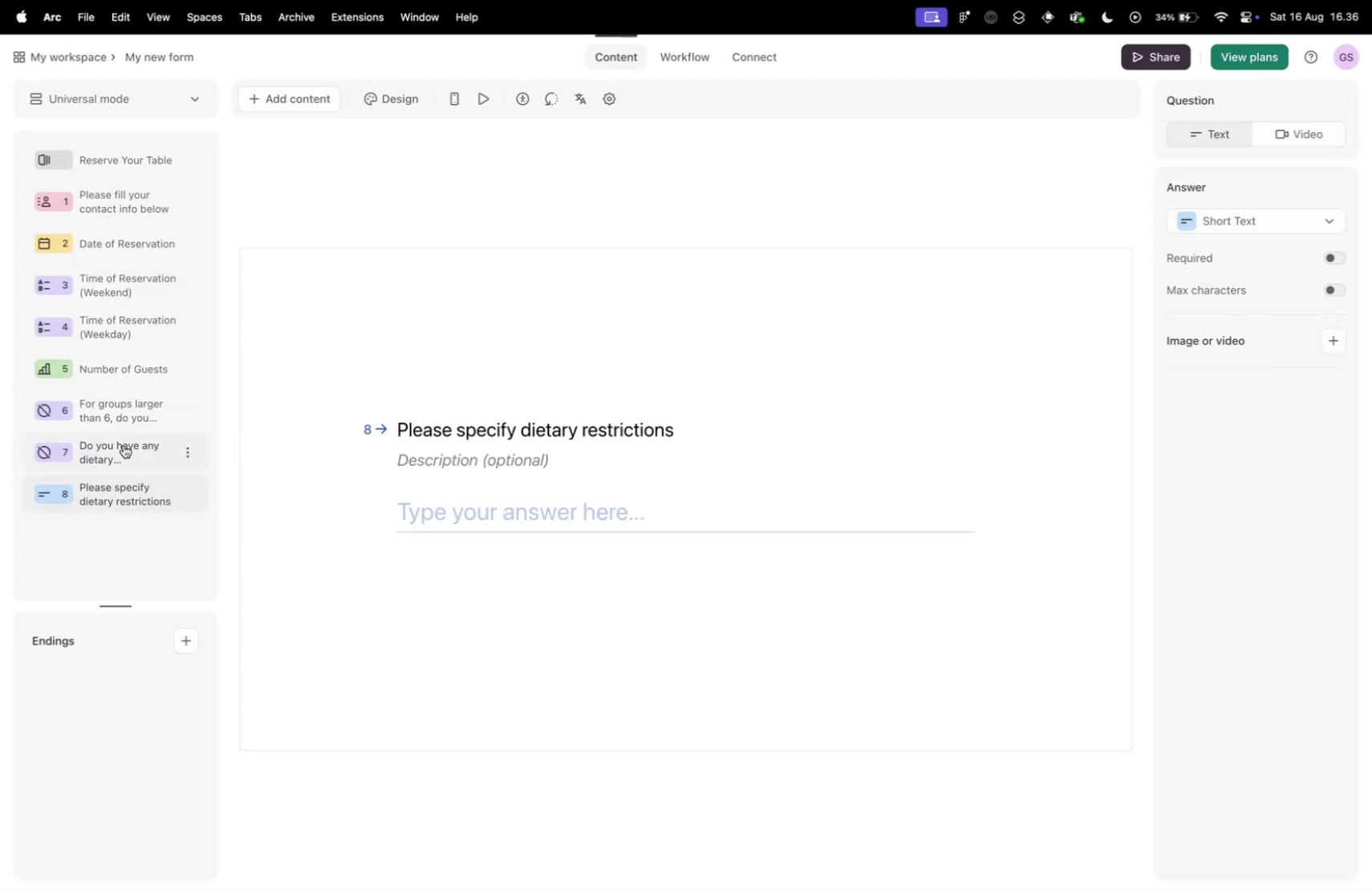 
key(Control+Tab)
 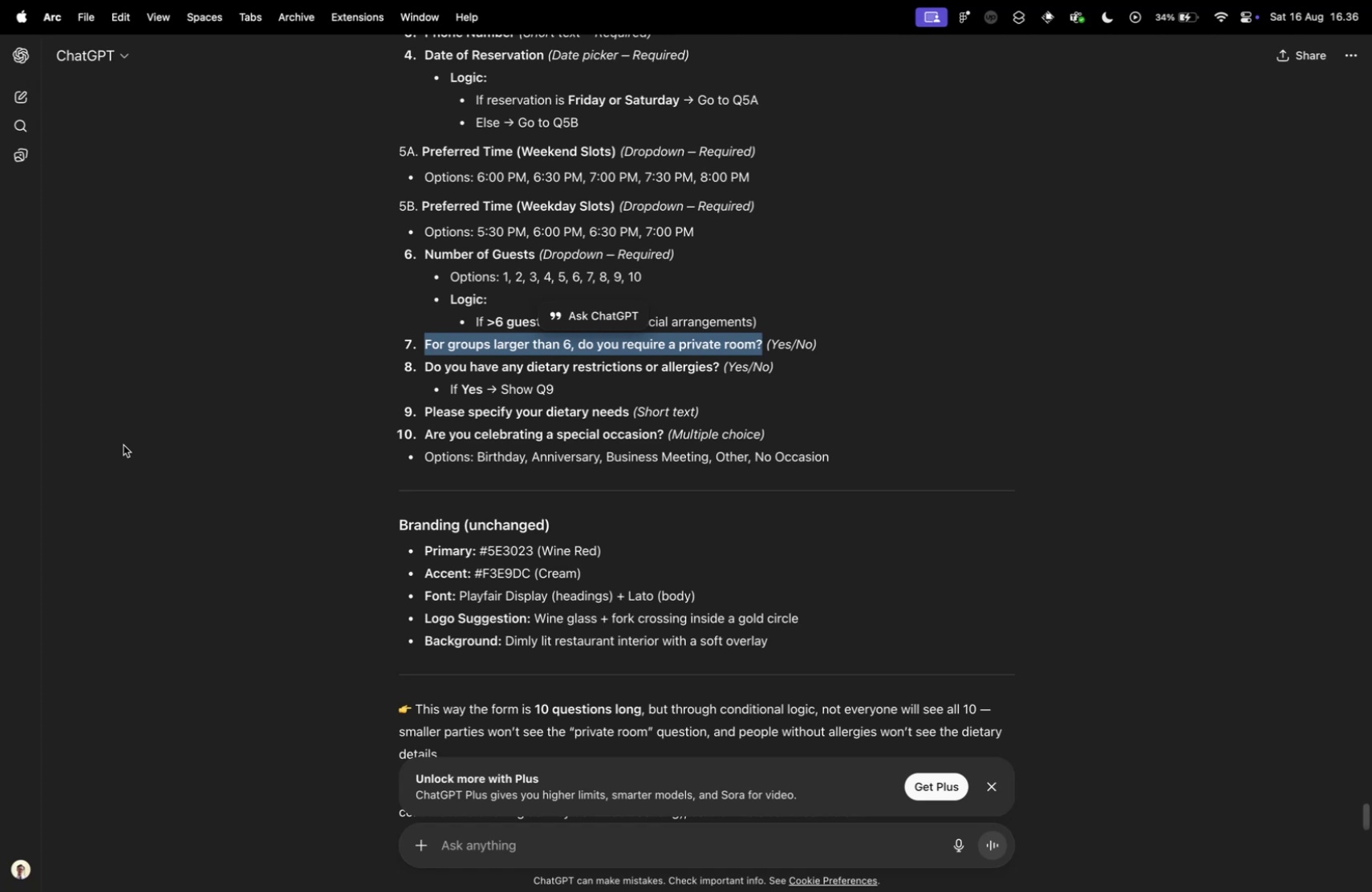 
key(Control+ControlLeft)
 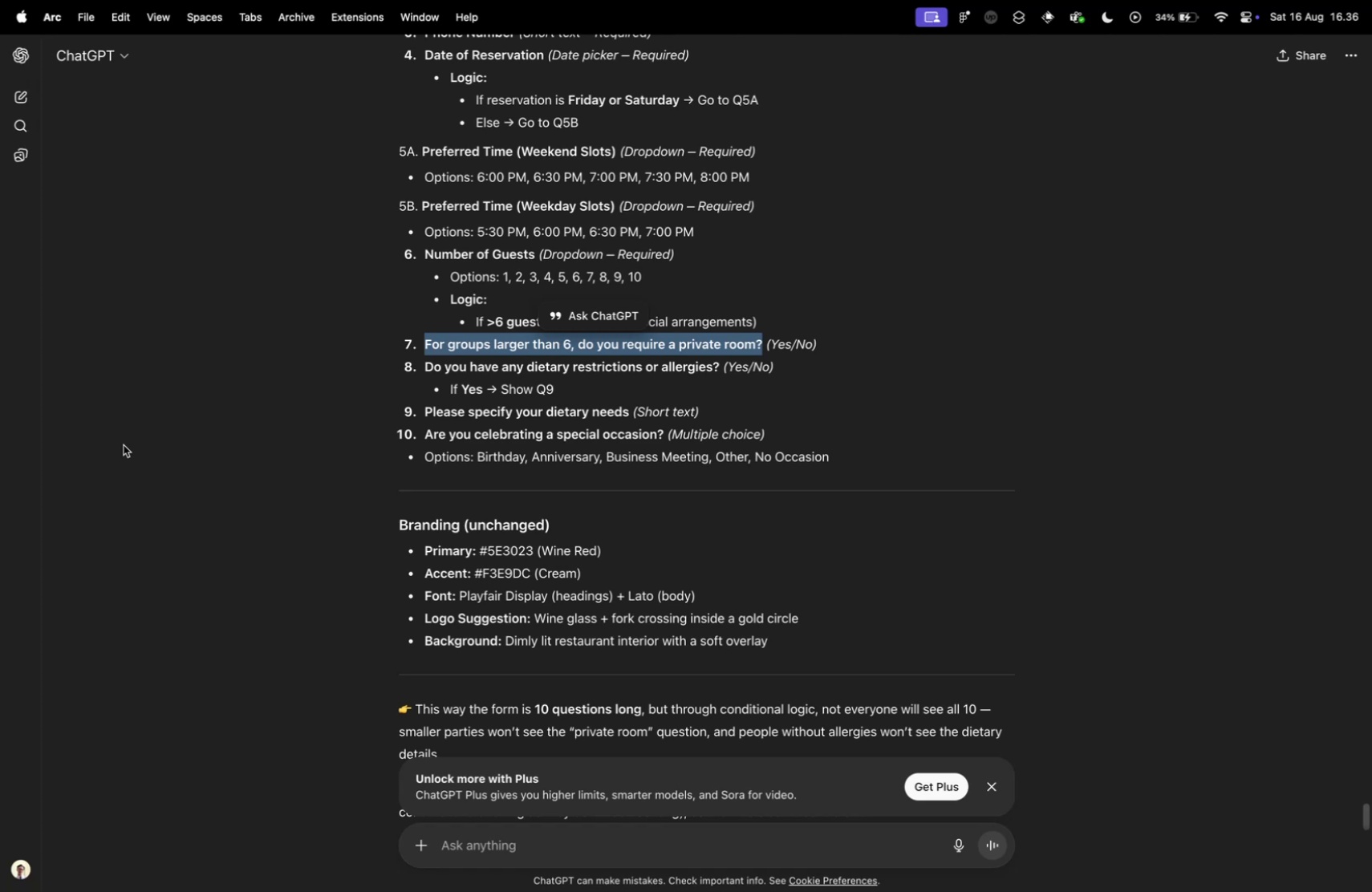 
key(Control+Tab)
 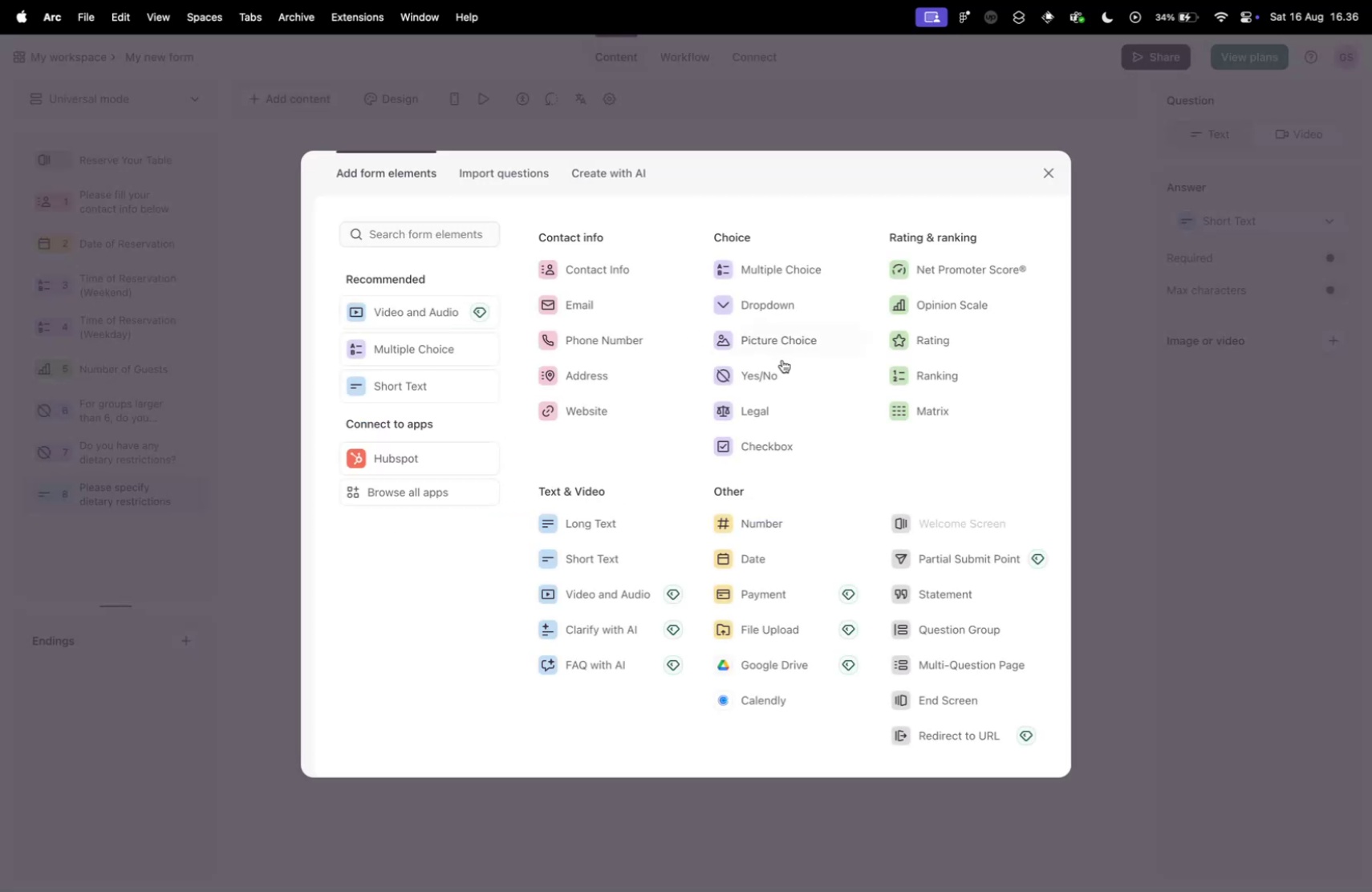 
scroll: coordinate [952, 589], scroll_direction: down, amount: 13.0
 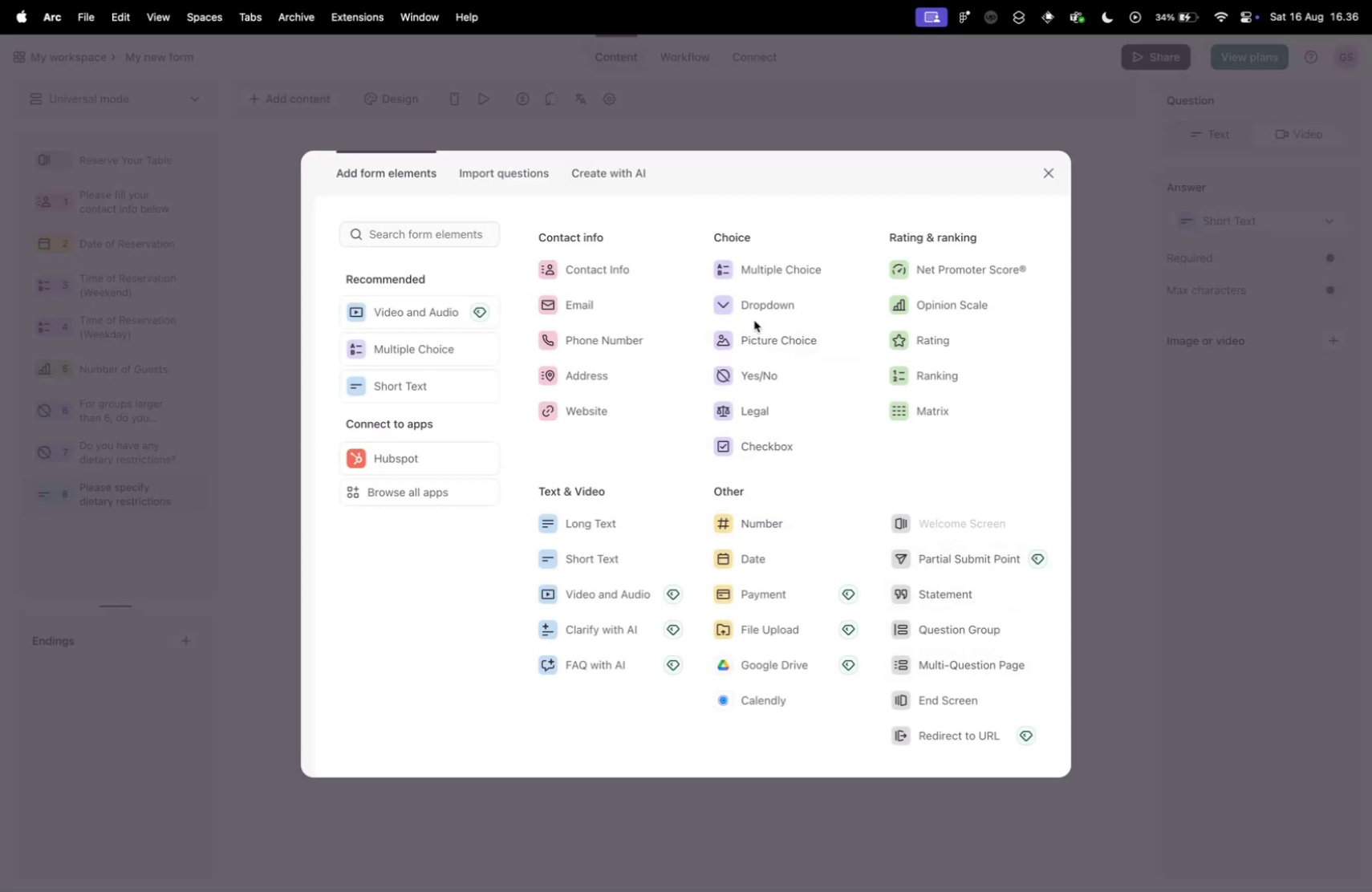 
left_click([762, 273])
 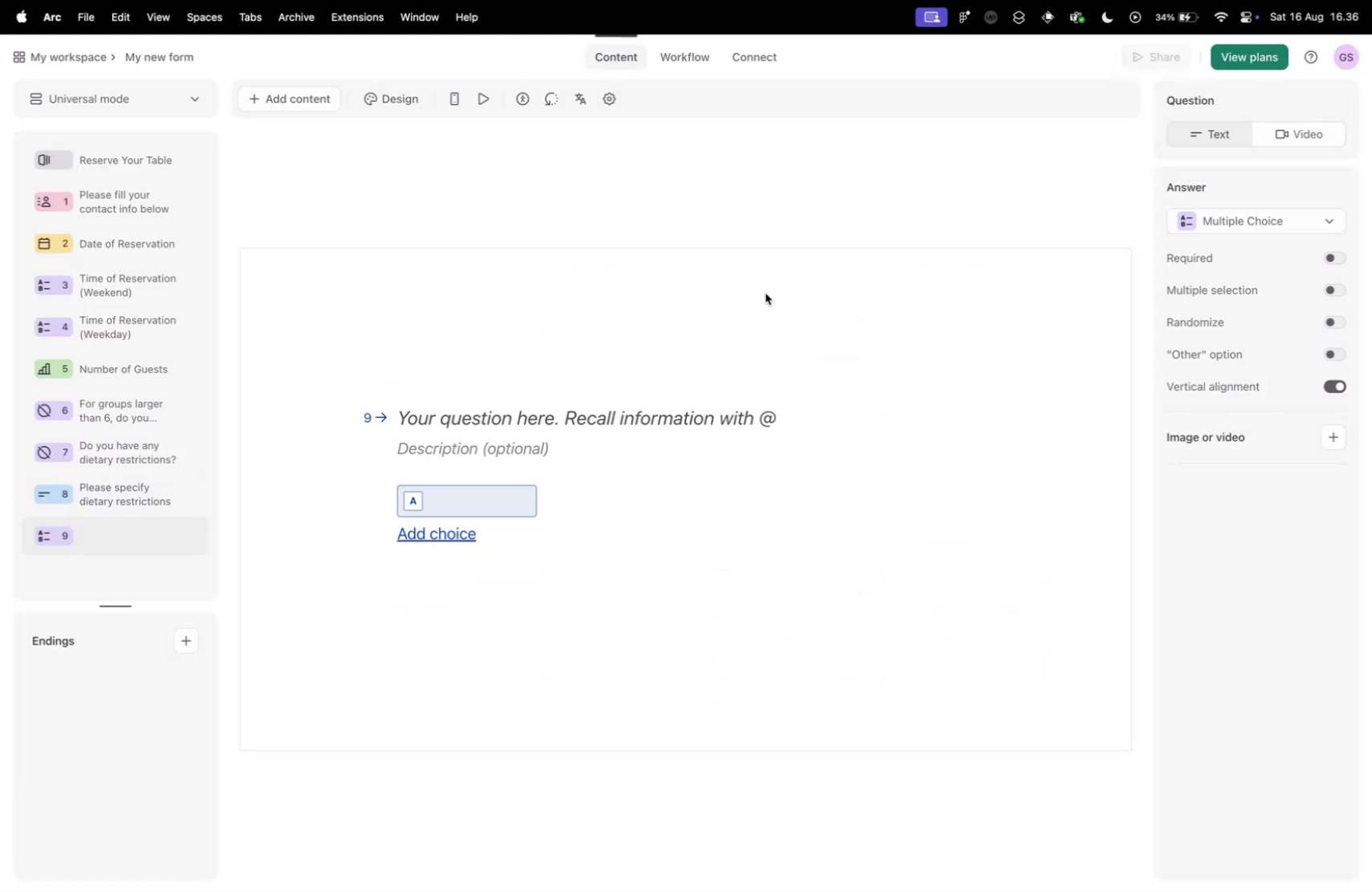 
key(Control+ControlLeft)
 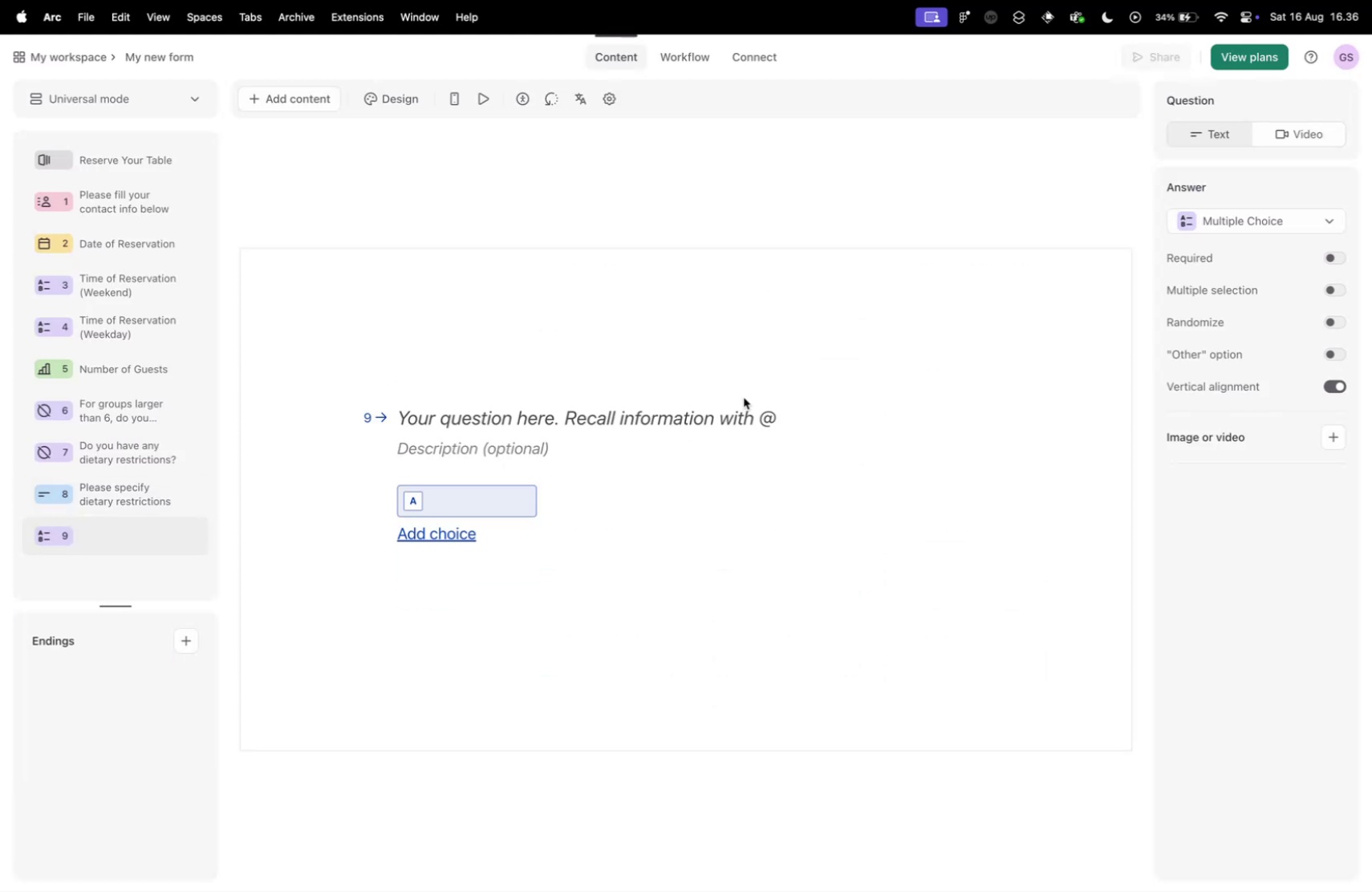 
key(Control+Tab)
 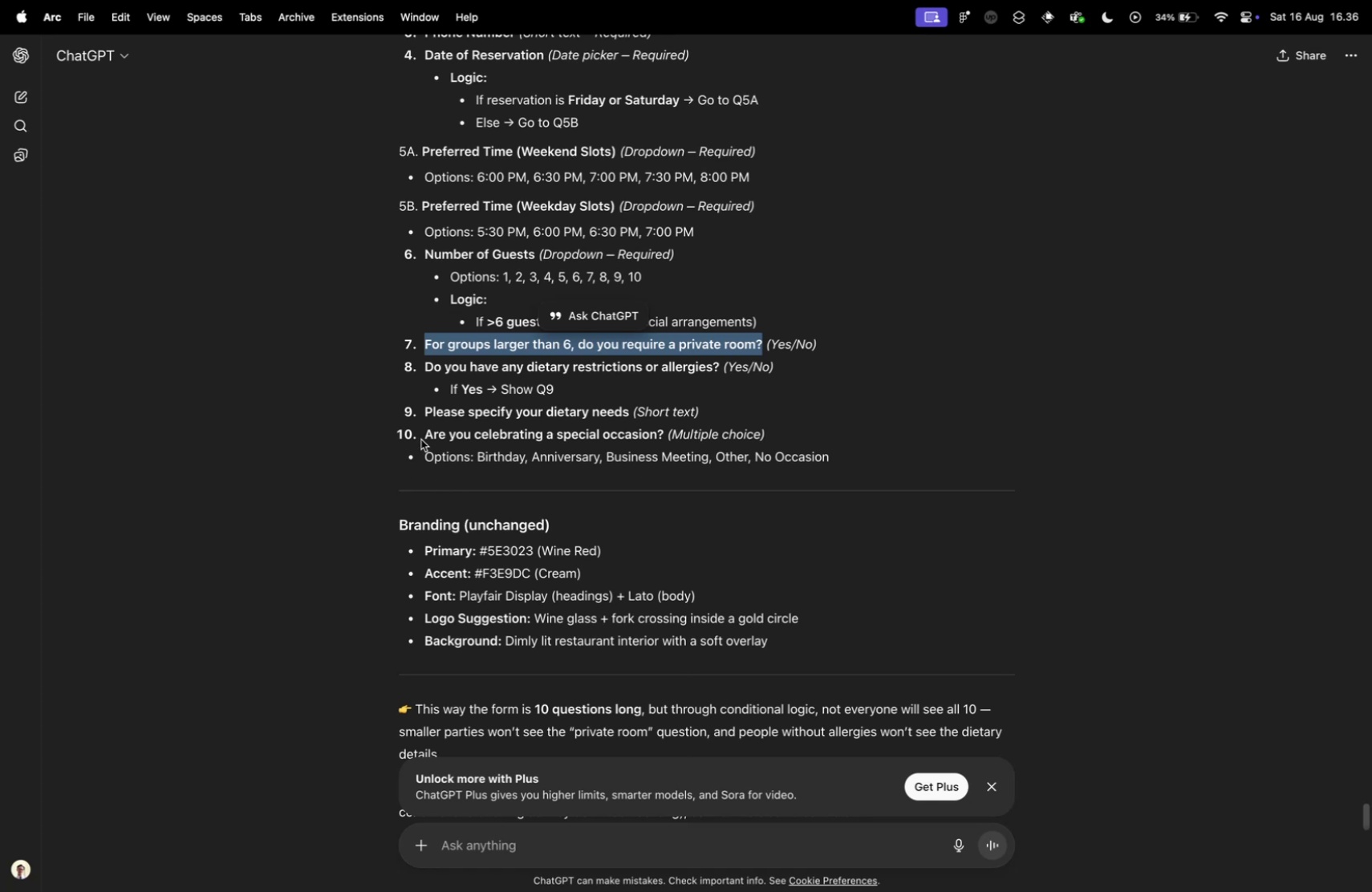 
left_click_drag(start_coordinate=[423, 436], to_coordinate=[661, 439])
 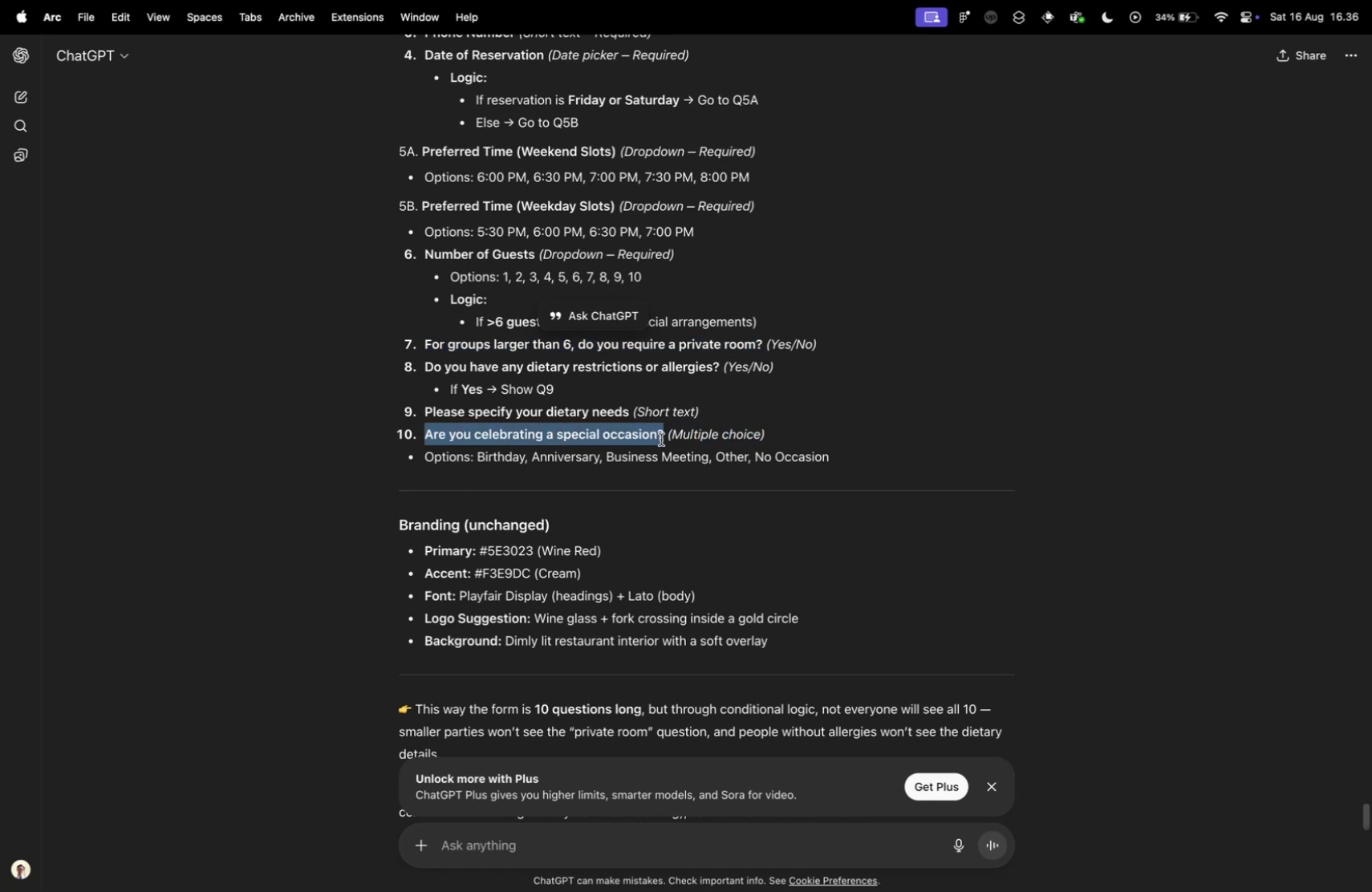 
key(Meta+CommandLeft)
 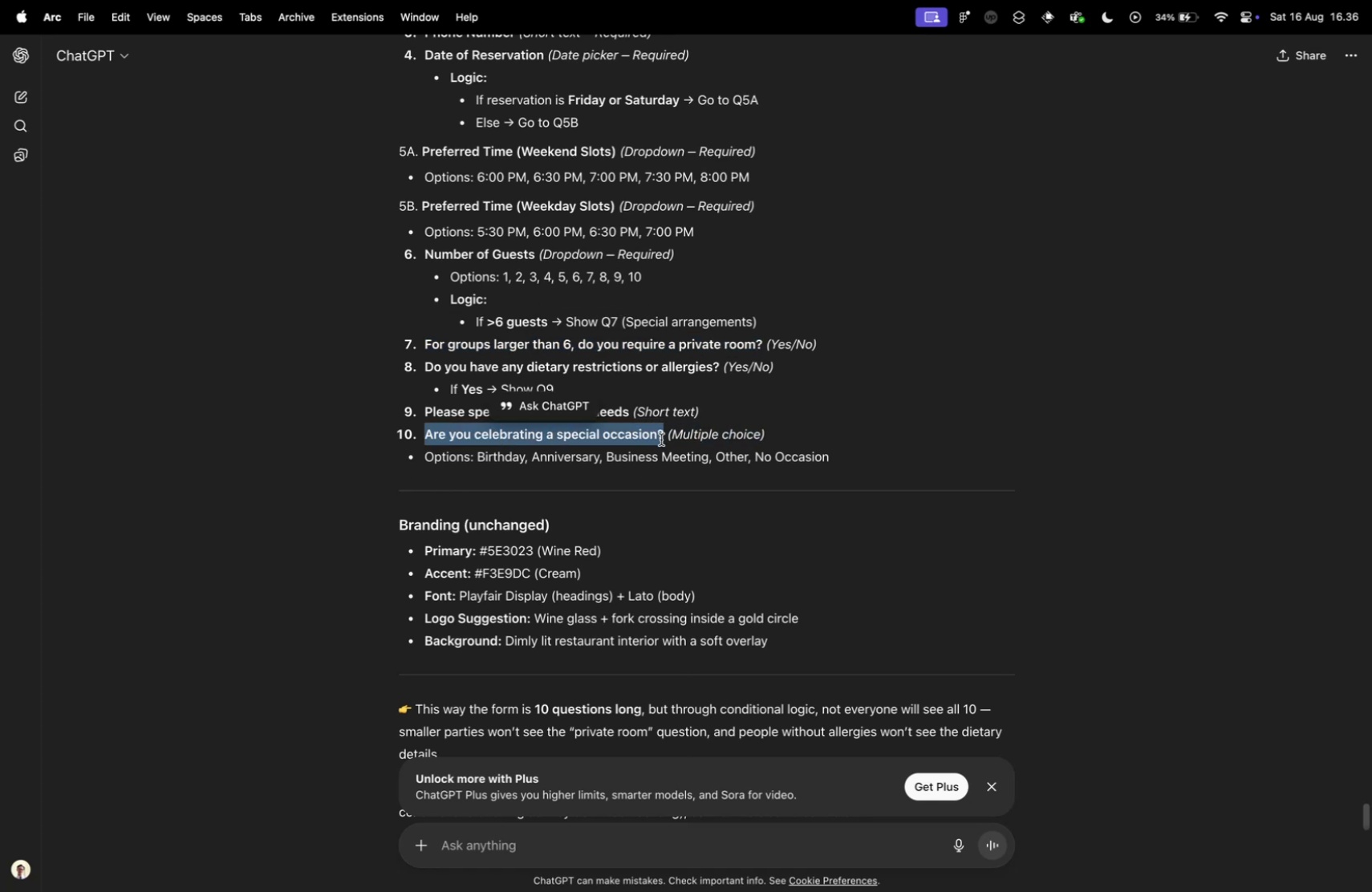 
key(Meta+C)
 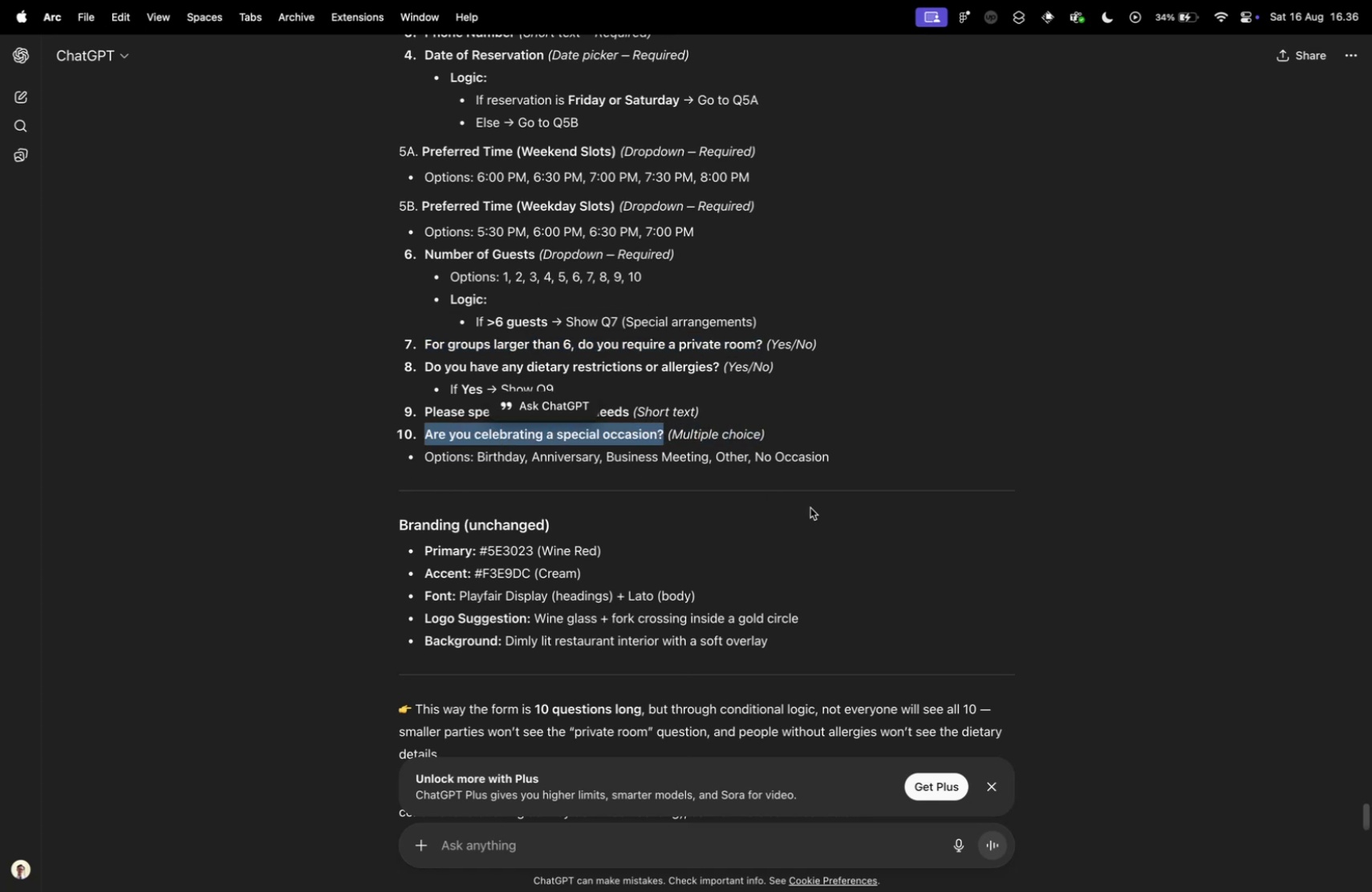 
key(Control+ControlLeft)
 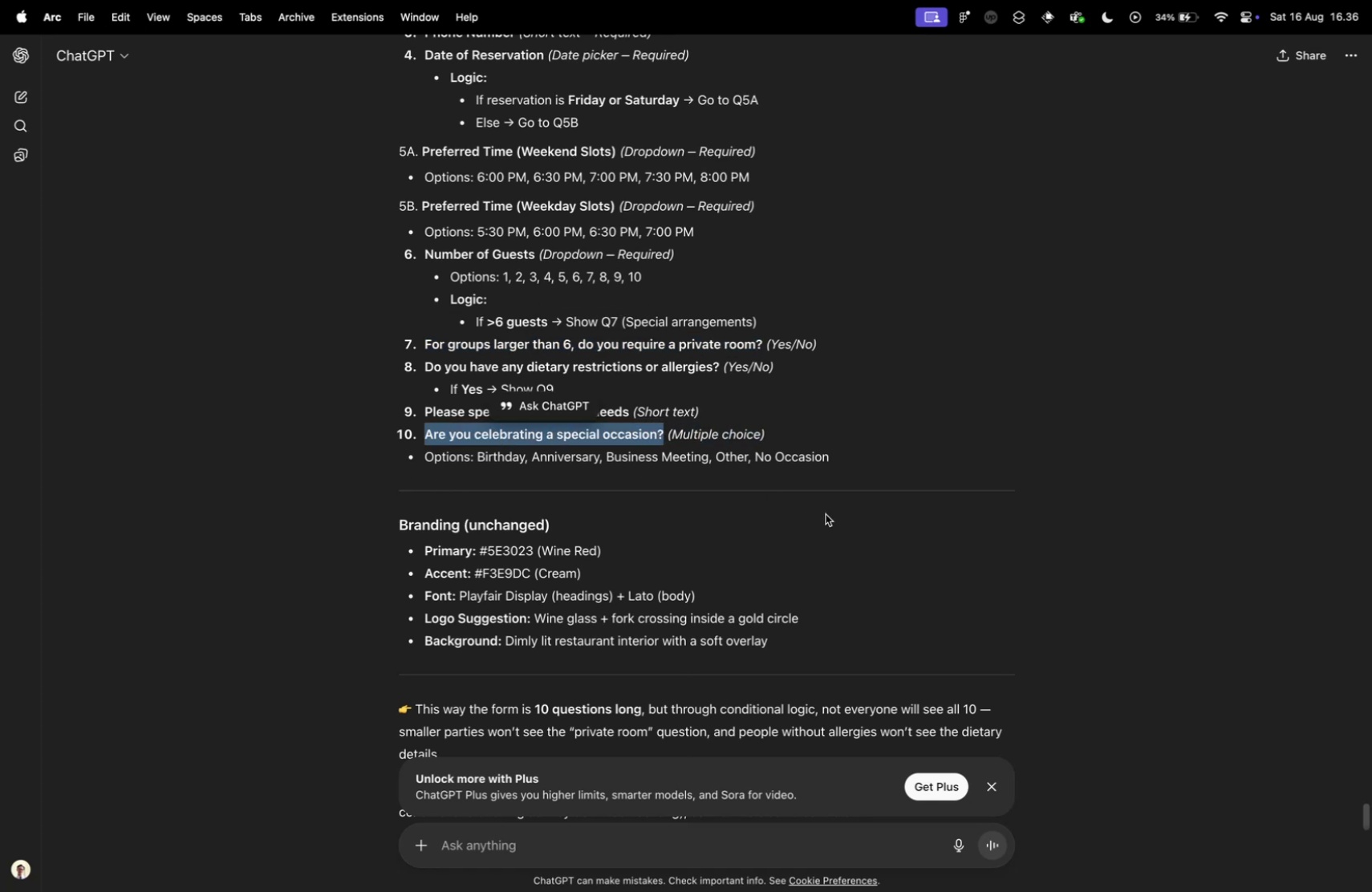 
key(Control+Tab)
 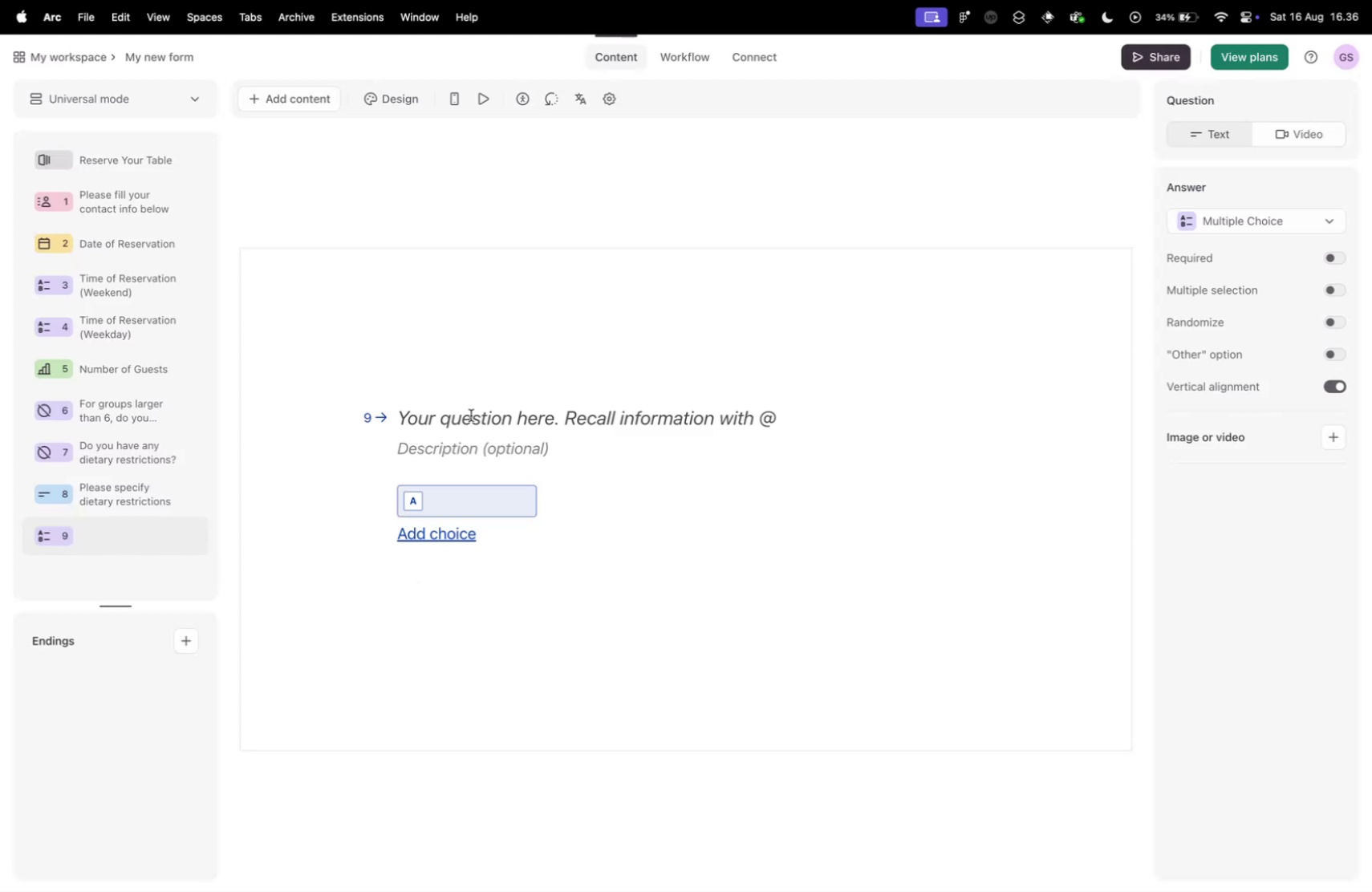 
left_click([477, 414])
 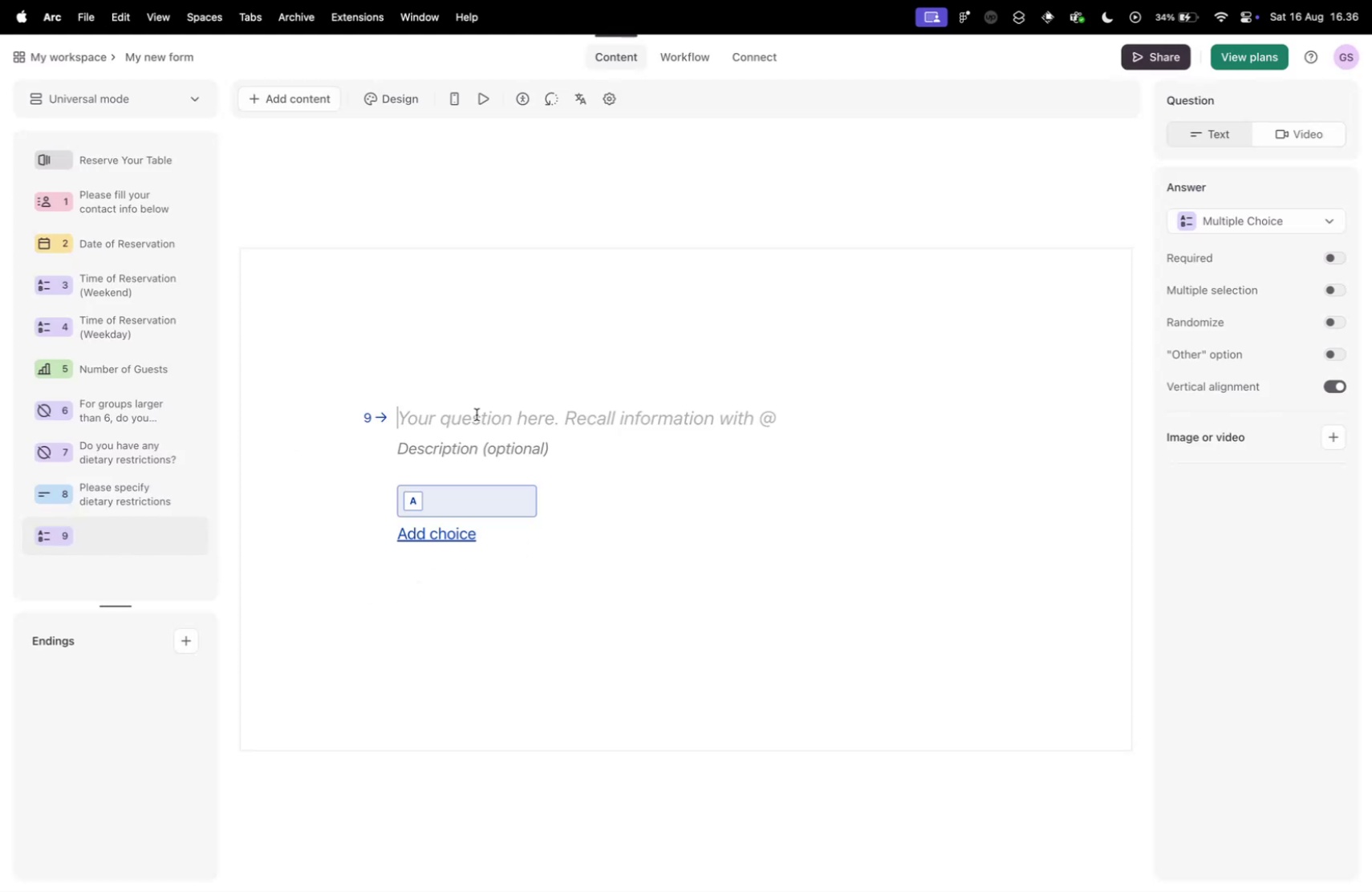 
key(Meta+CommandLeft)
 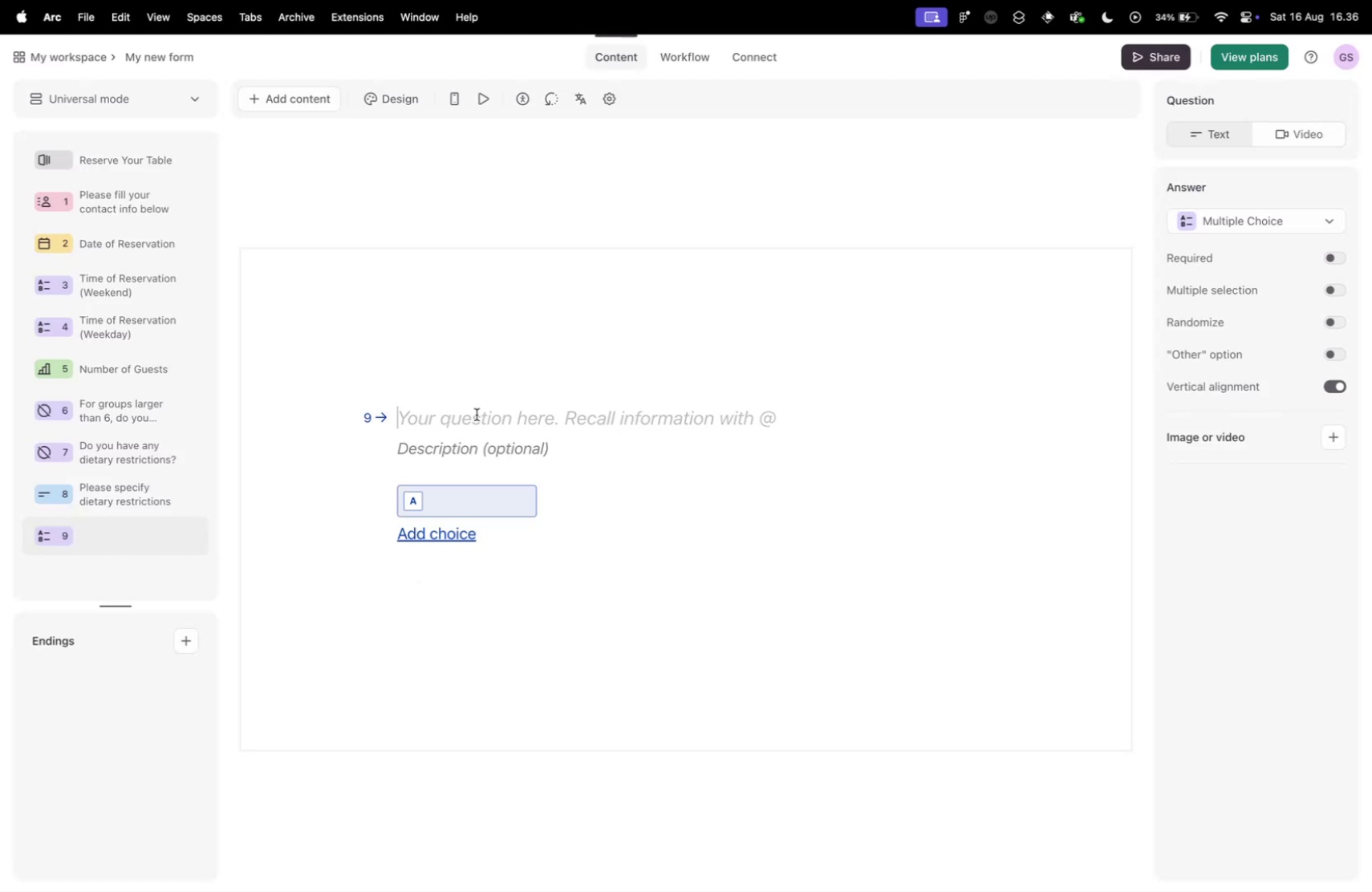 
key(Meta+V)
 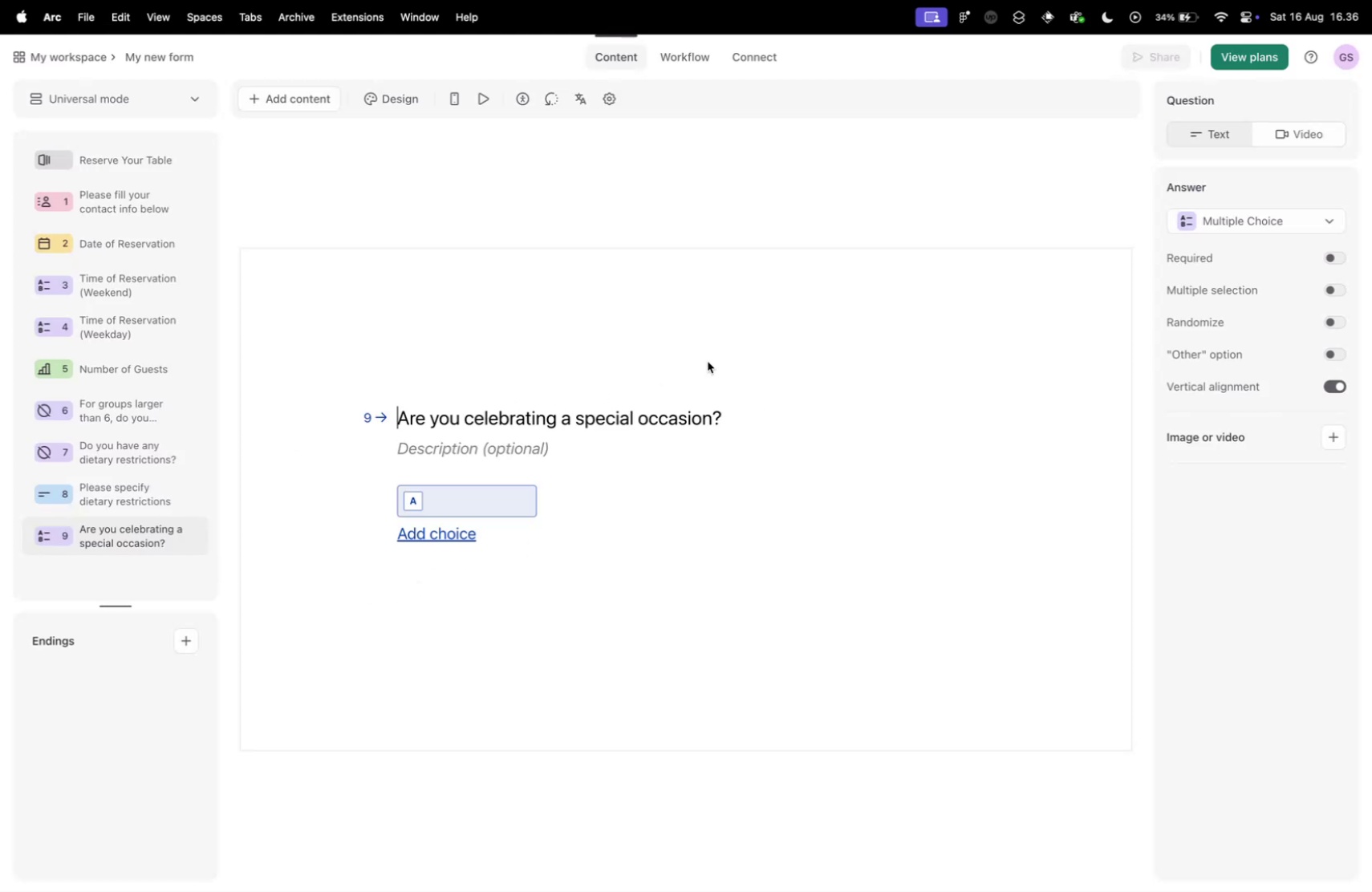 
key(Control+ControlLeft)
 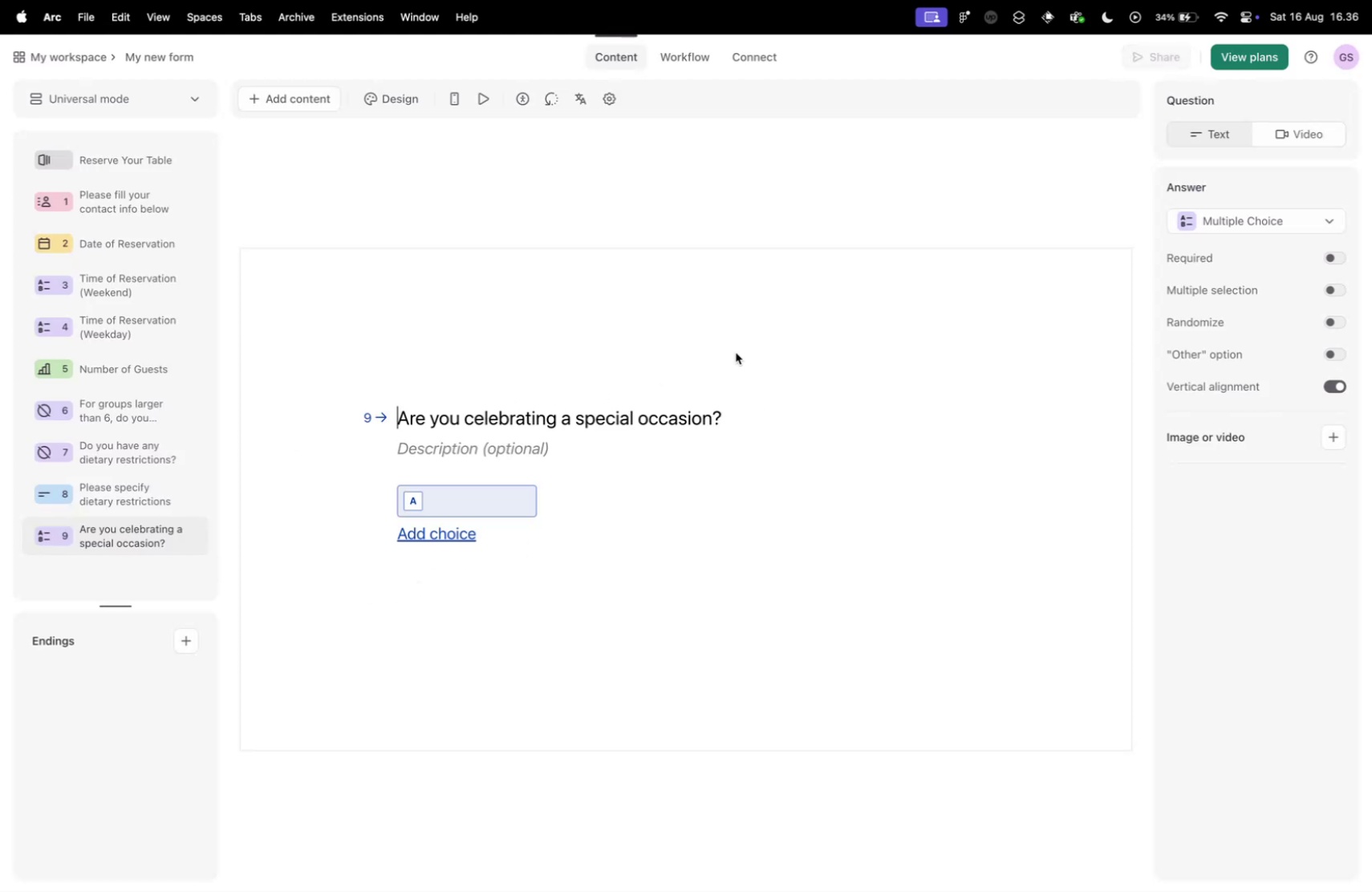 
key(Control+Tab)
 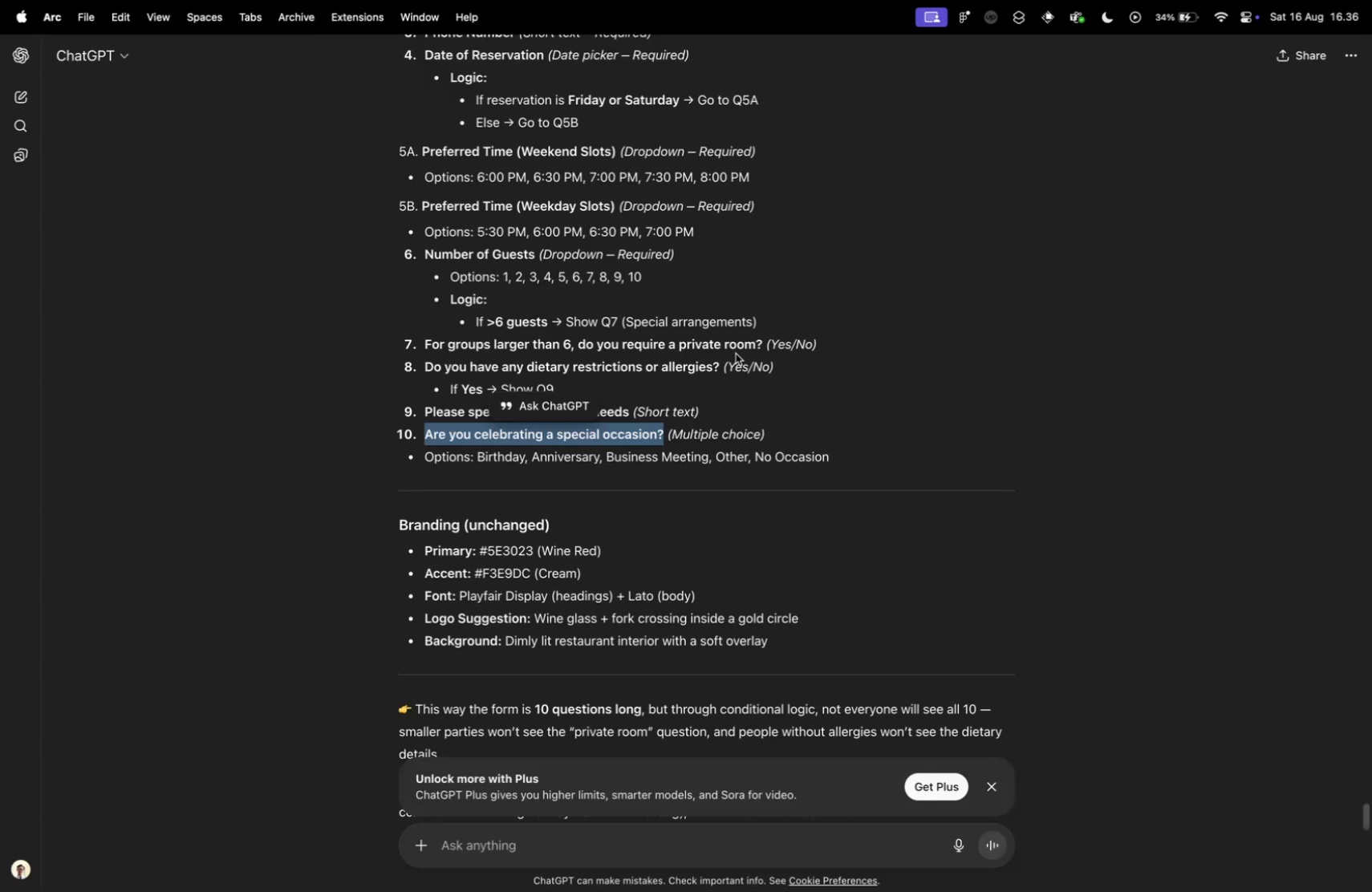 
key(Control+ControlLeft)
 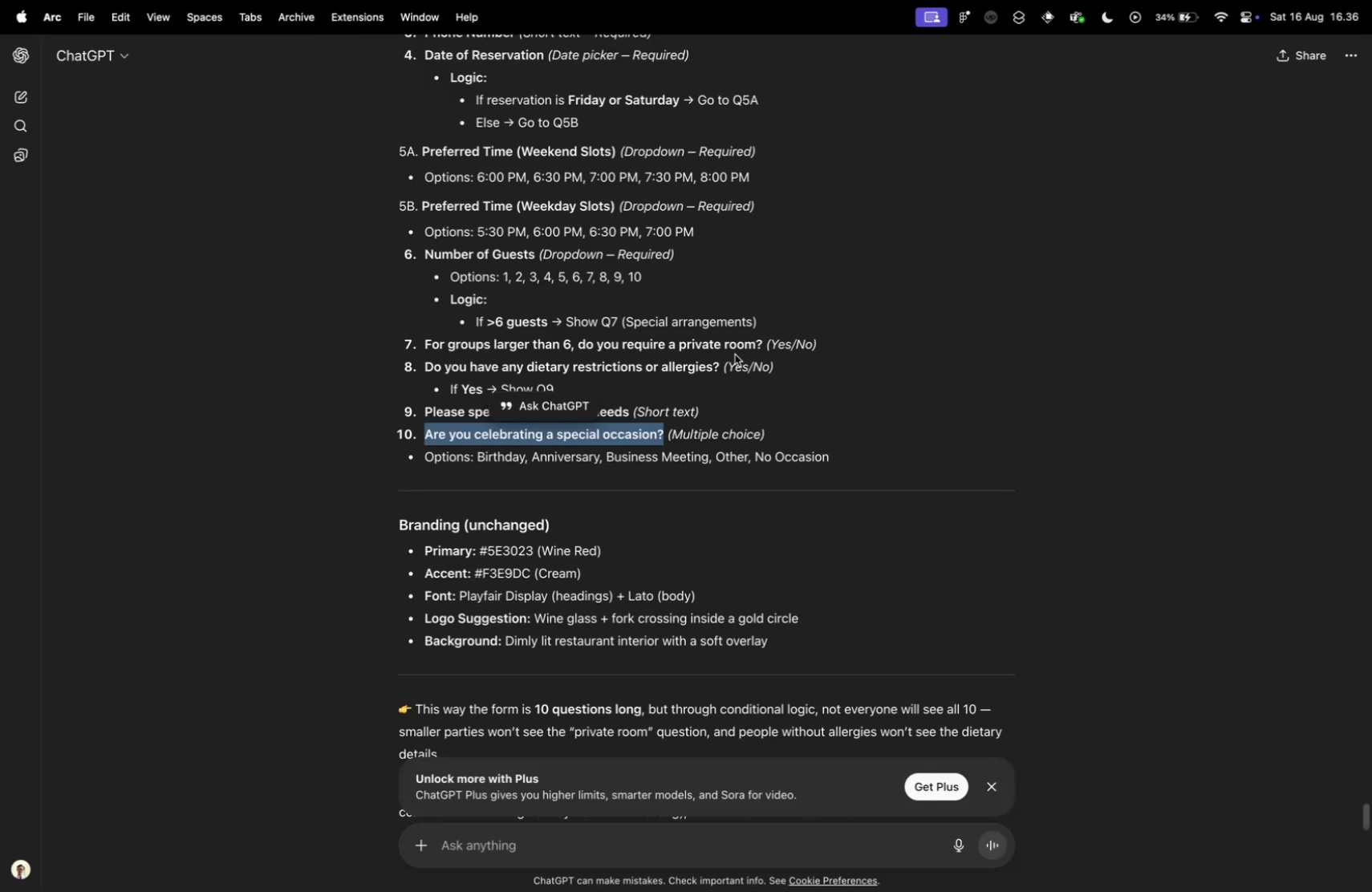 
key(Control+Tab)
 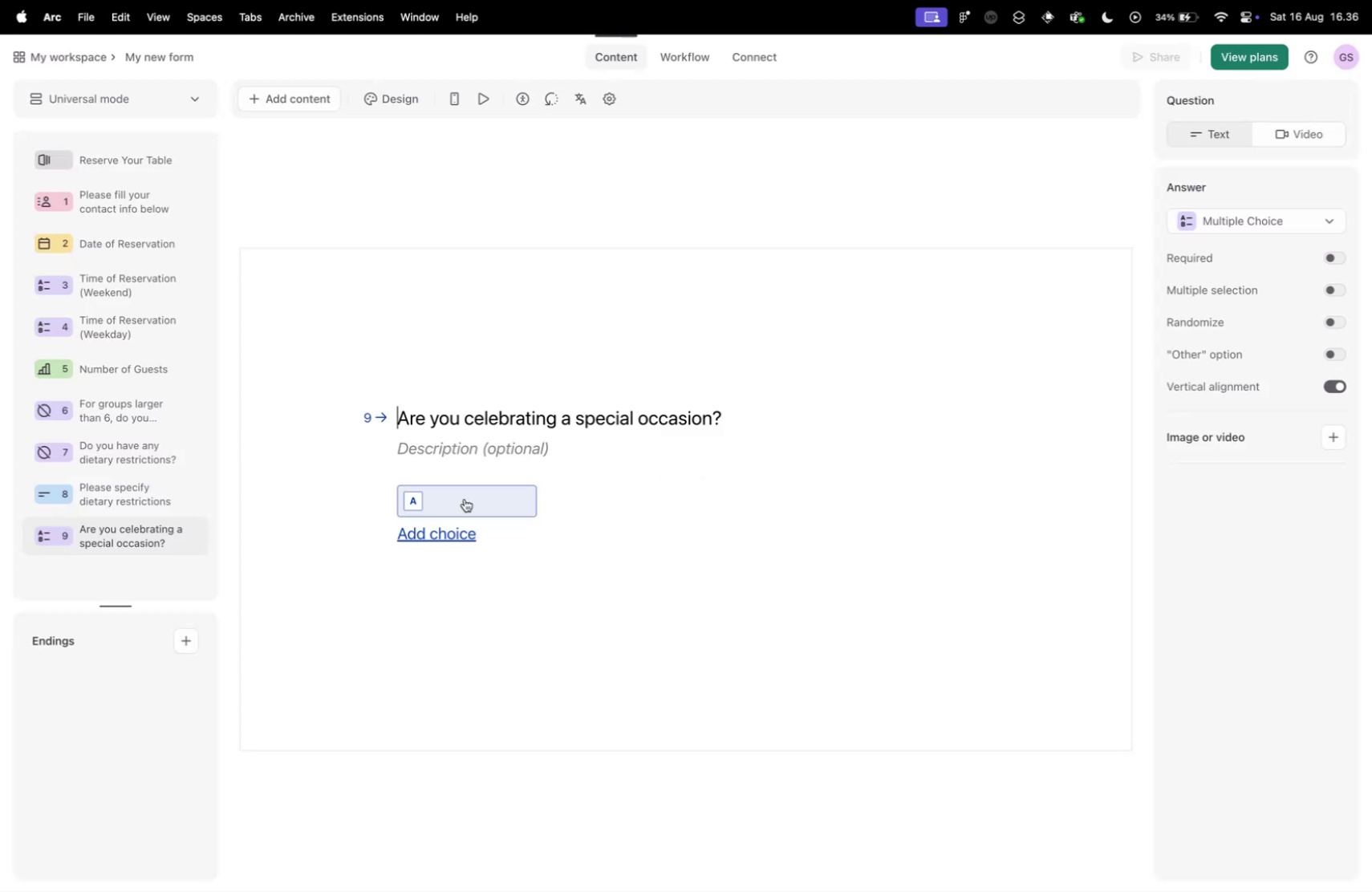 
left_click([463, 500])
 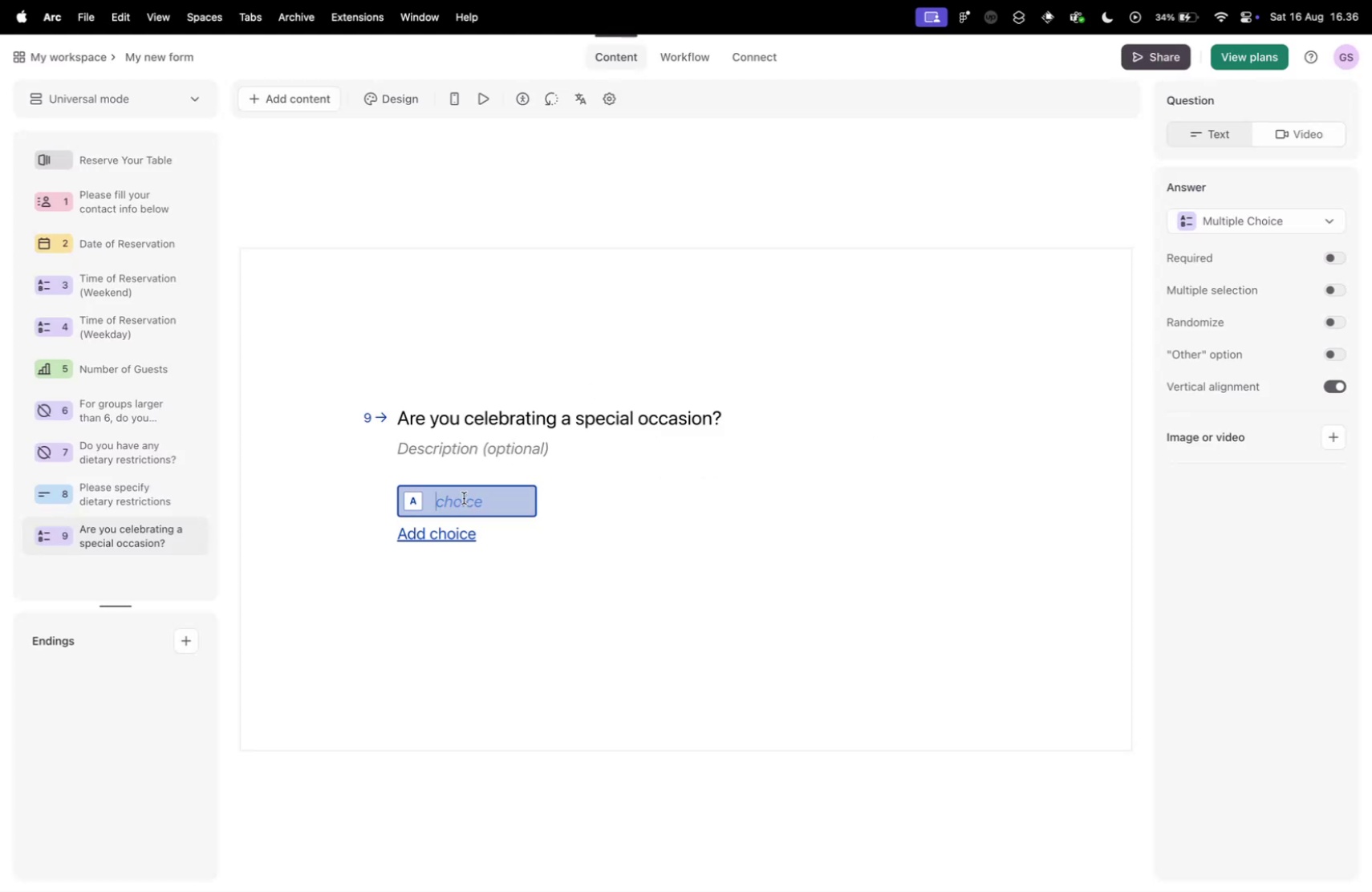 
type(Birthday)
 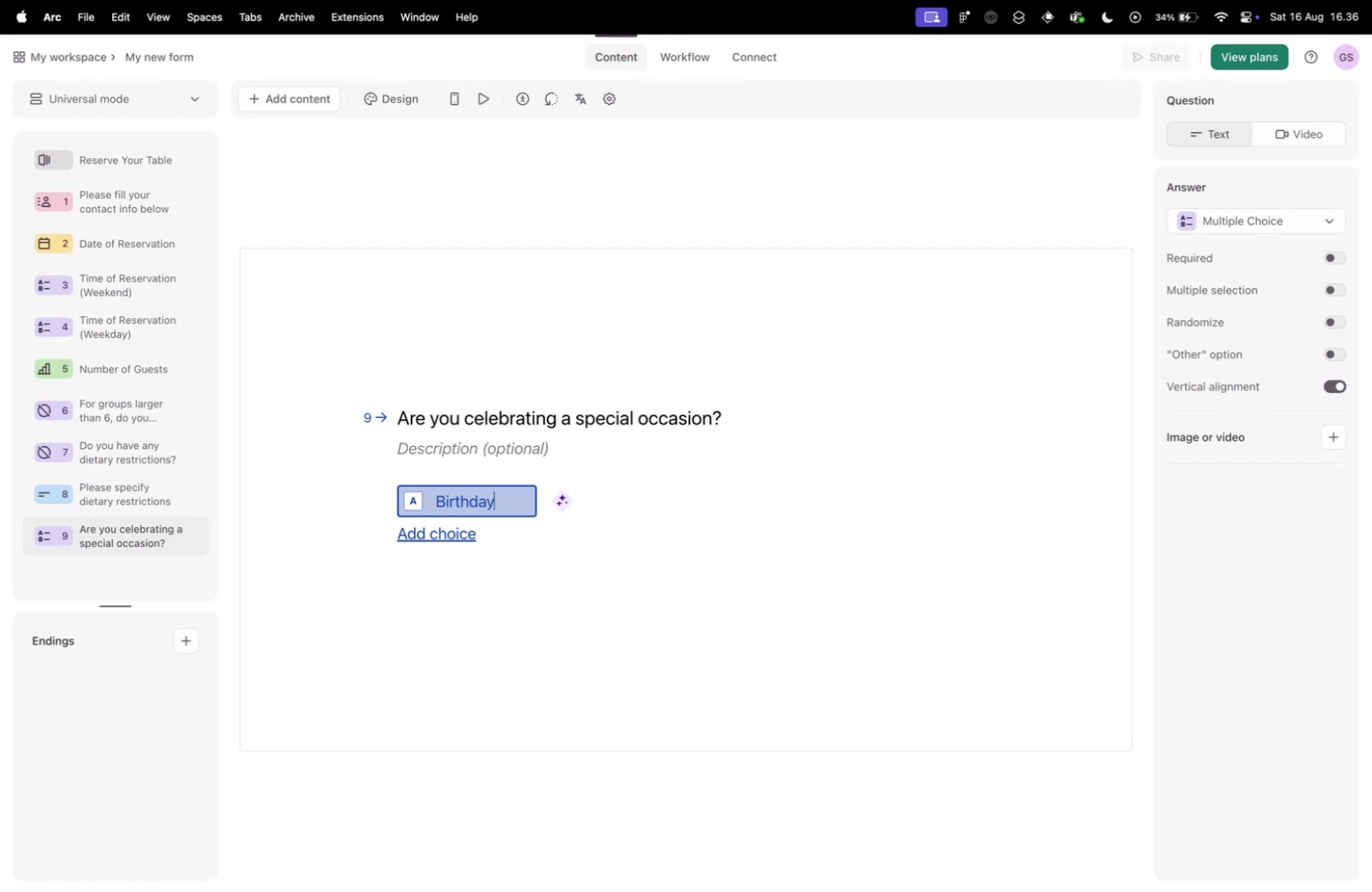 
key(Enter)
 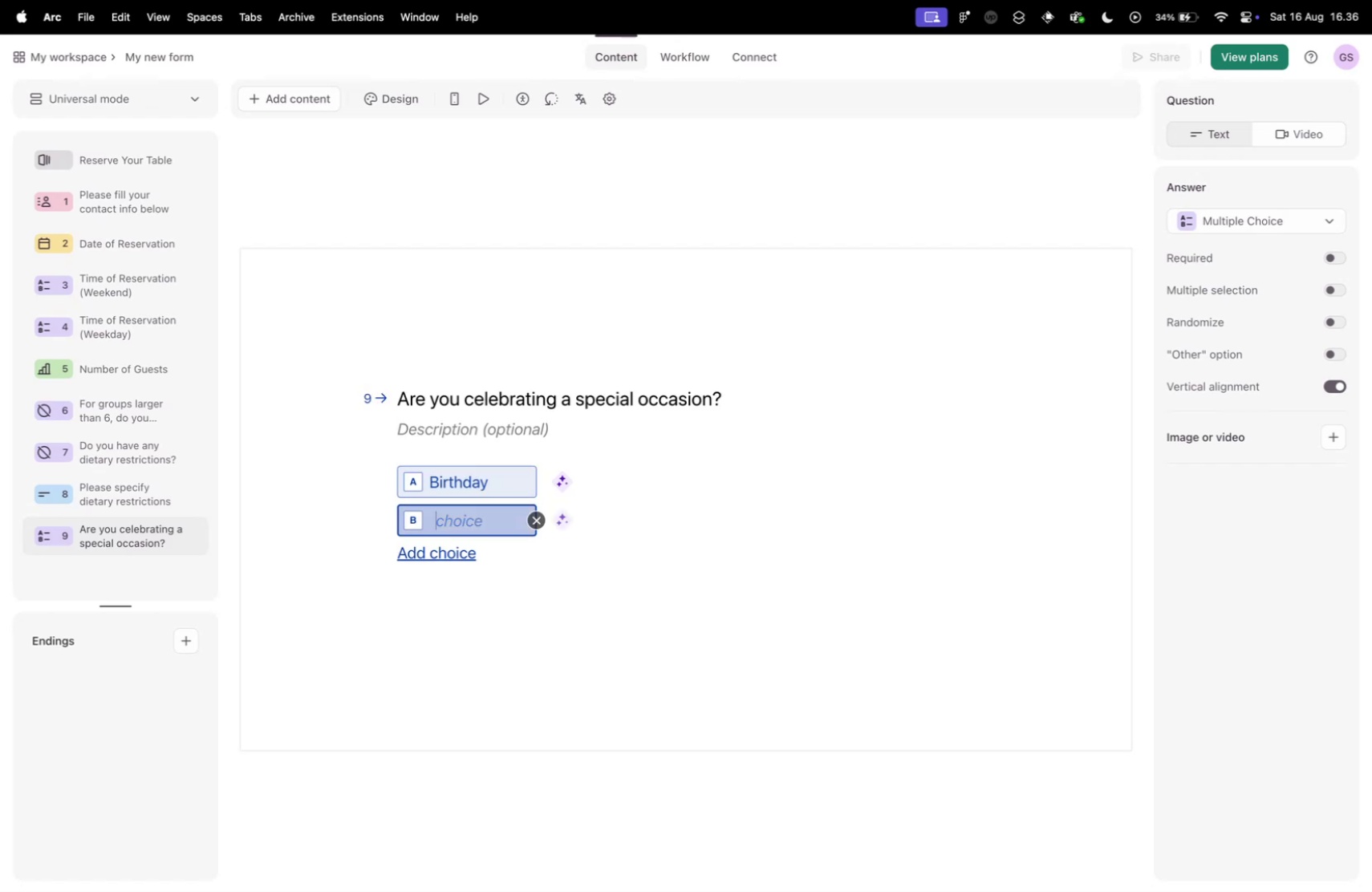 
type(Anniversay)
key(Backspace)
type(ry)
 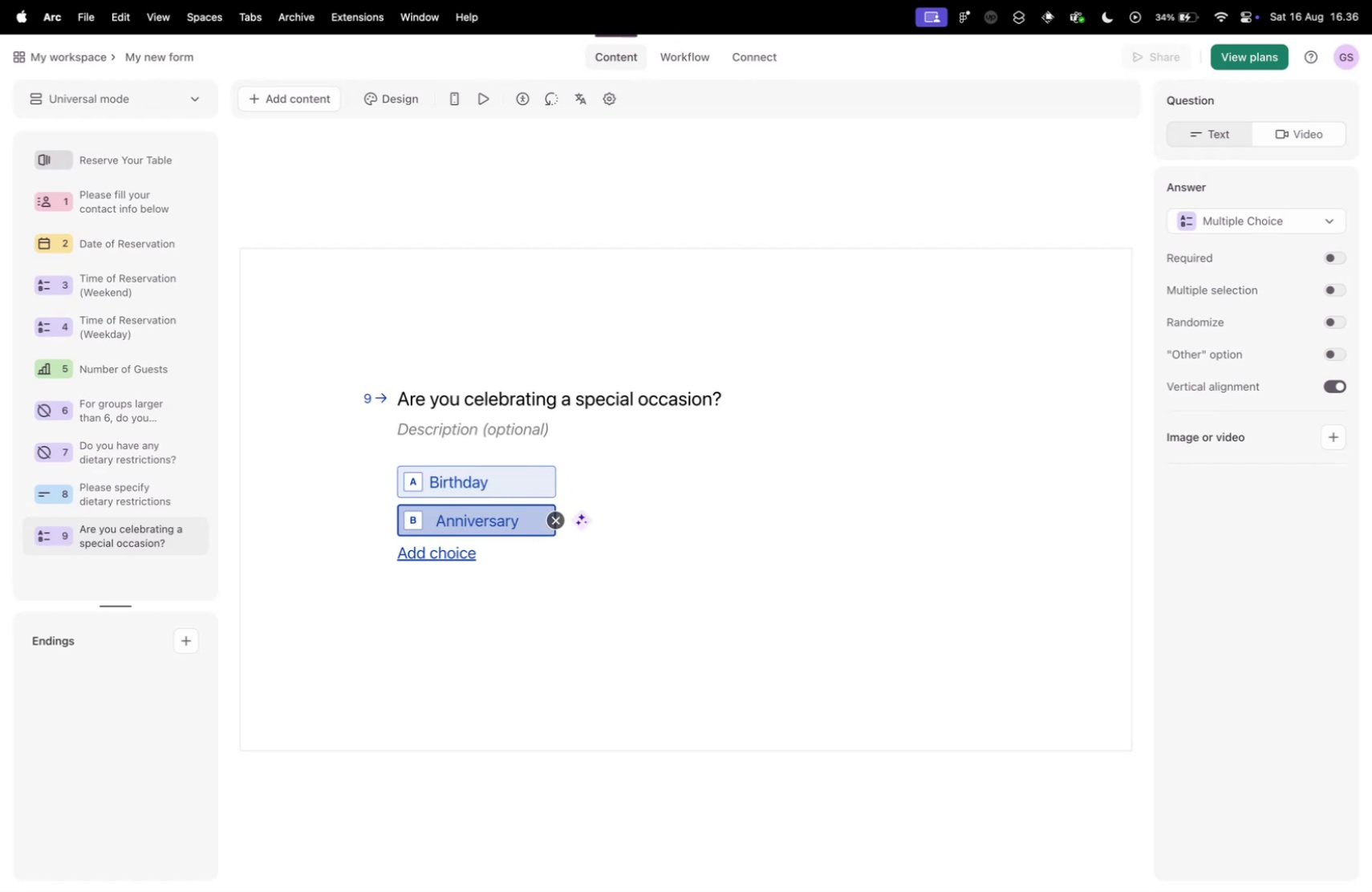 
key(Control+ControlLeft)
 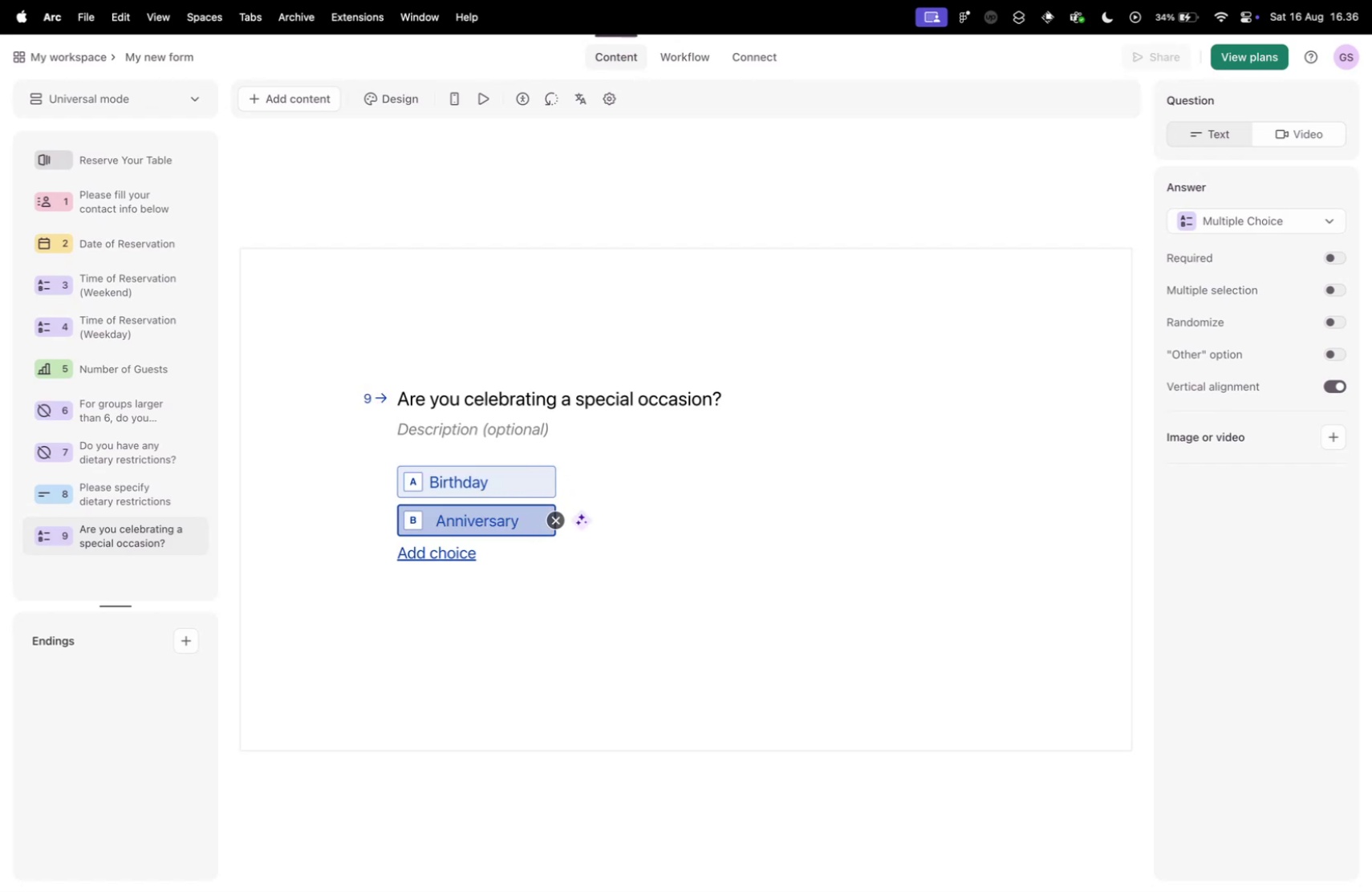 
key(Control+Tab)
 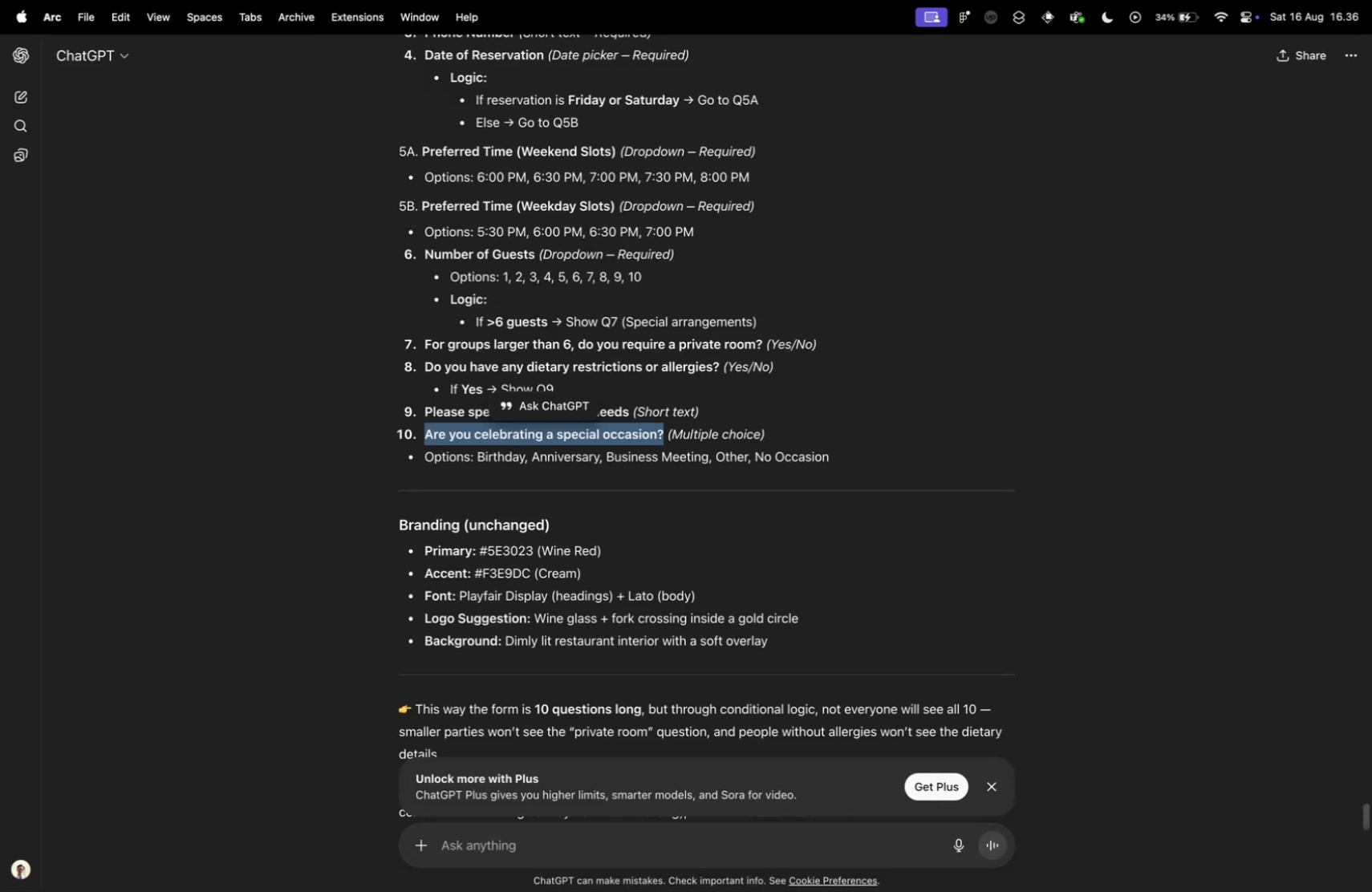 
key(Control+ControlLeft)
 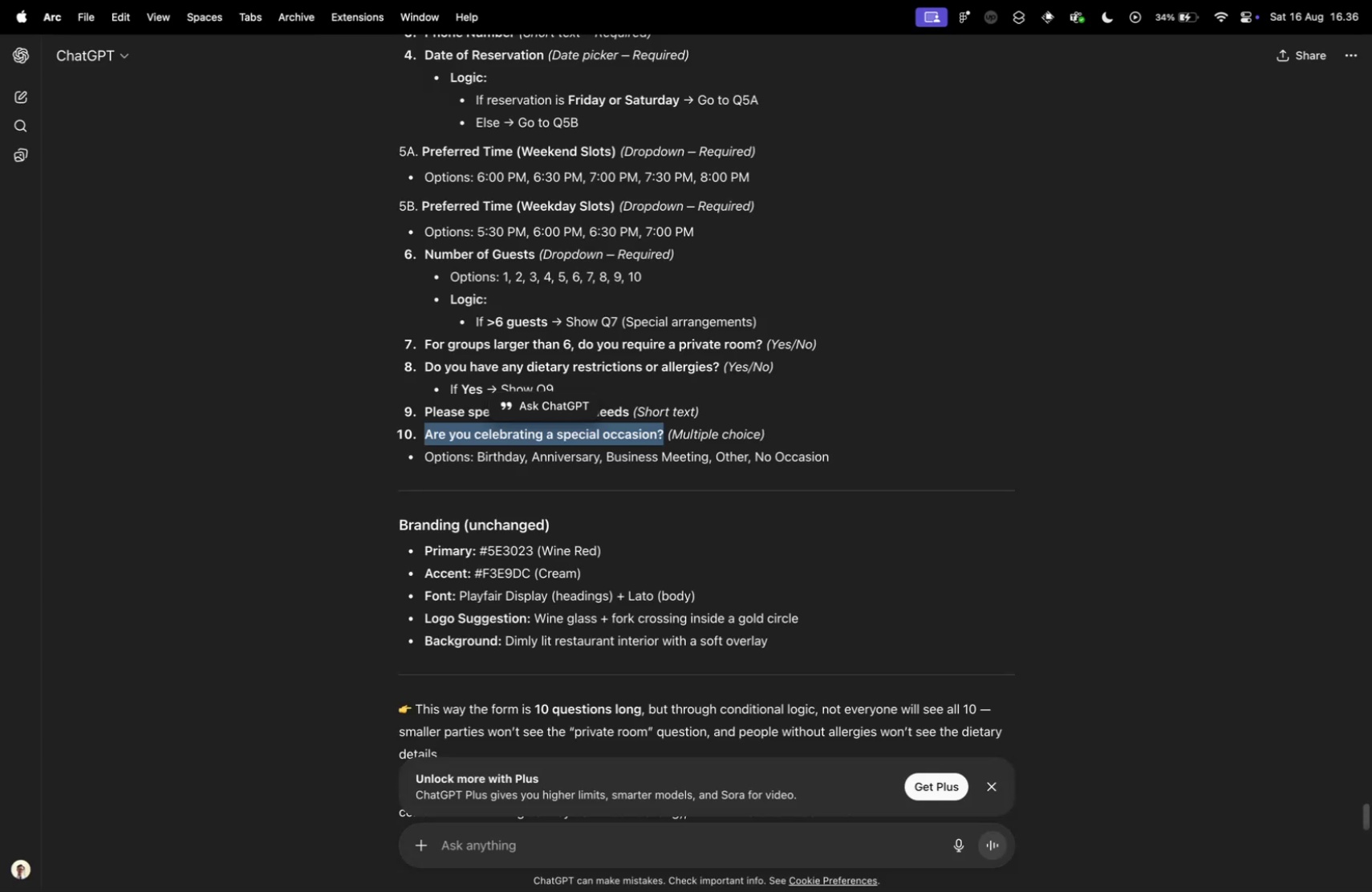 
key(Control+Tab)
 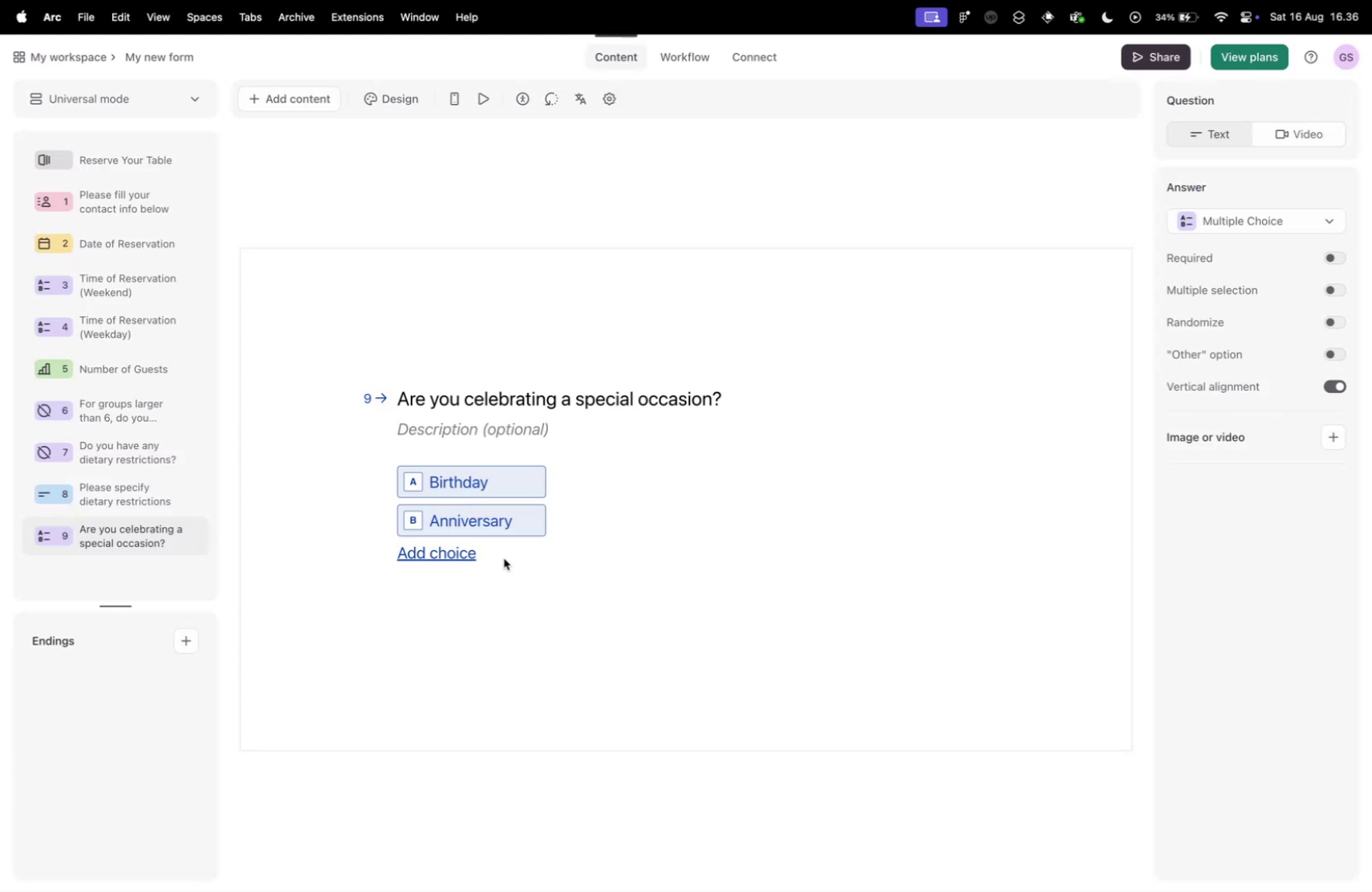 
left_click([428, 553])
 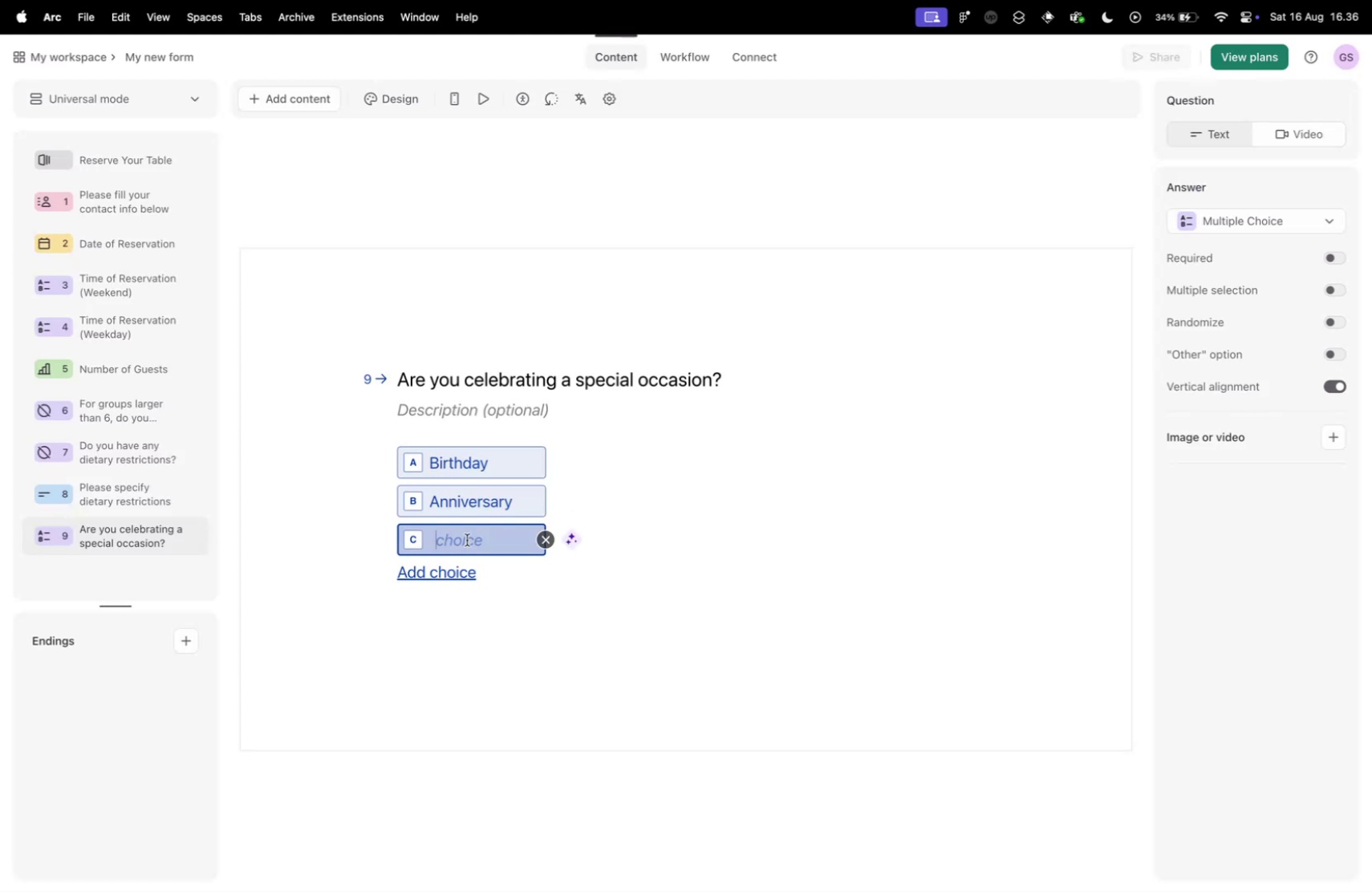 
type(Business Meeting)
 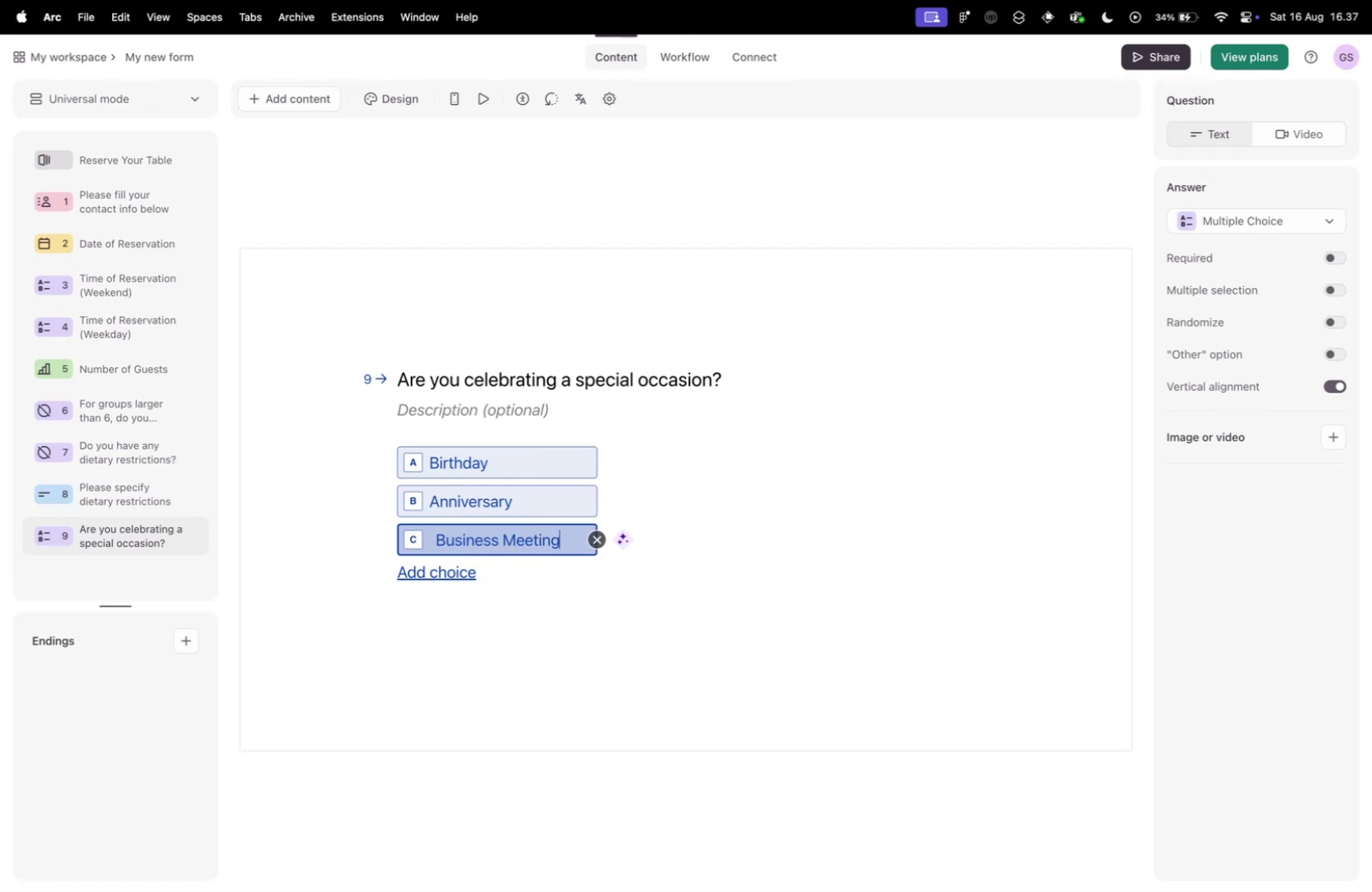 
key(Control+ControlLeft)
 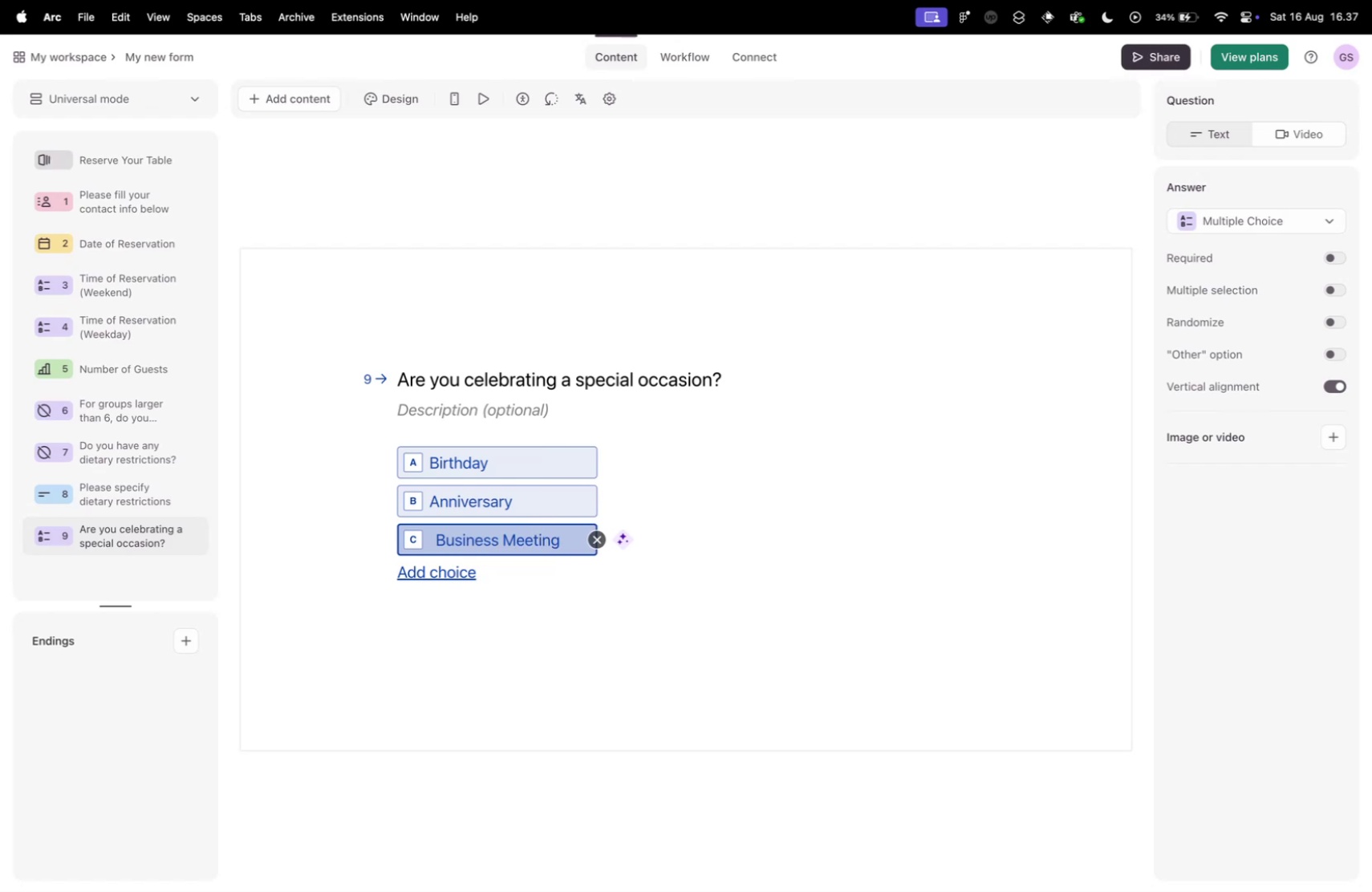 
key(Control+Tab)
 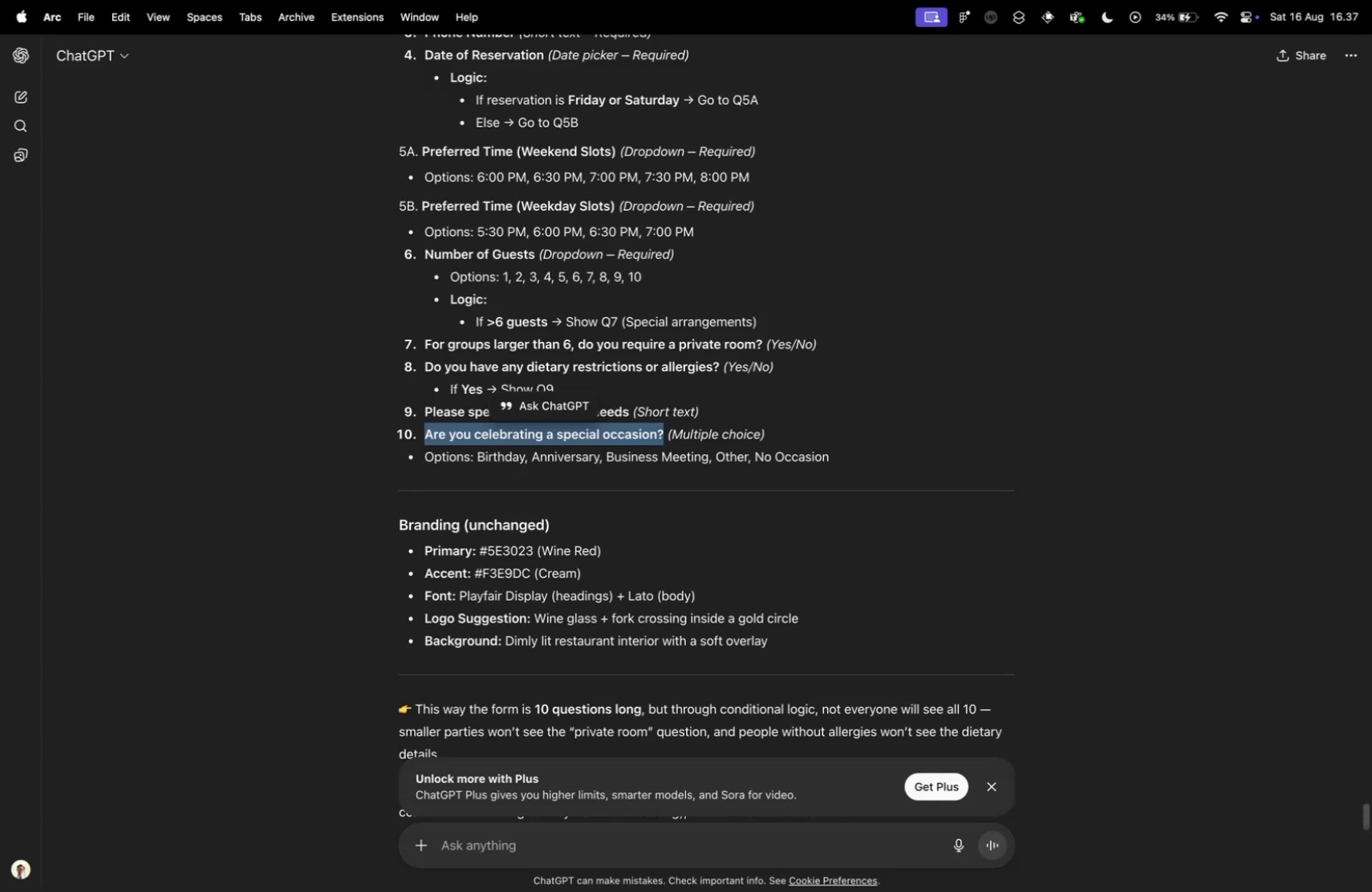 
key(Control+ControlLeft)
 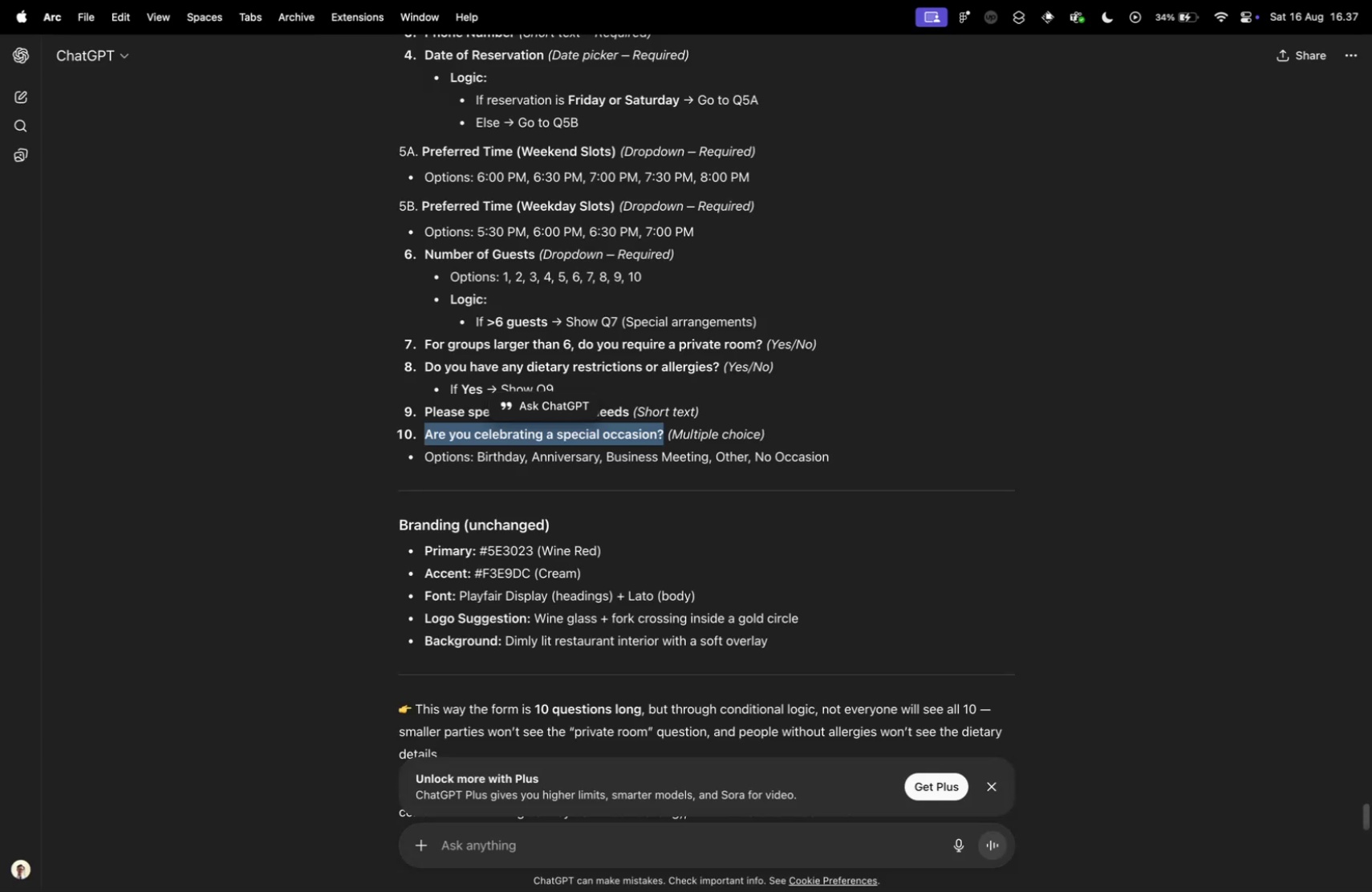 
key(Control+Tab)
 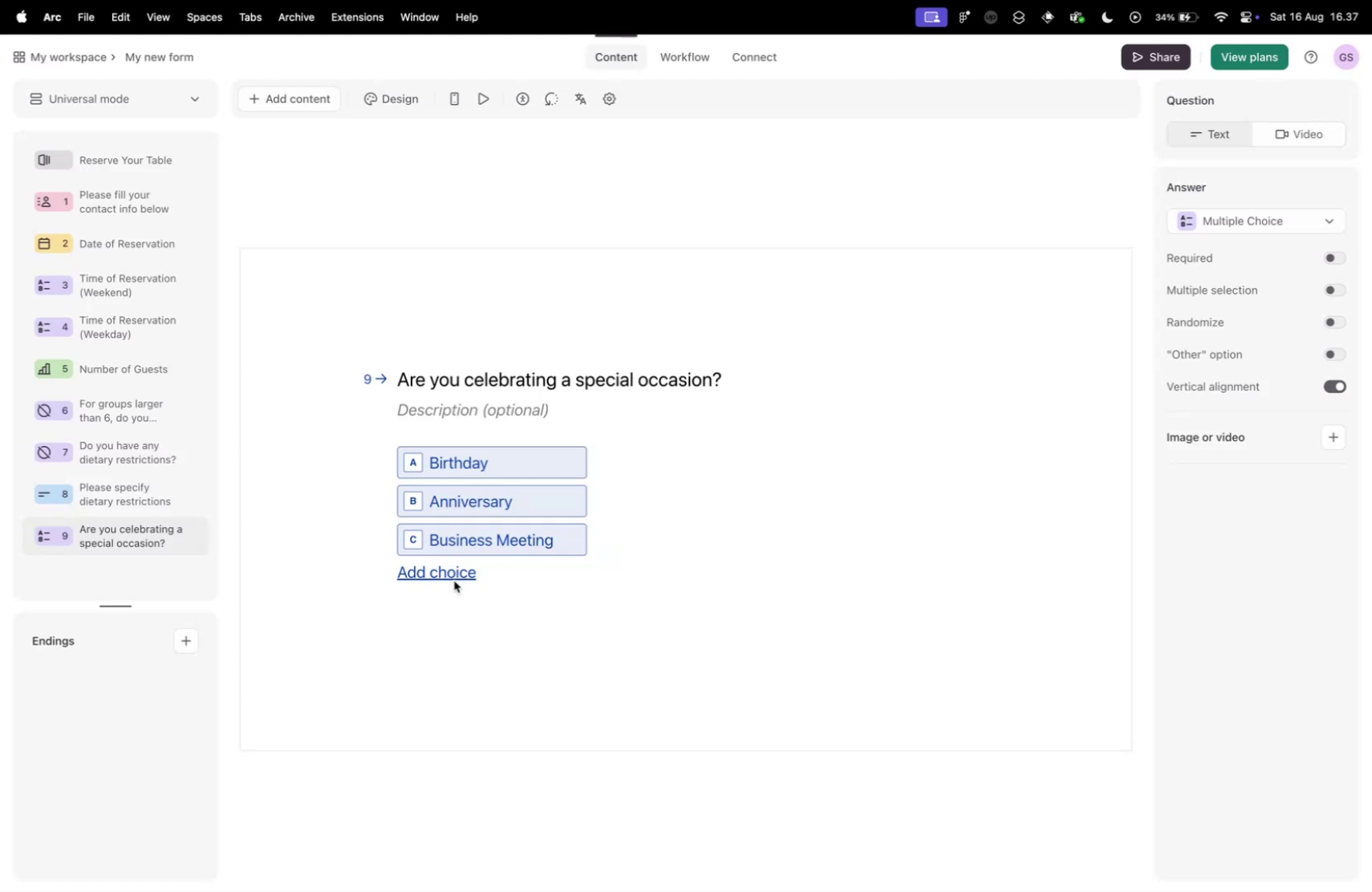 
double_click([451, 565])
 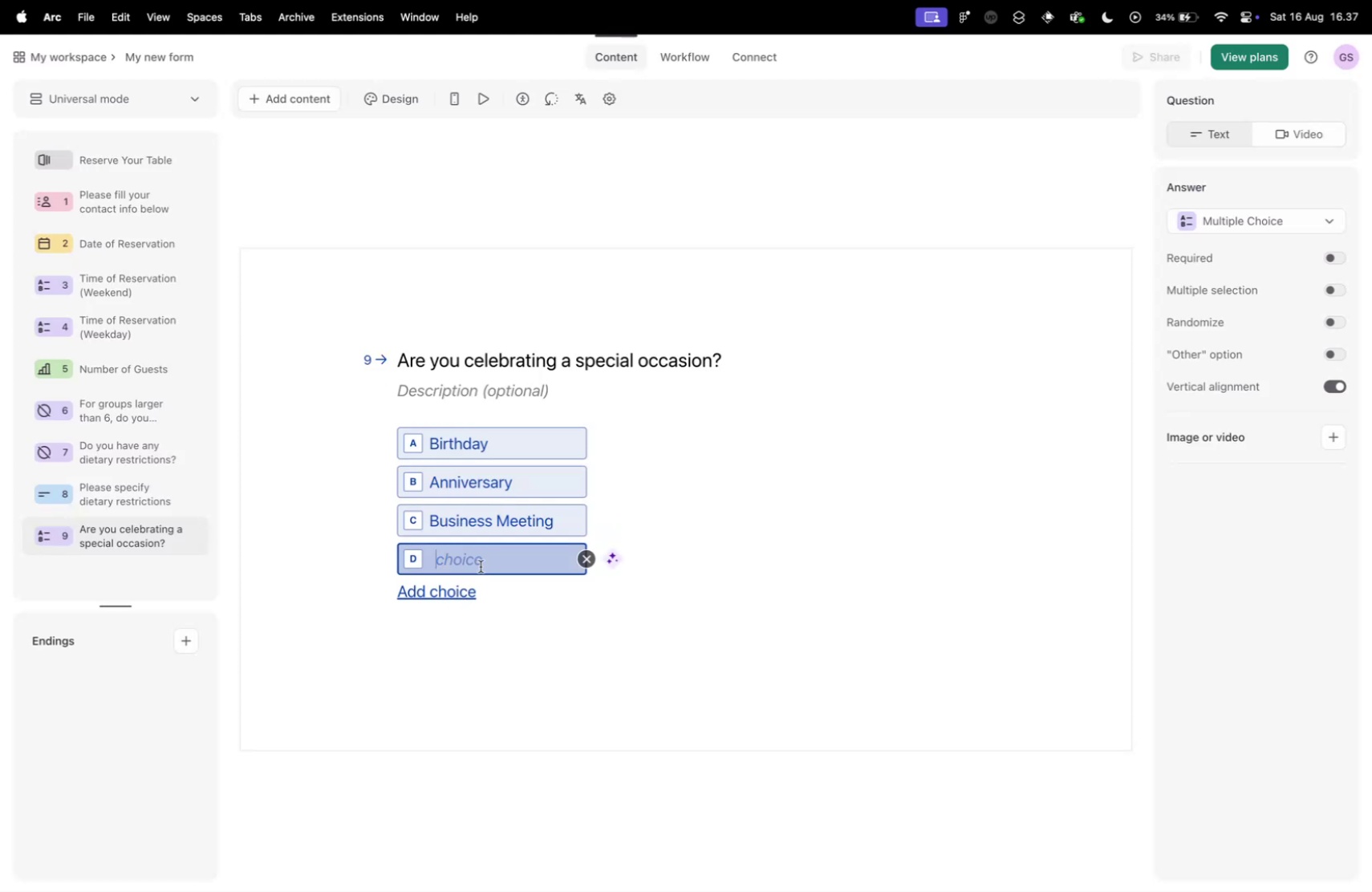 
type(Othe)
 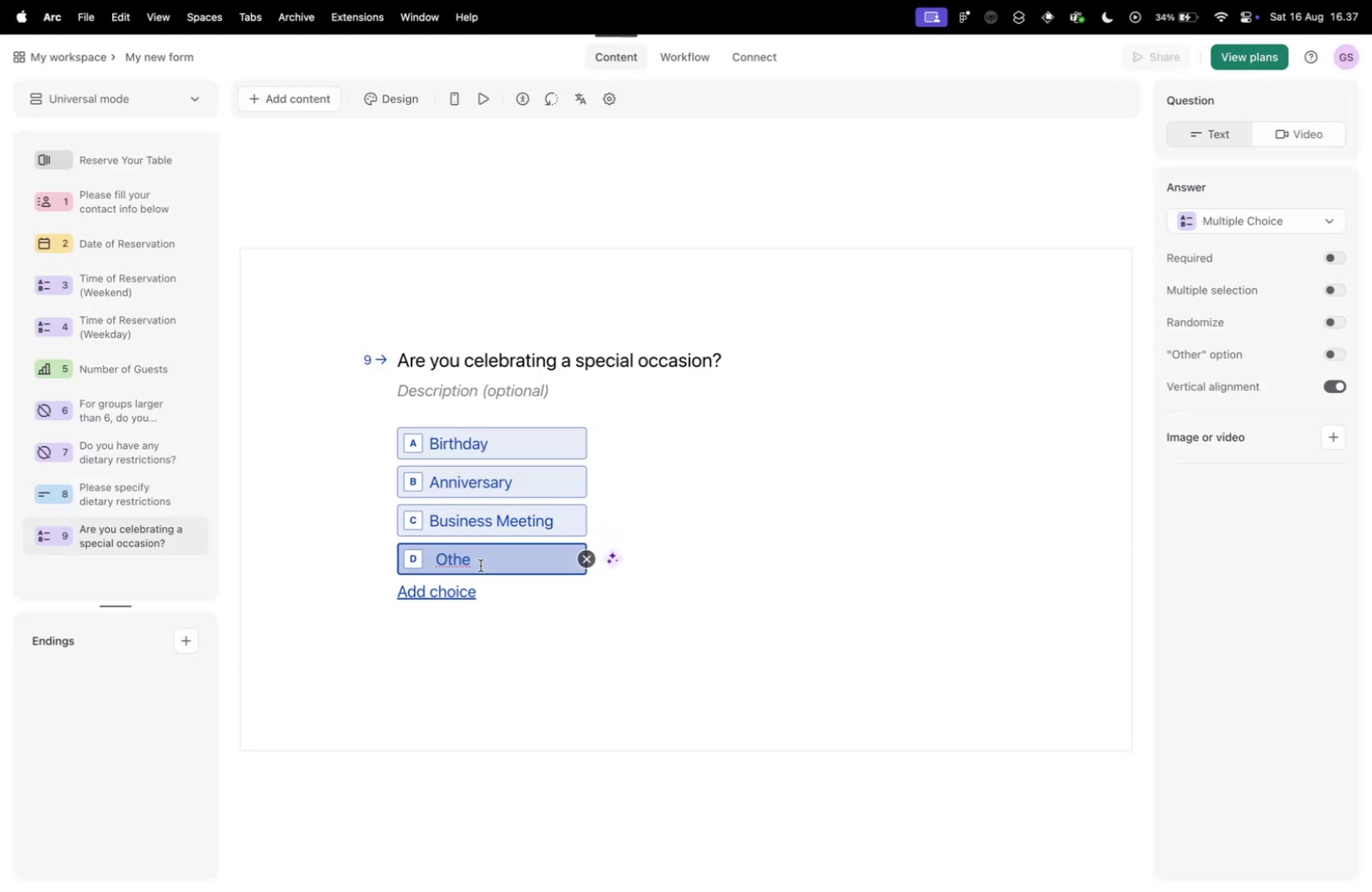 
key(Meta+Backspace)
 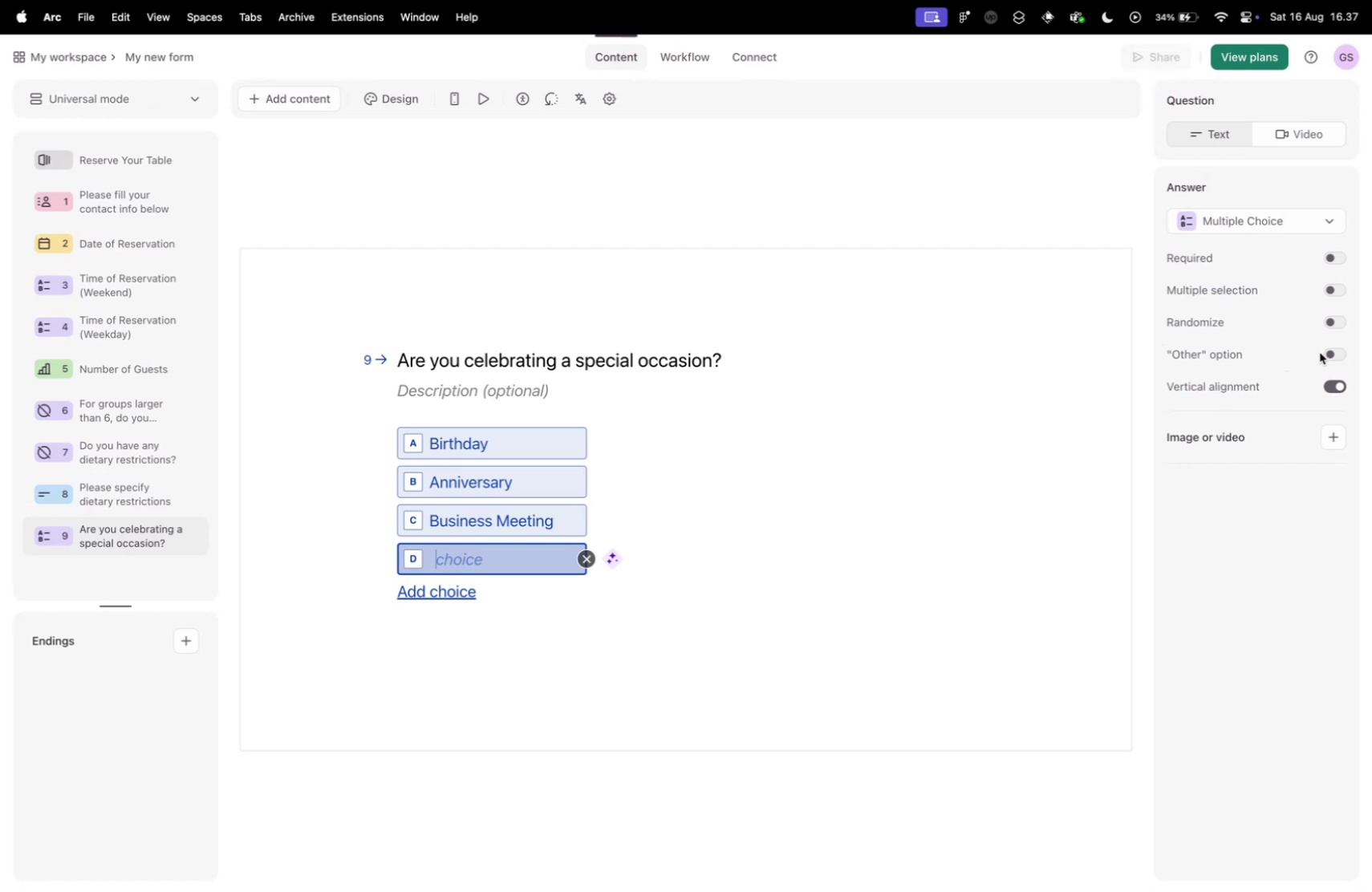 
left_click([1331, 352])
 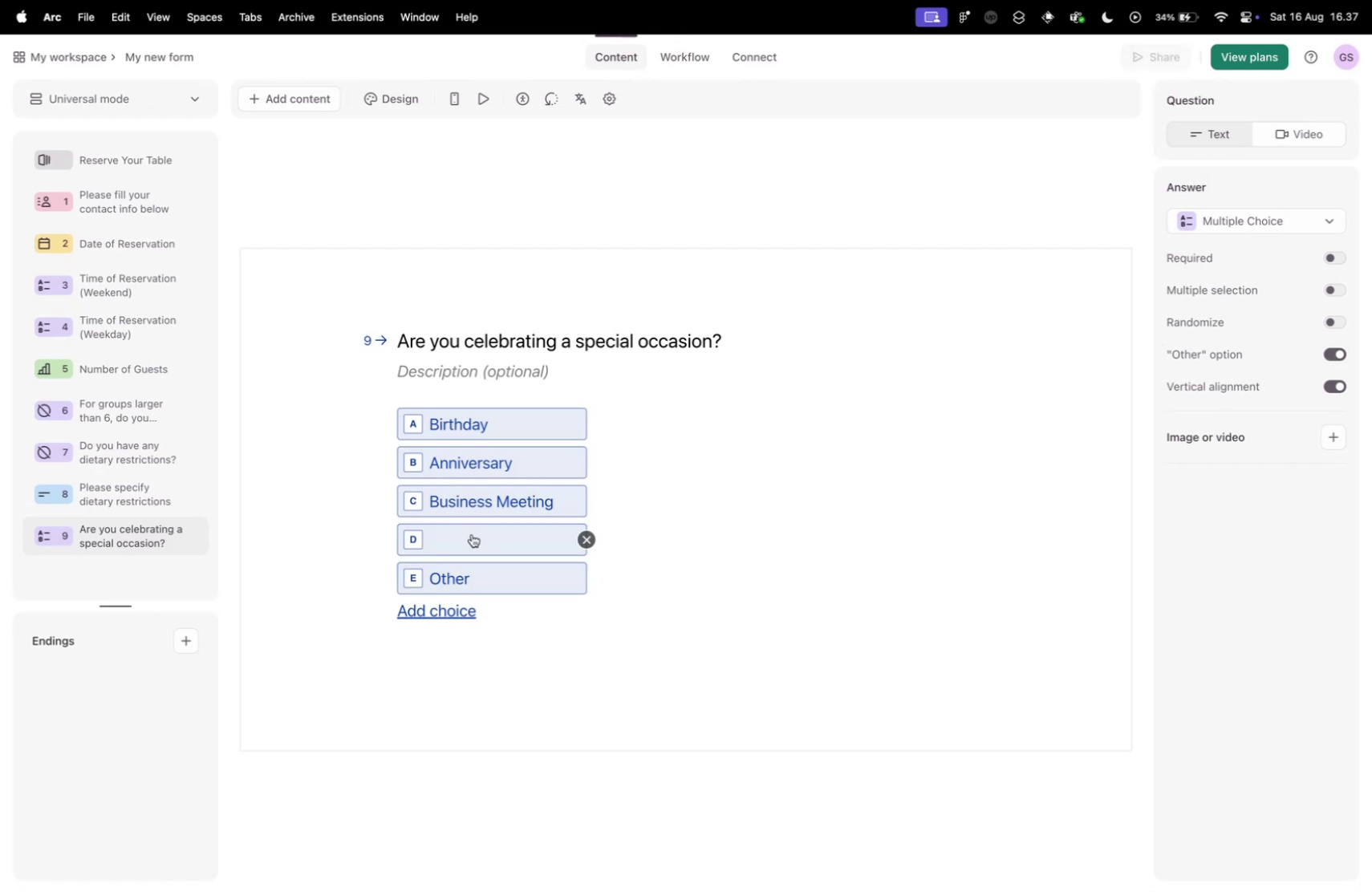 
type(No Occasion)
 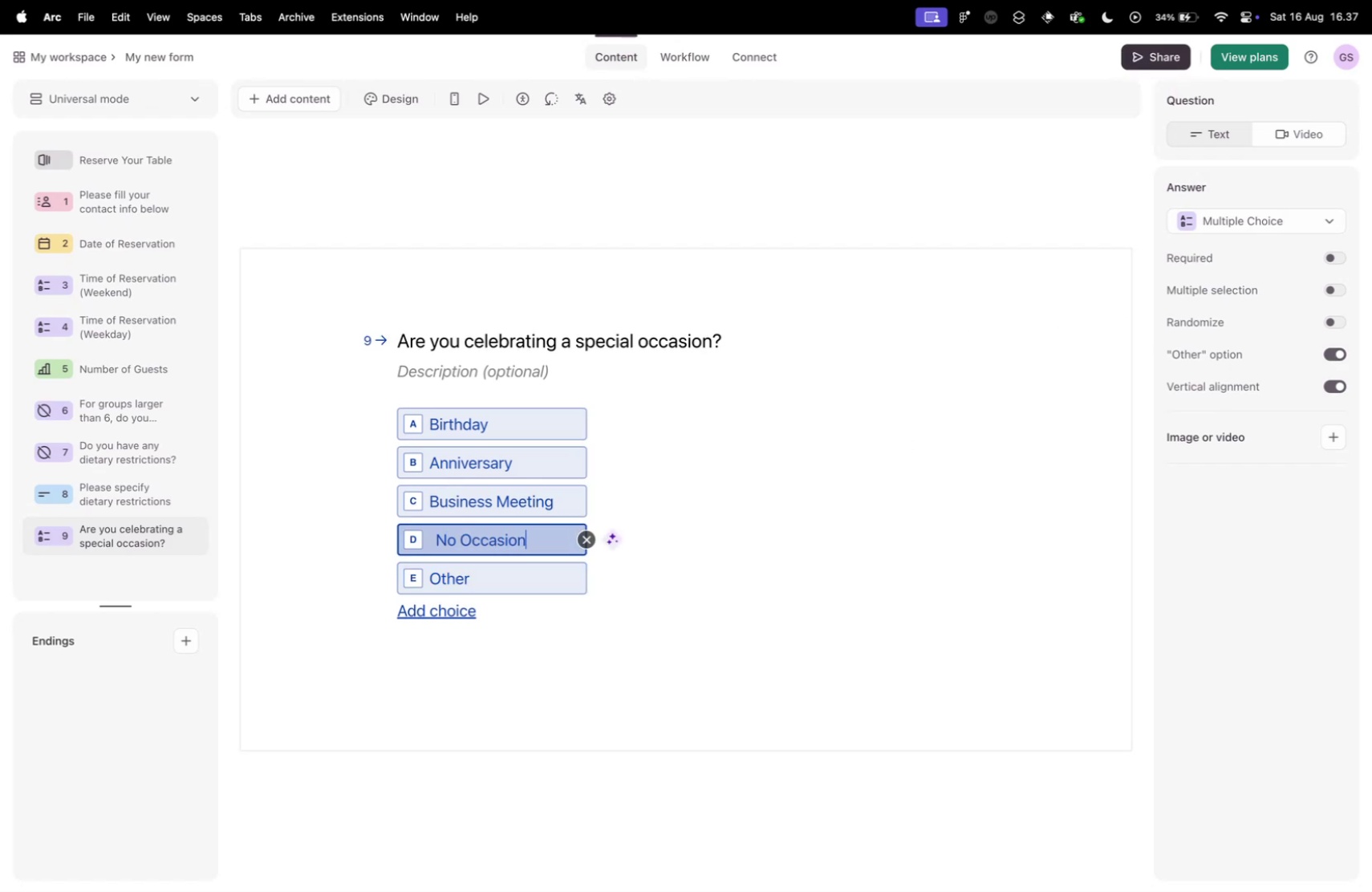 
key(Control+ControlLeft)
 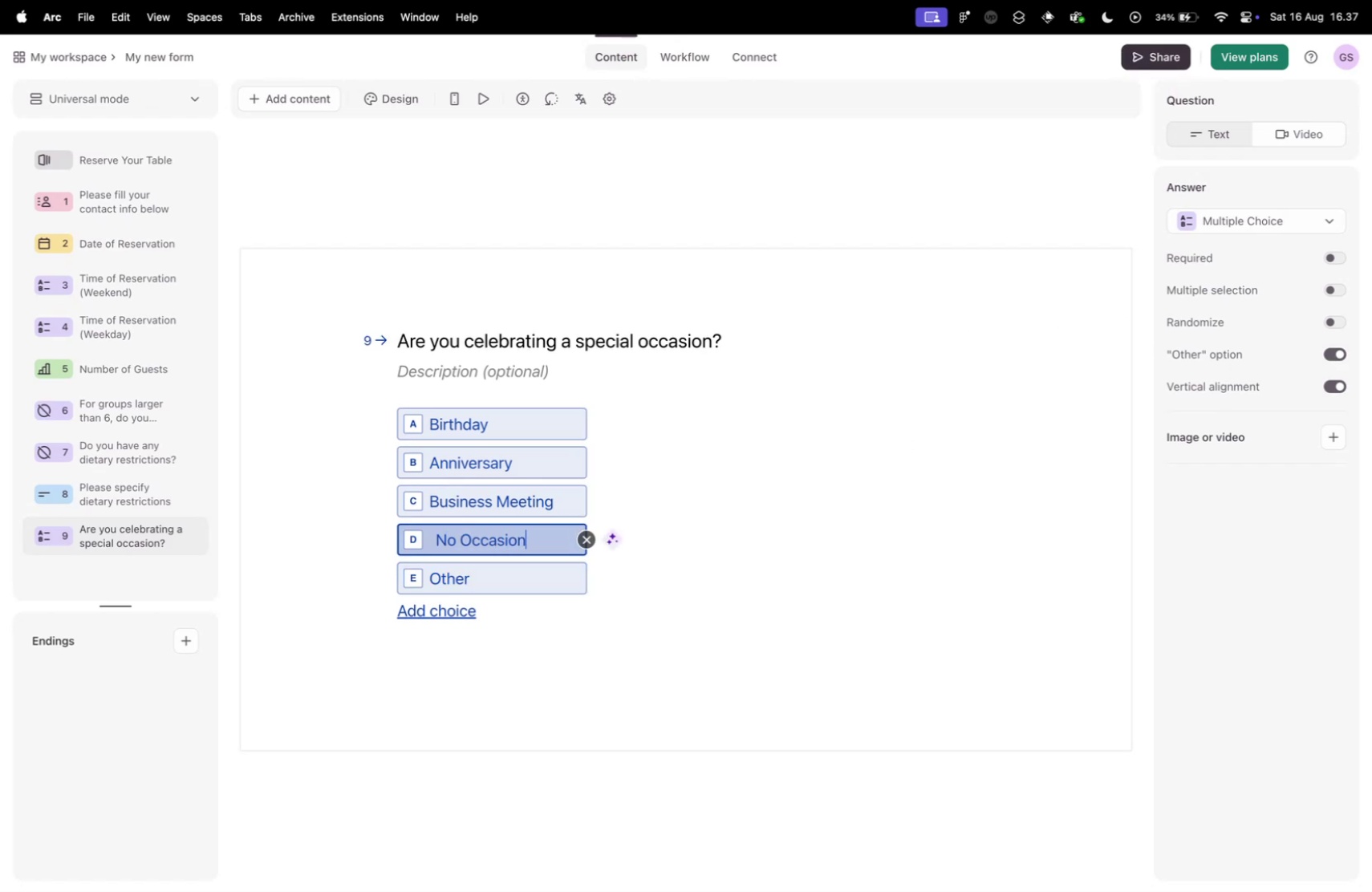 
key(Alt+Control+OptionLeft)
 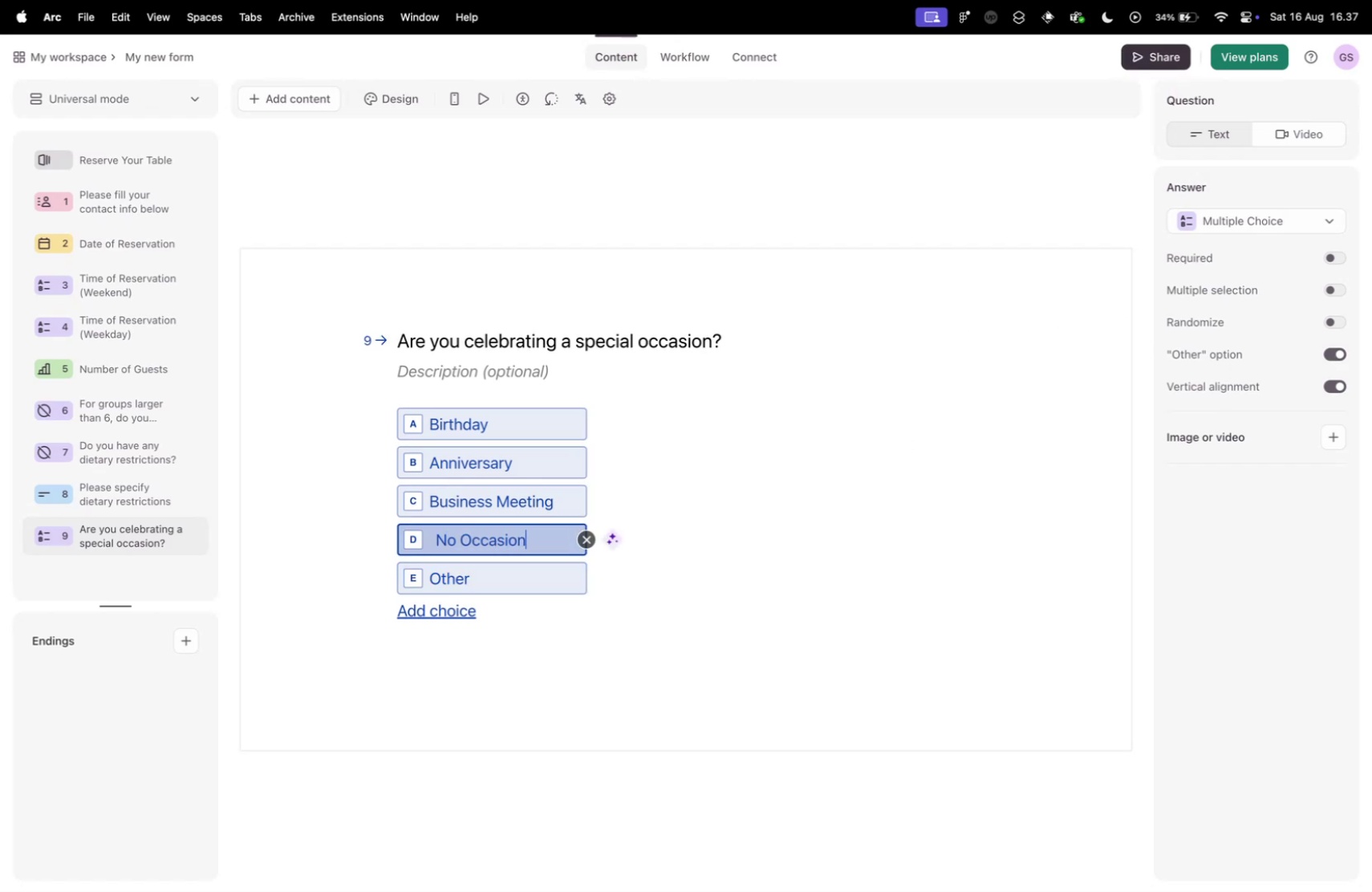 
key(Alt+Control+Tab)
 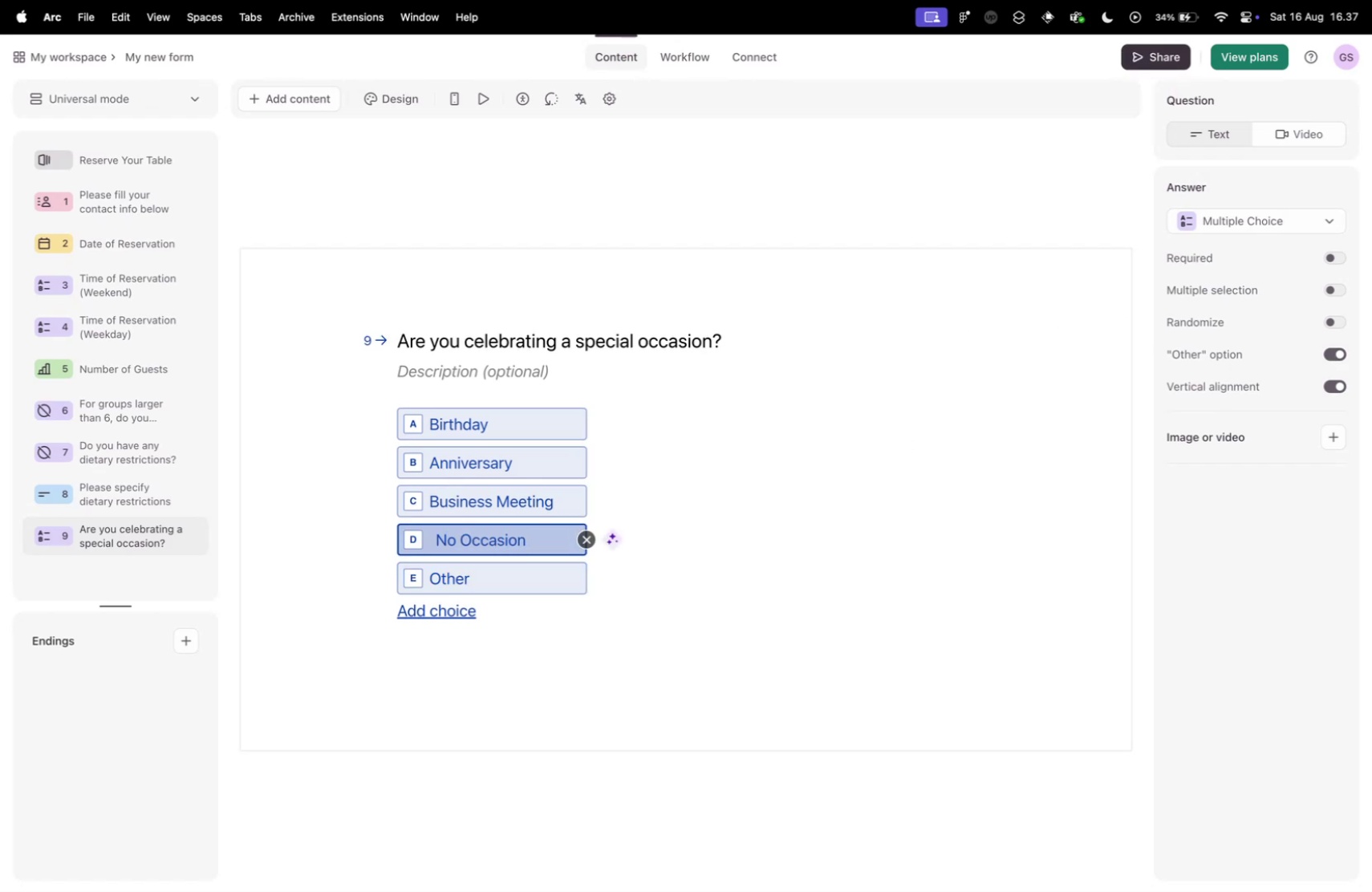 
key(Control+ControlLeft)
 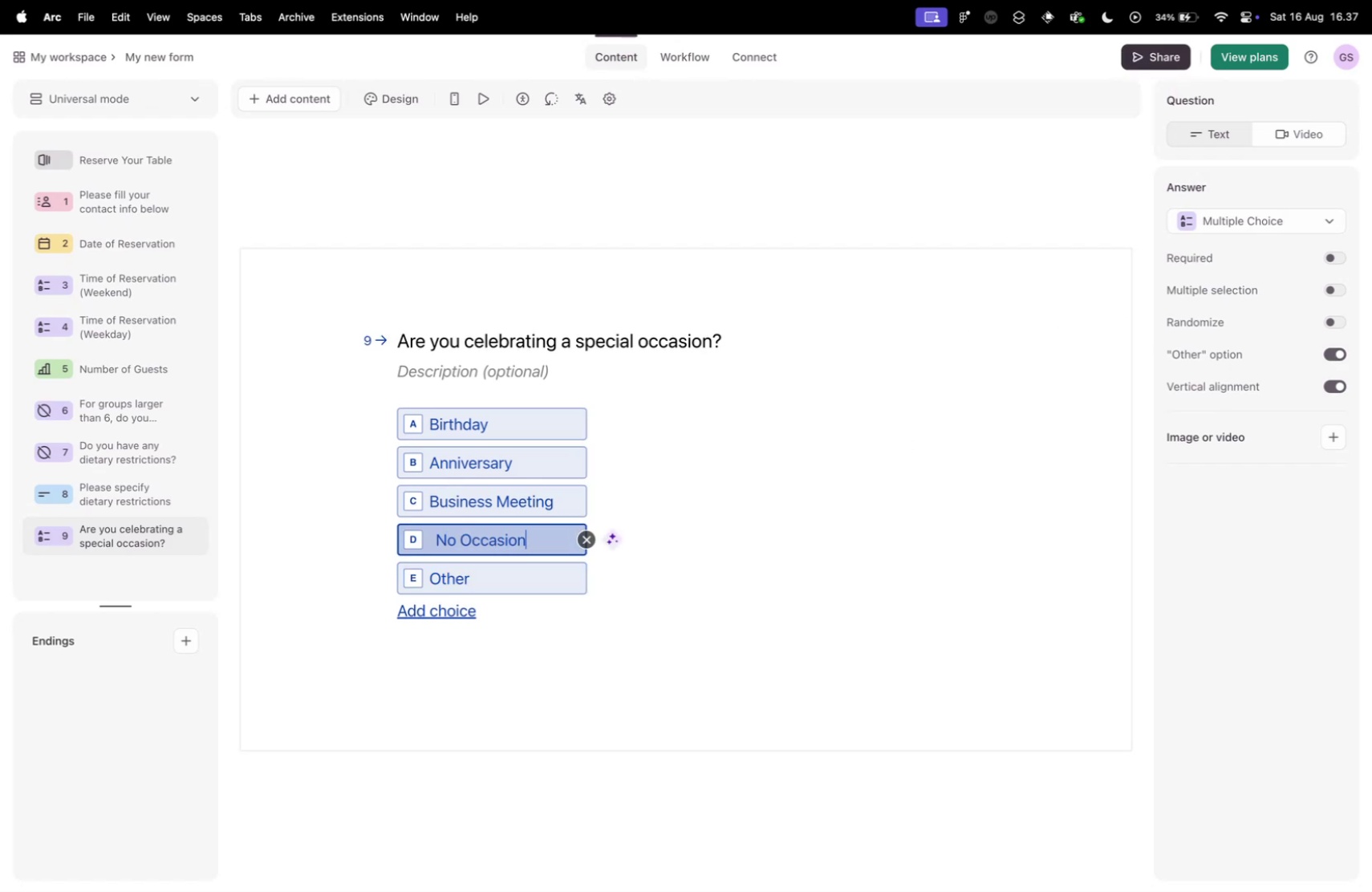 
key(Control+Tab)
 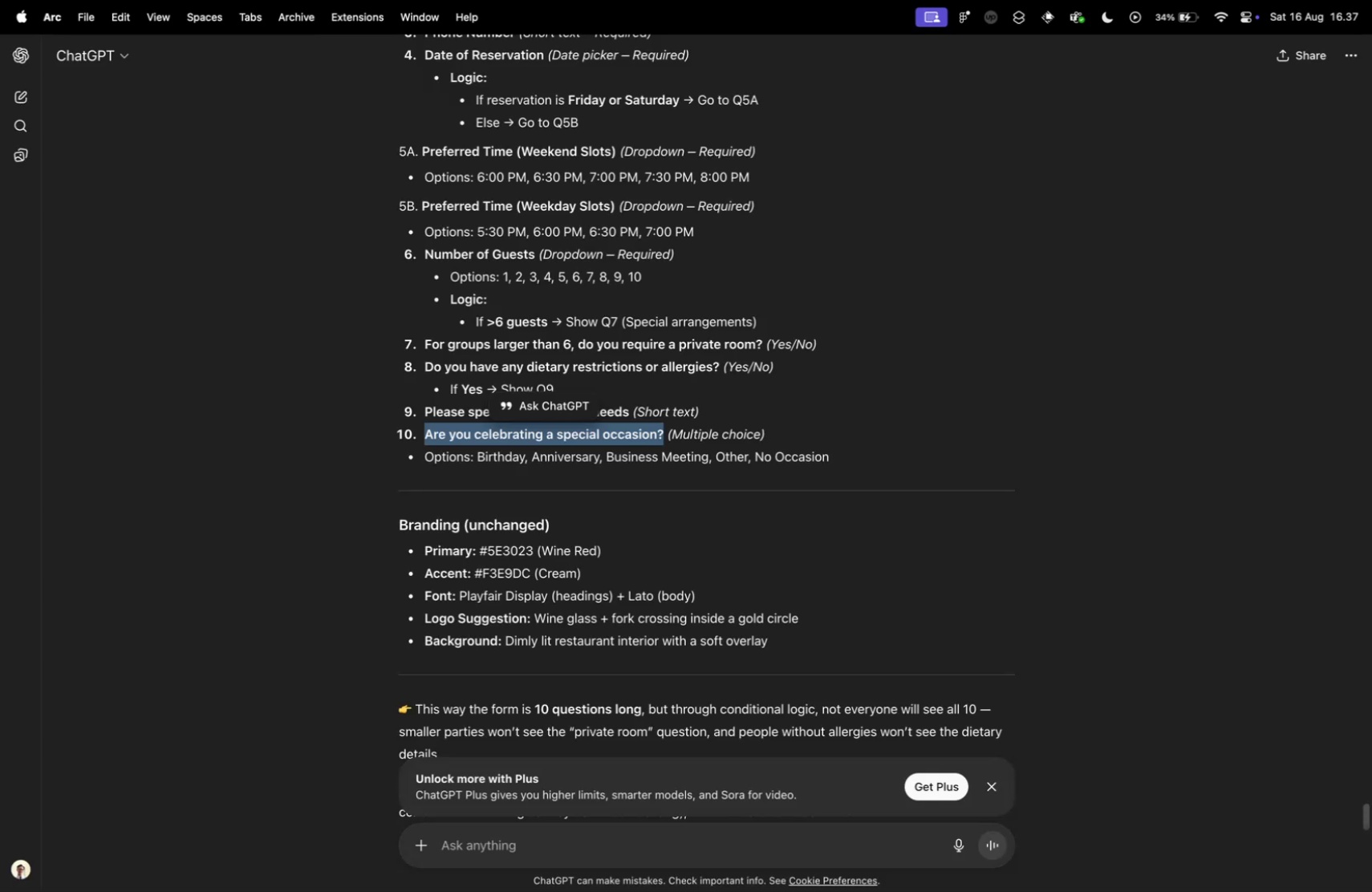 
key(Control+ControlLeft)
 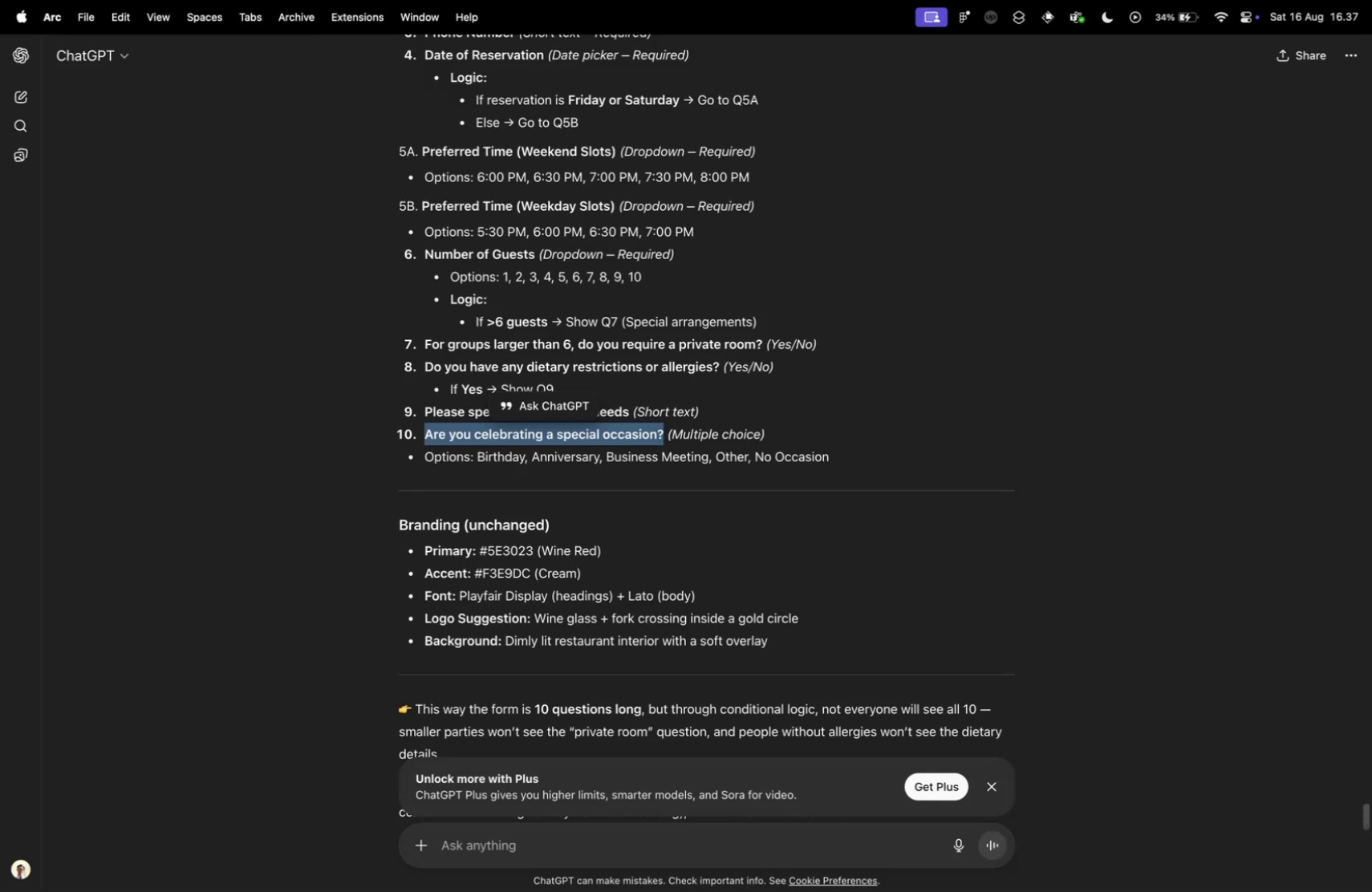 
key(Control+Tab)
 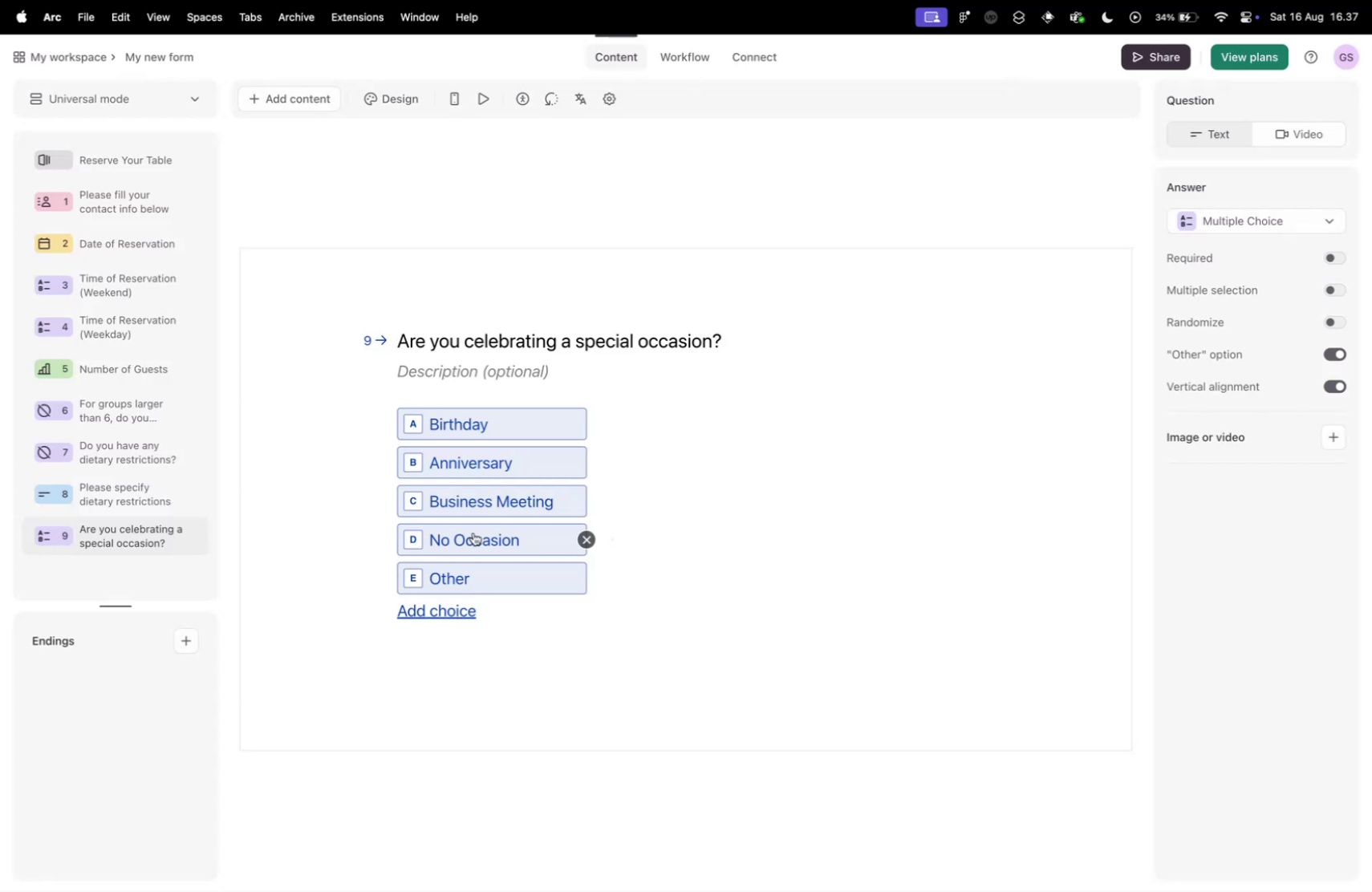 
key(Control+ControlLeft)
 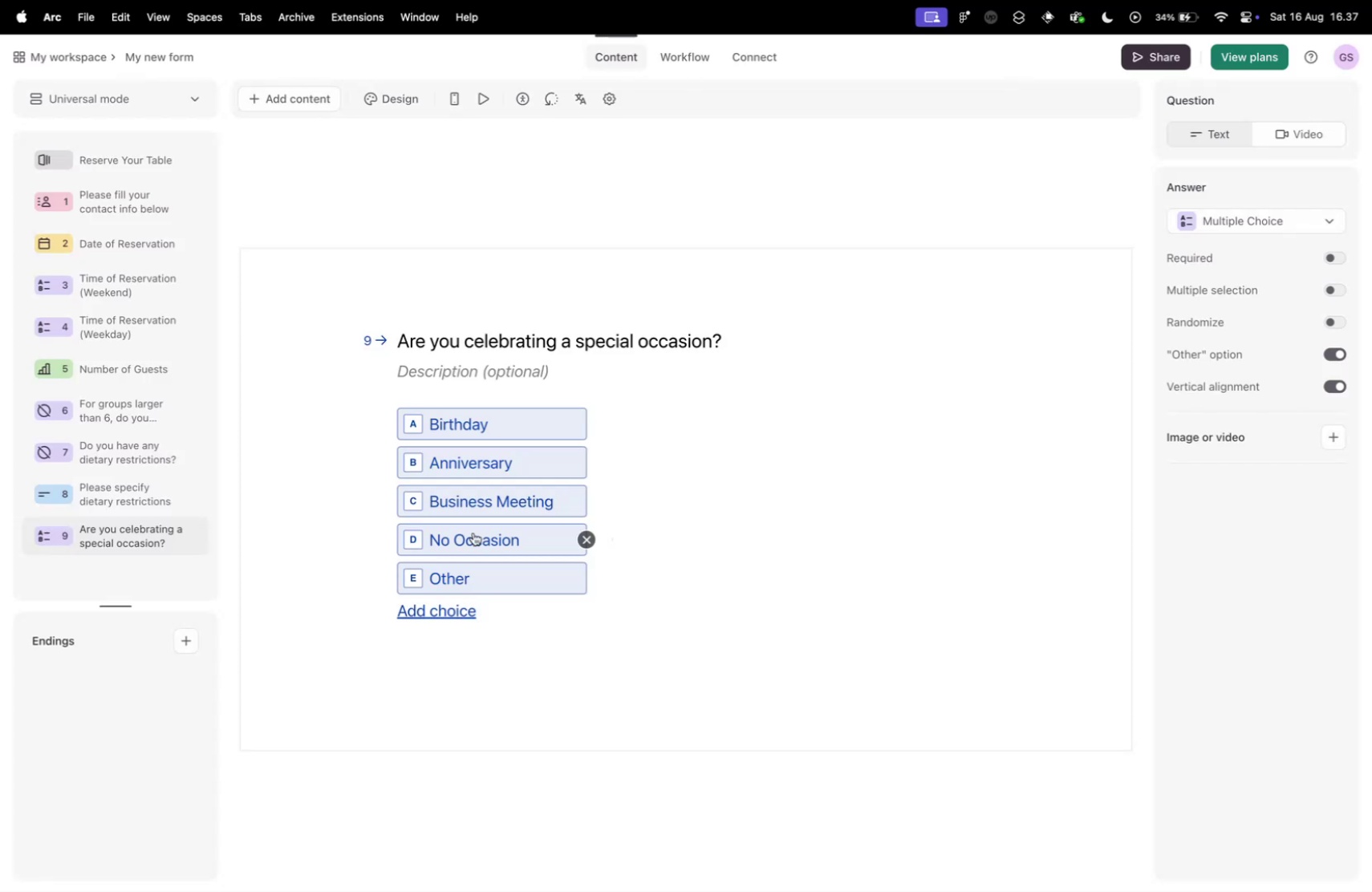 
key(Control+Tab)
 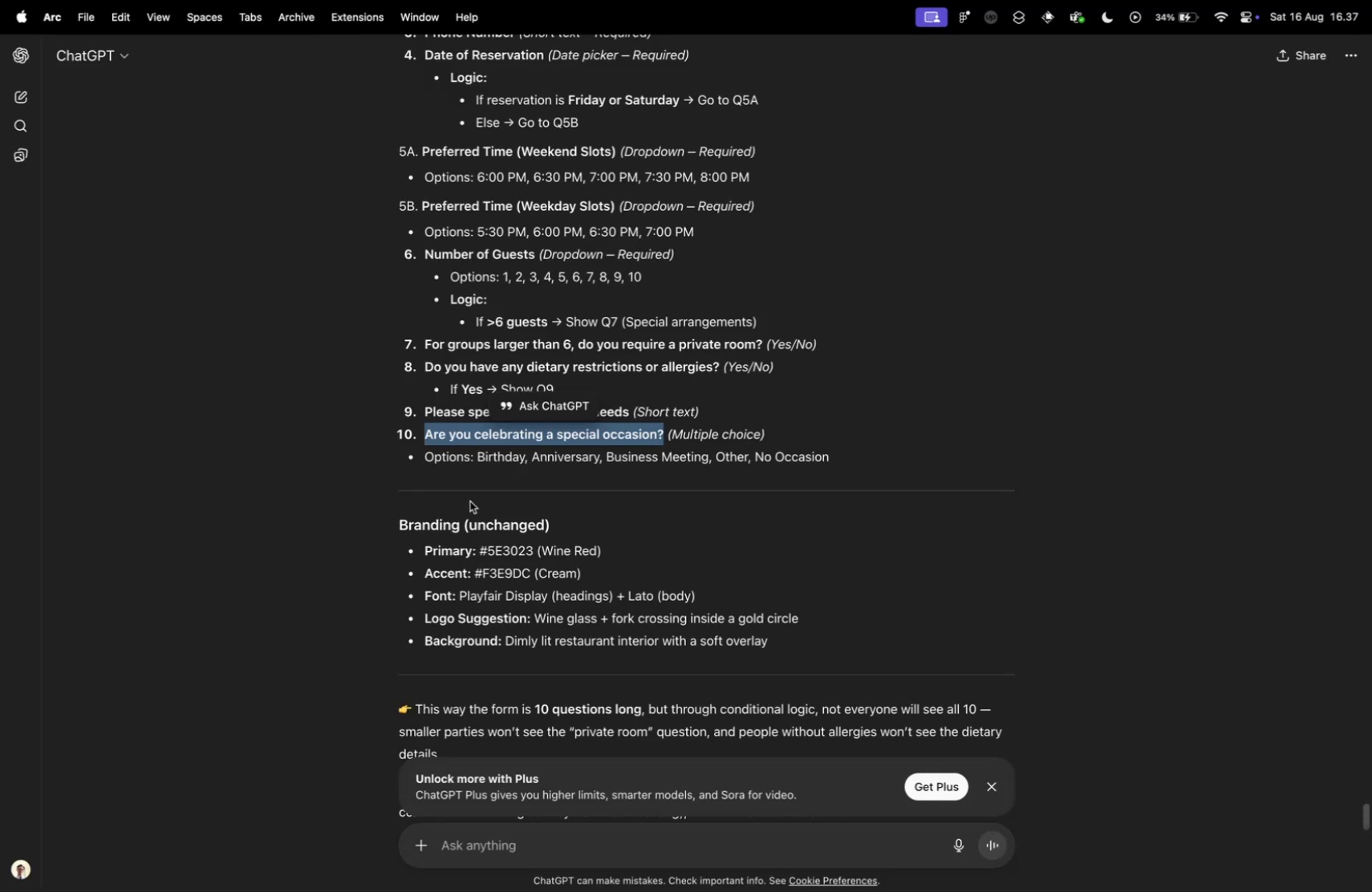 
scroll: coordinate [471, 499], scroll_direction: up, amount: 15.0
 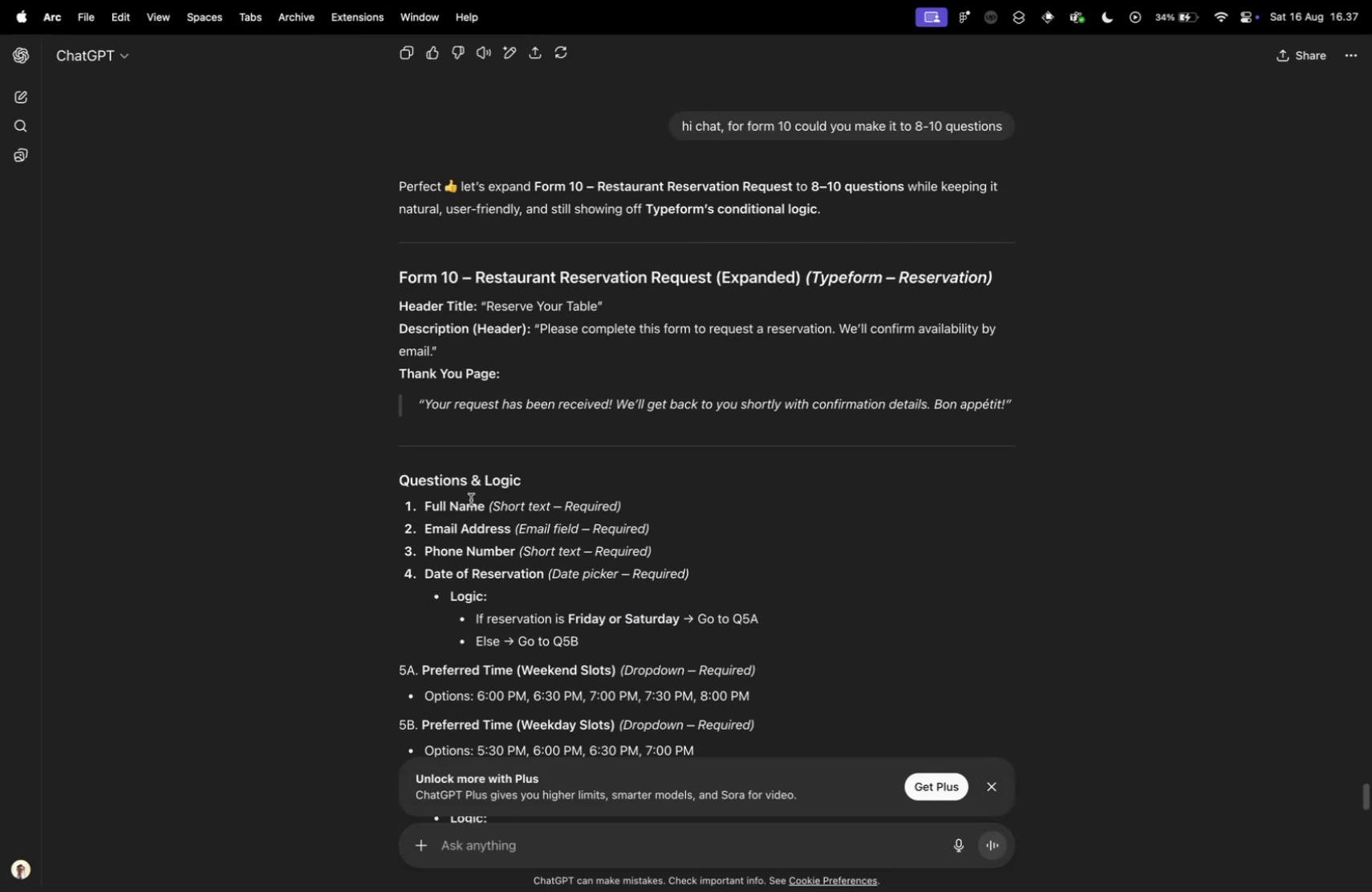 
scroll: coordinate [465, 464], scroll_direction: down, amount: 4.0
 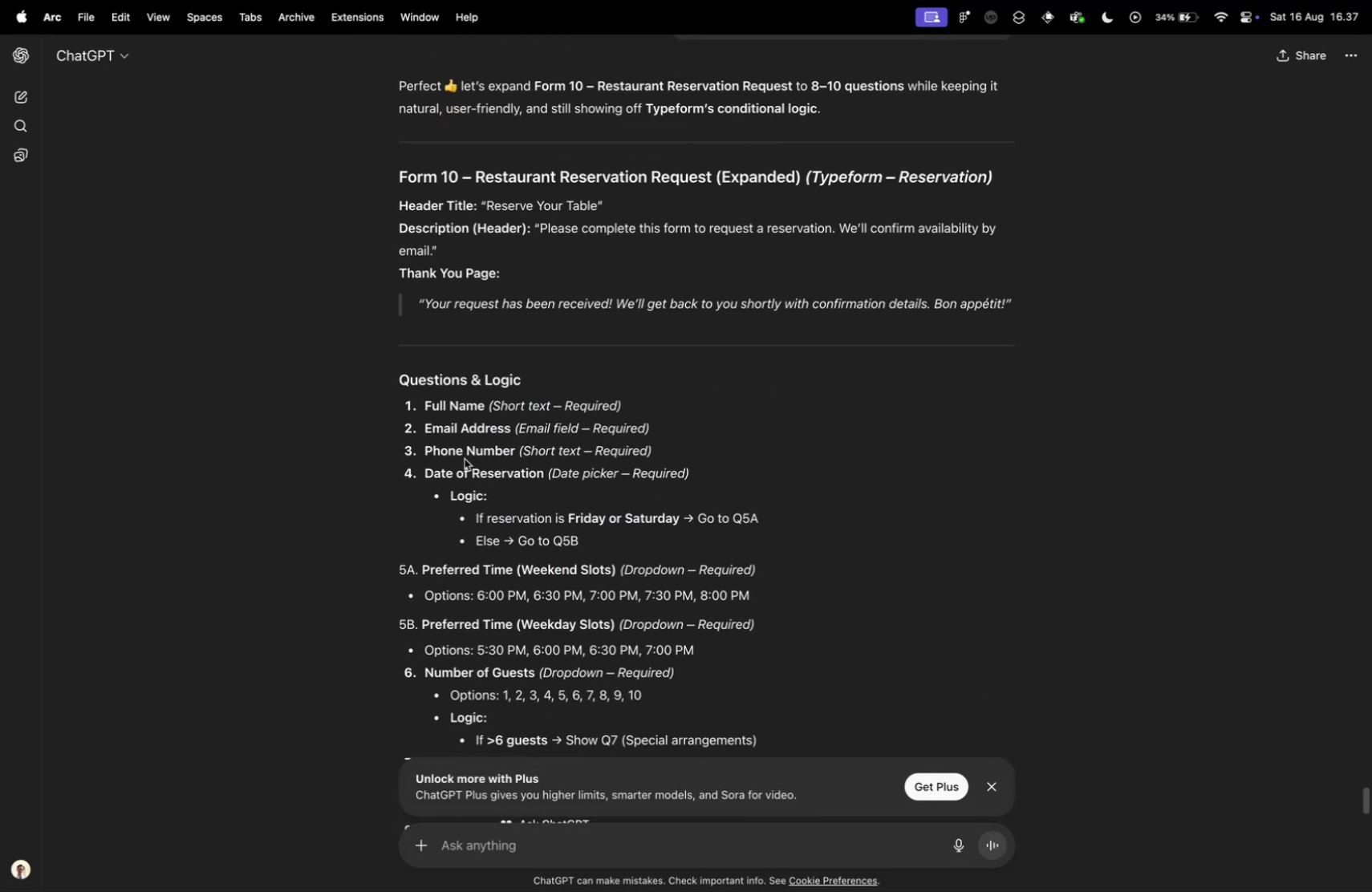 
key(Control+ControlLeft)
 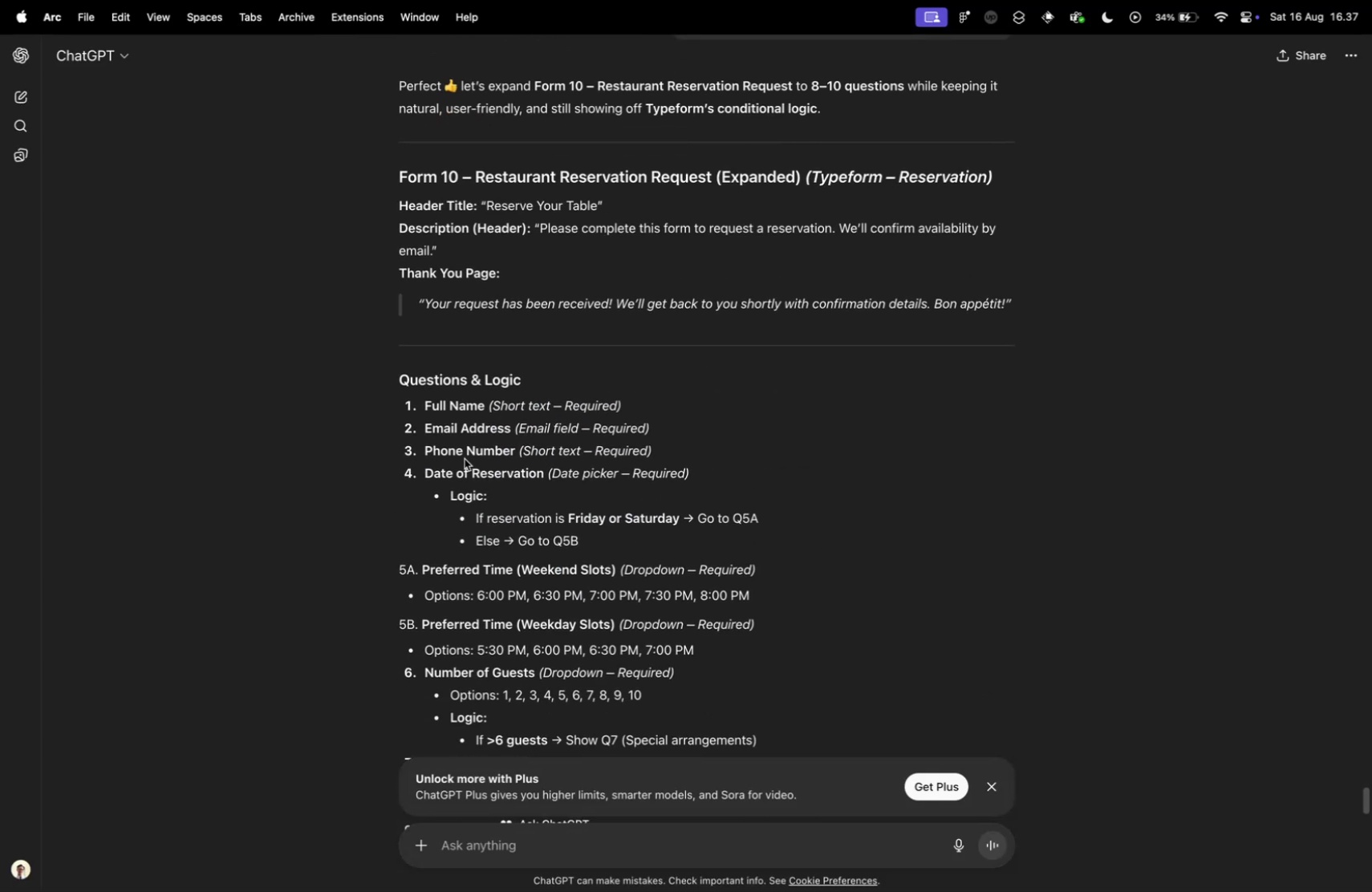 
key(Control+Tab)
 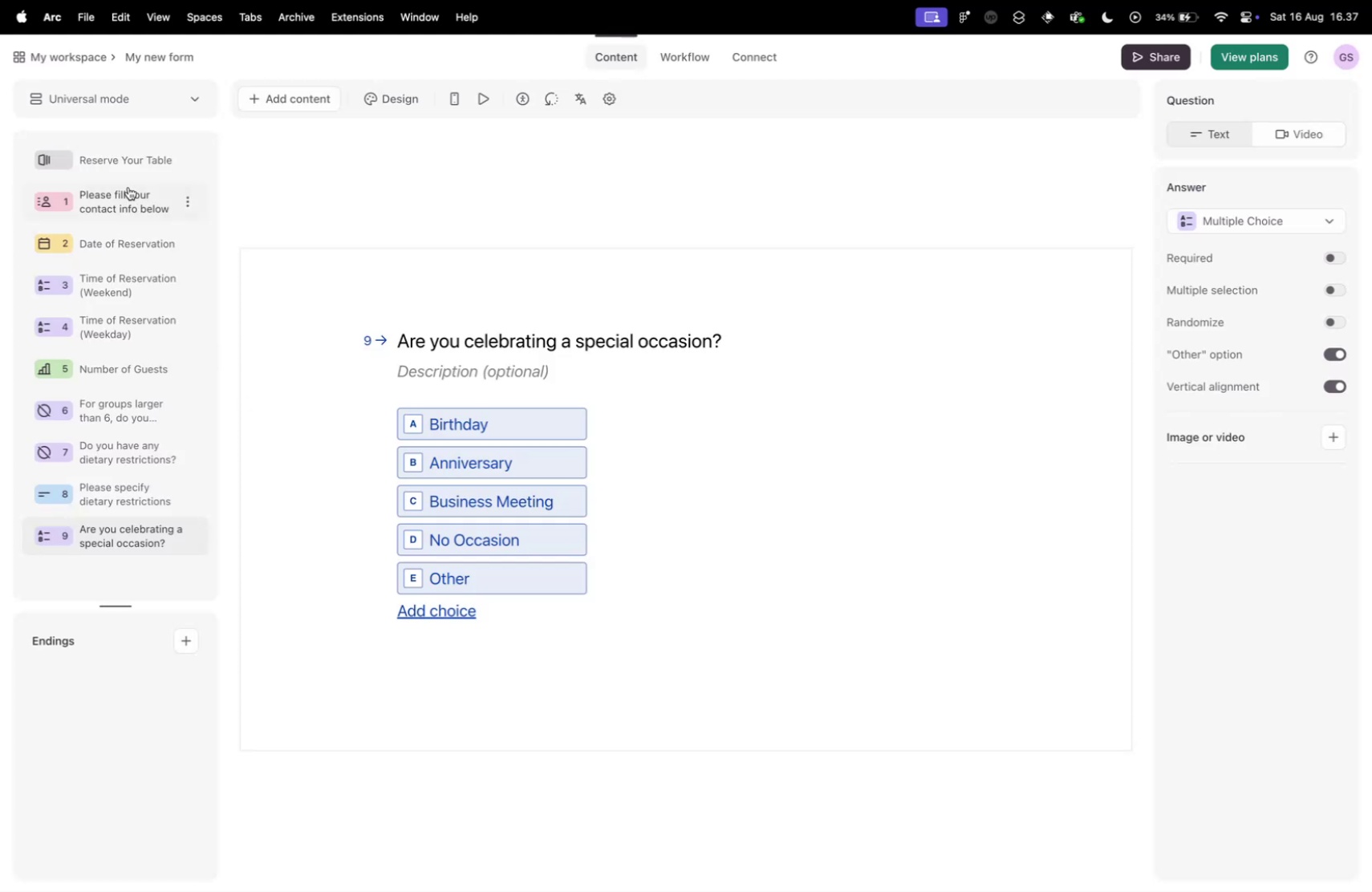 
left_click([116, 192])
 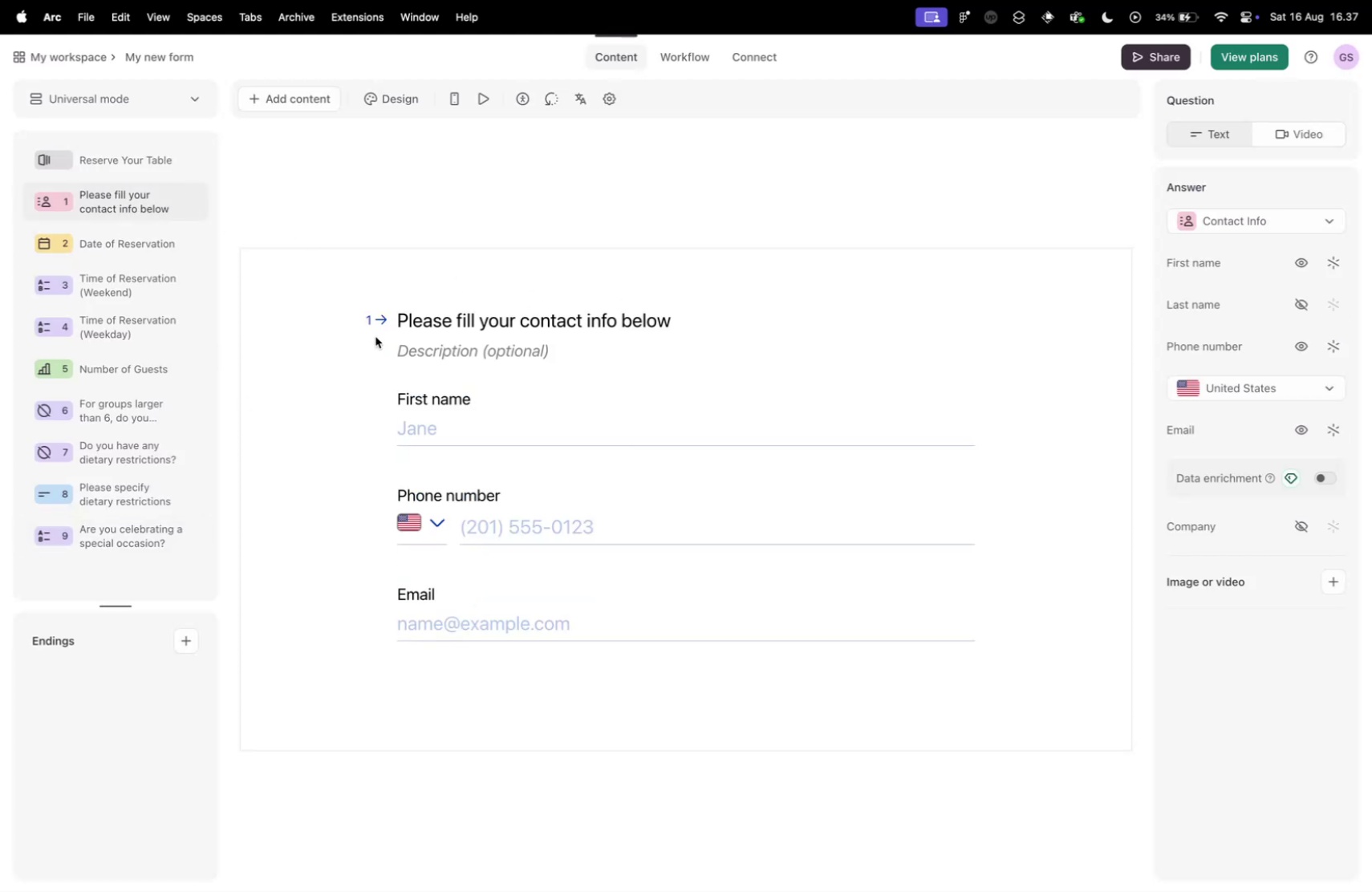 
key(Control+ControlLeft)
 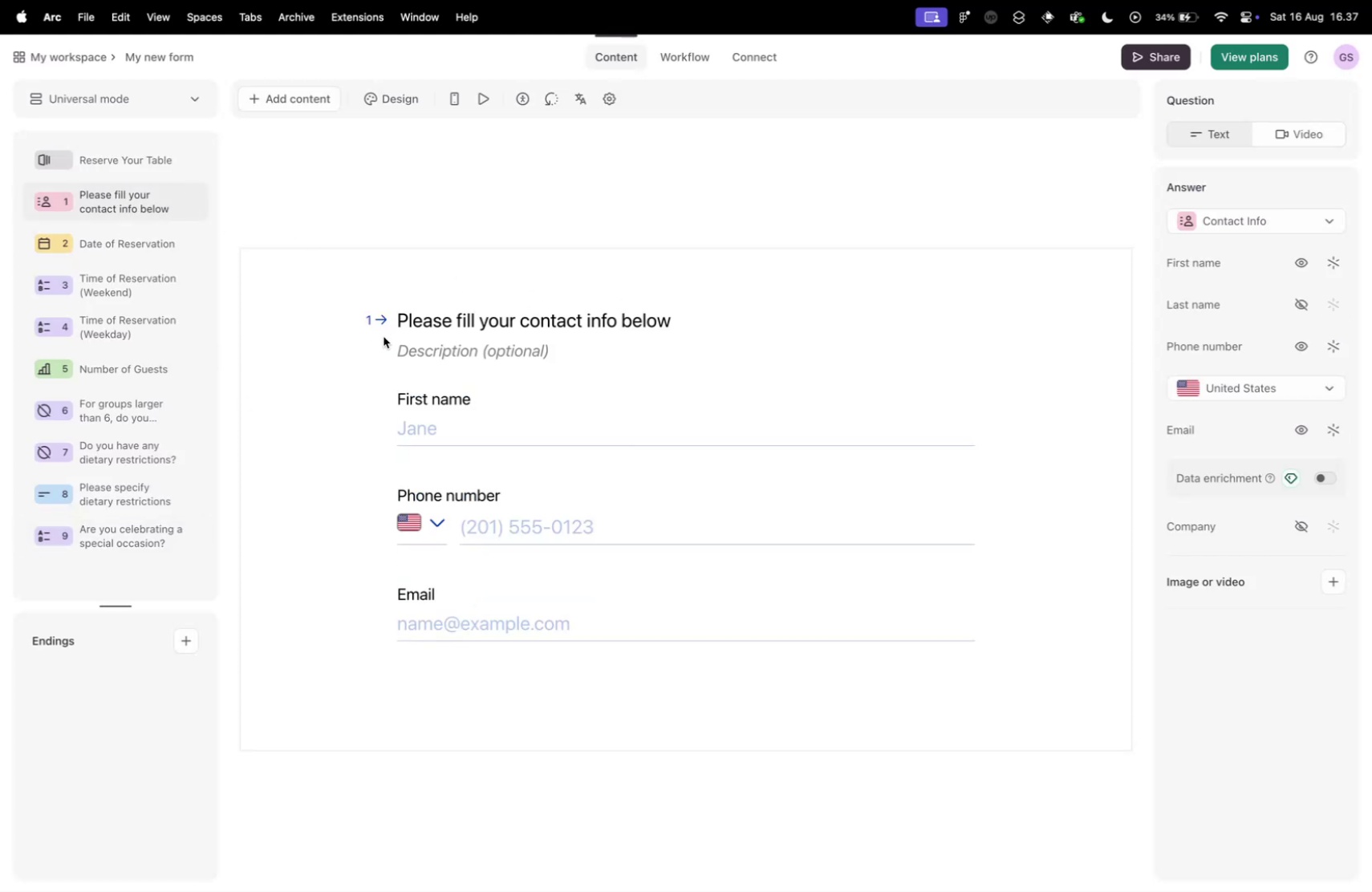 
key(Control+Tab)
 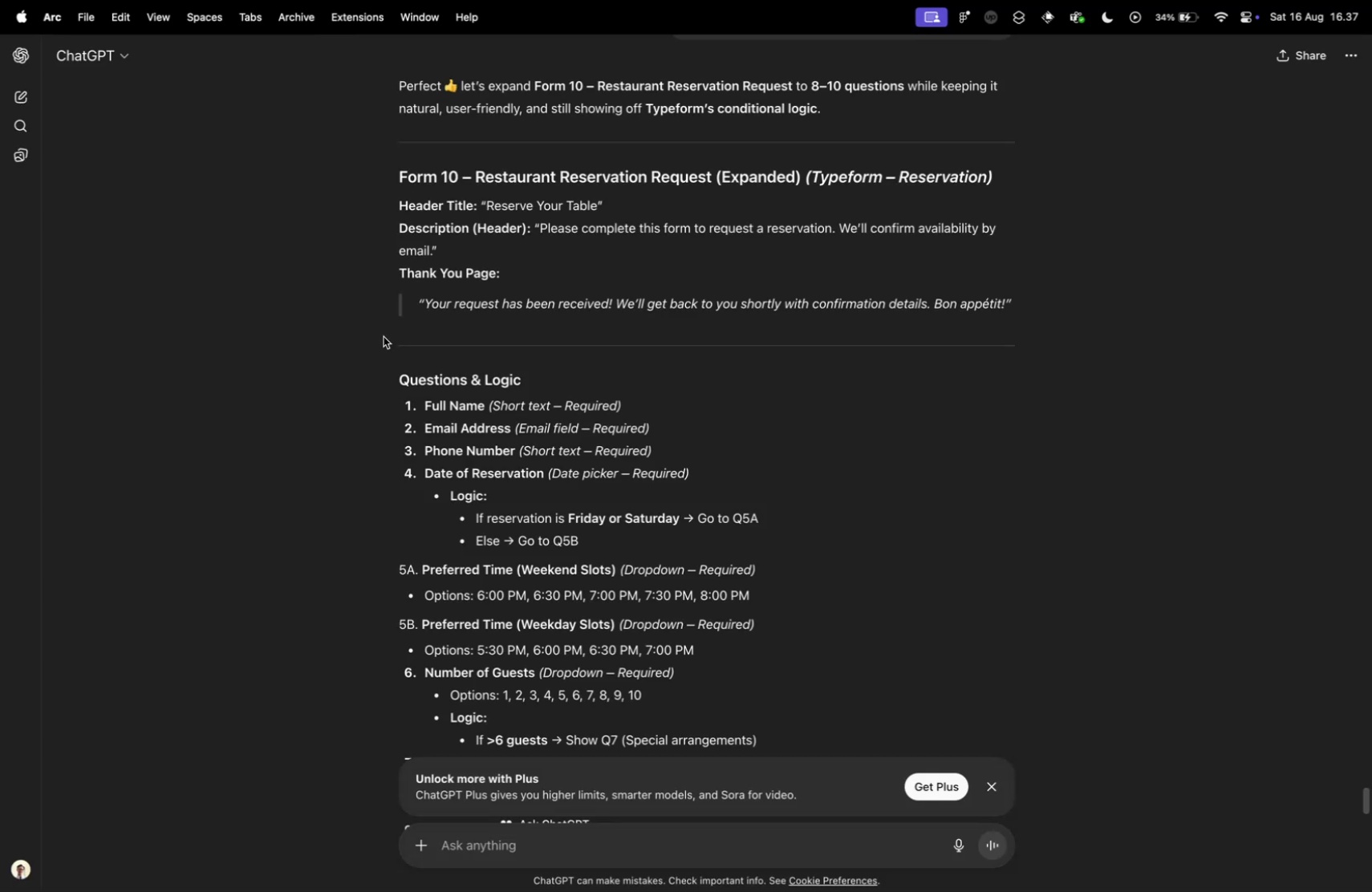 
key(Control+ControlLeft)
 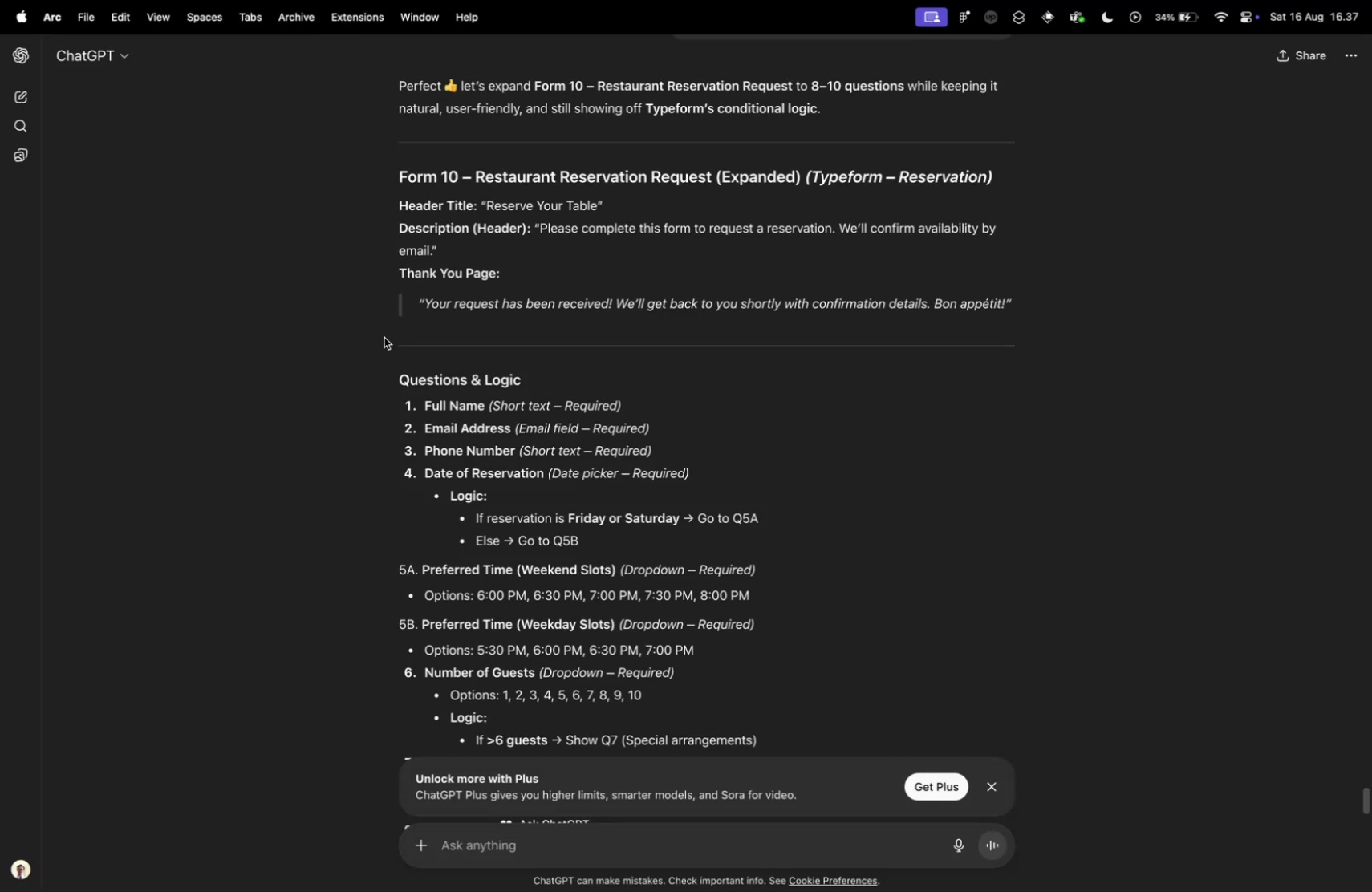 
key(Control+Tab)
 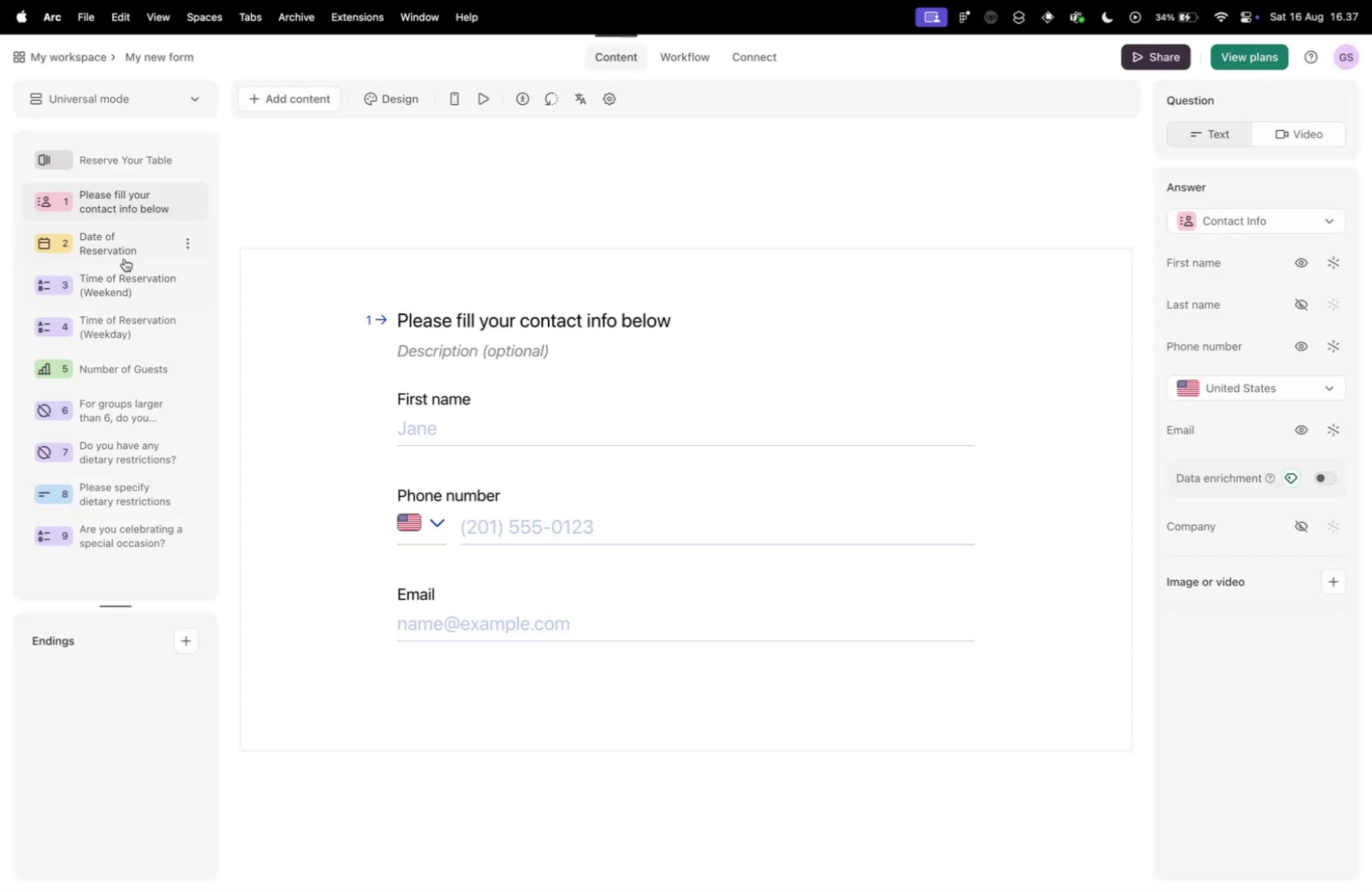 
key(Control+ControlLeft)
 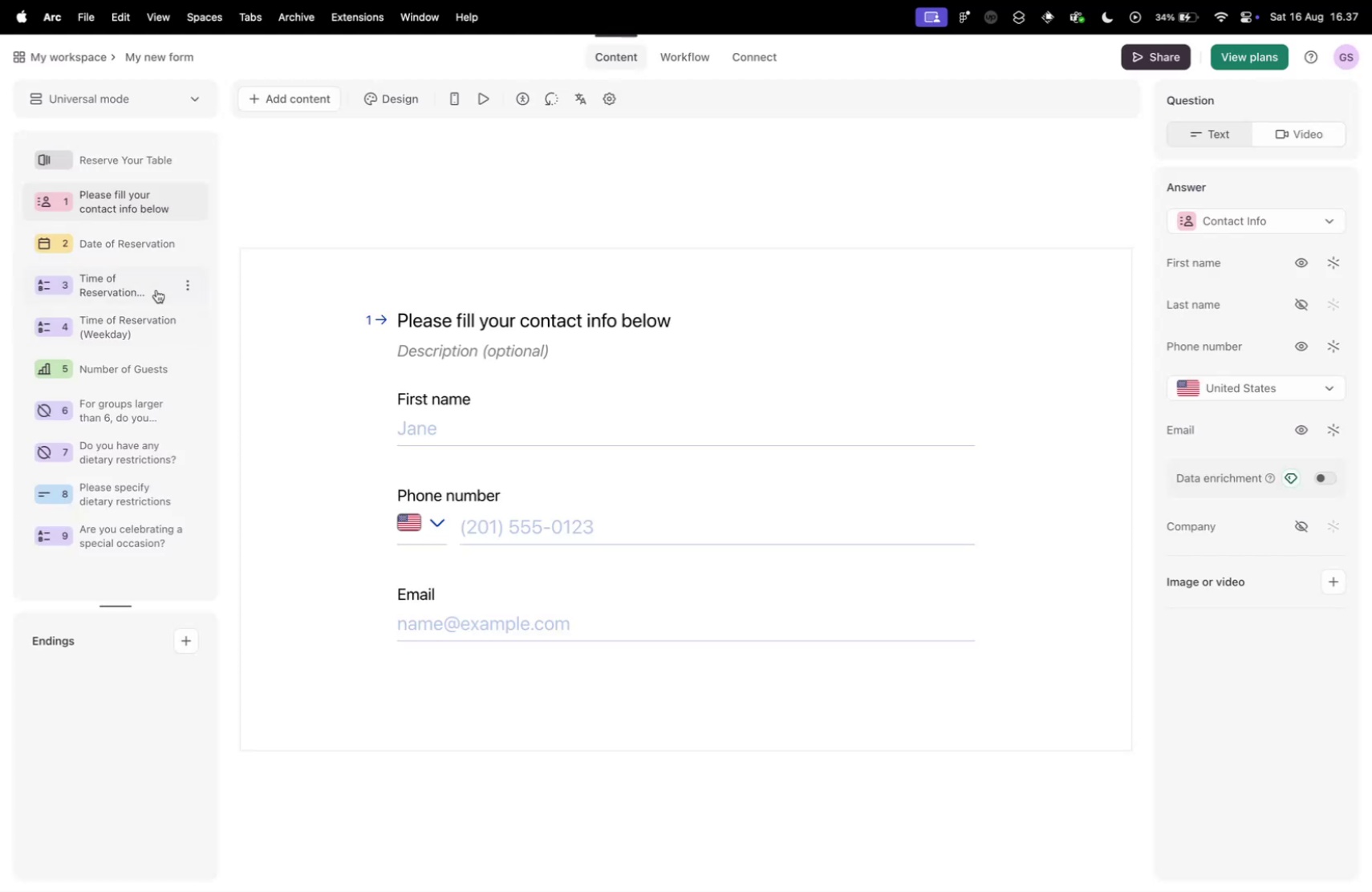 
key(Control+Tab)
 